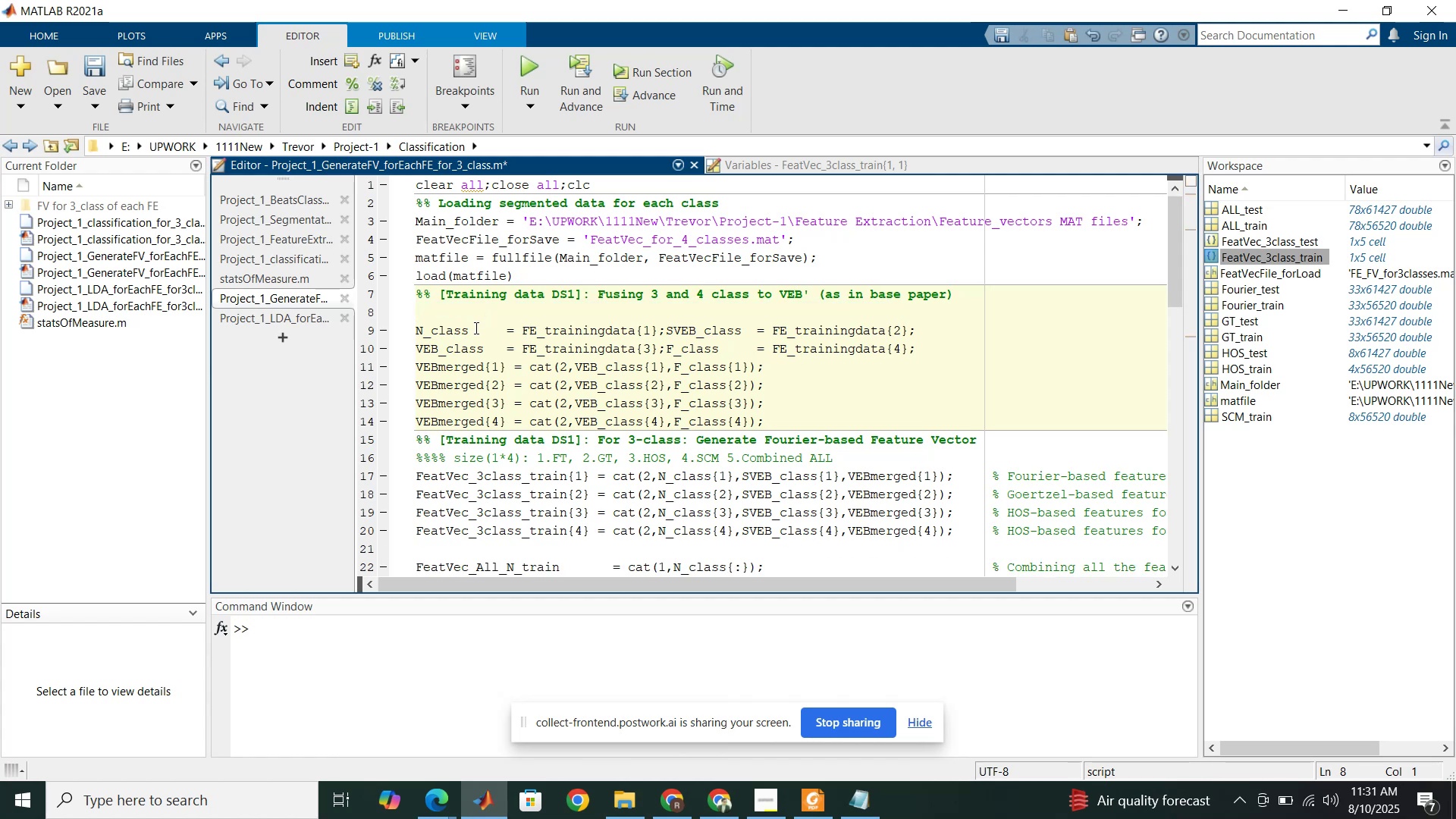 
left_click([475, 328])
 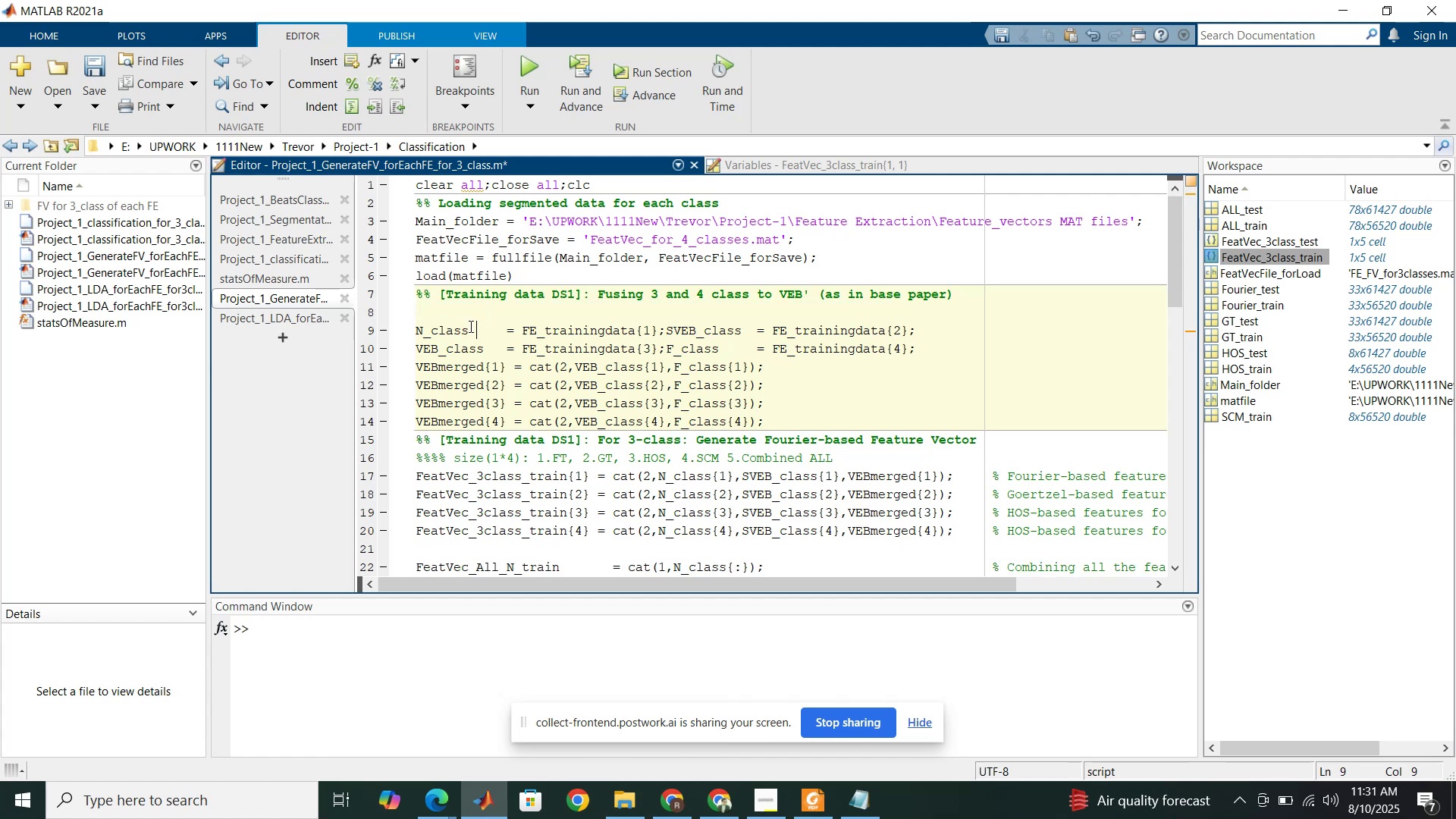 
left_click([469, 326])
 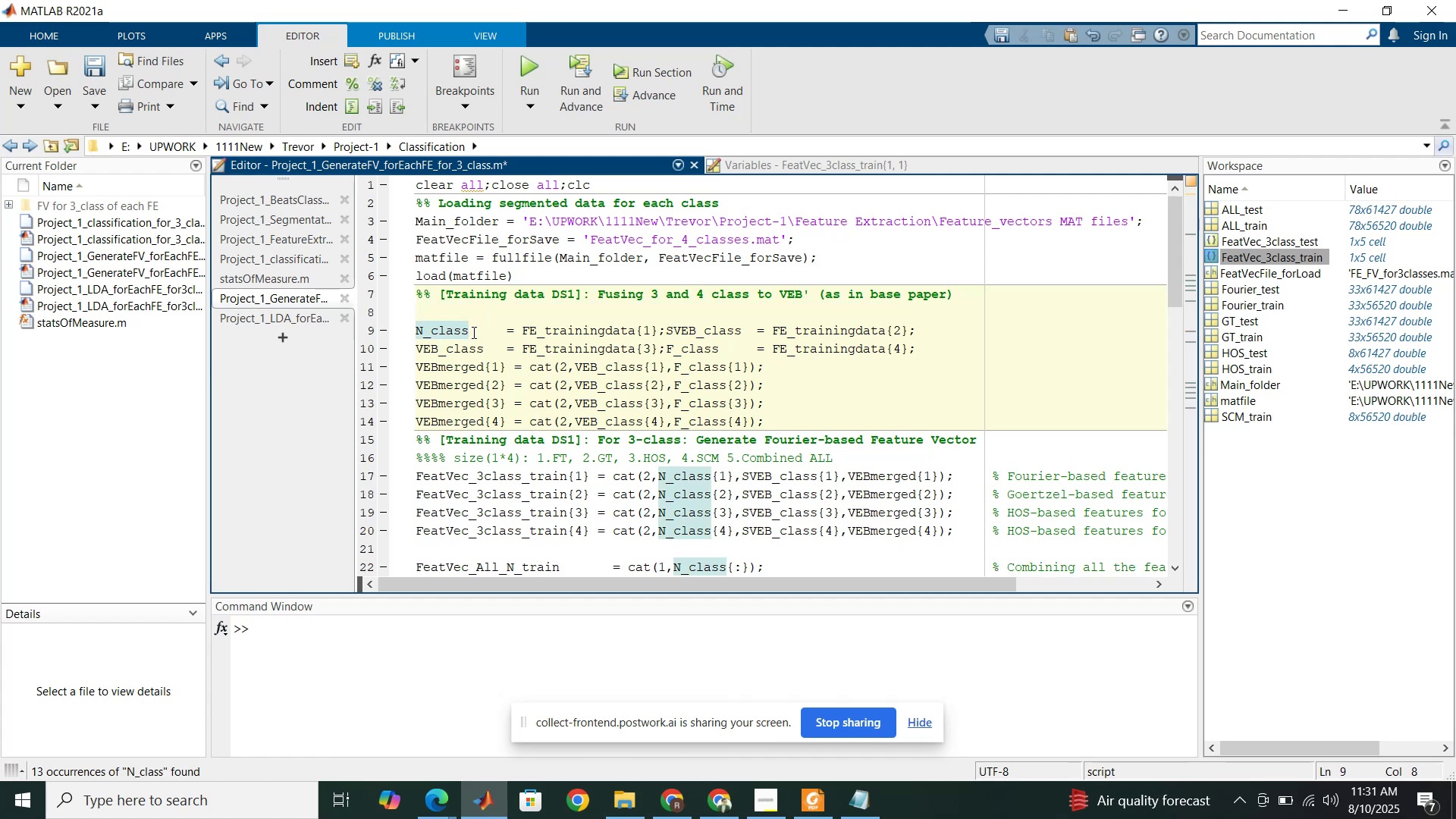 
type(_train)
 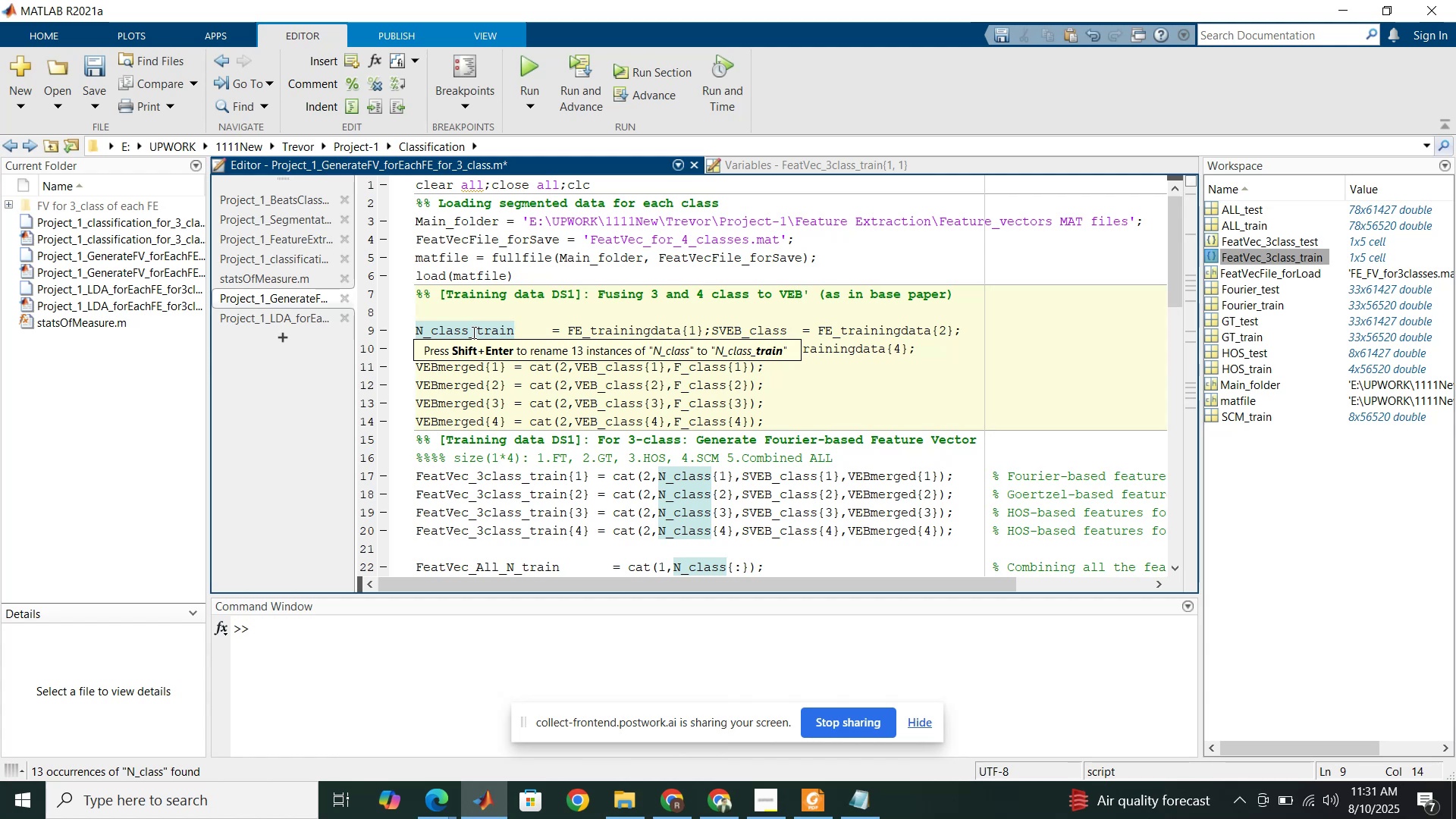 
key(Shift+Enter)
 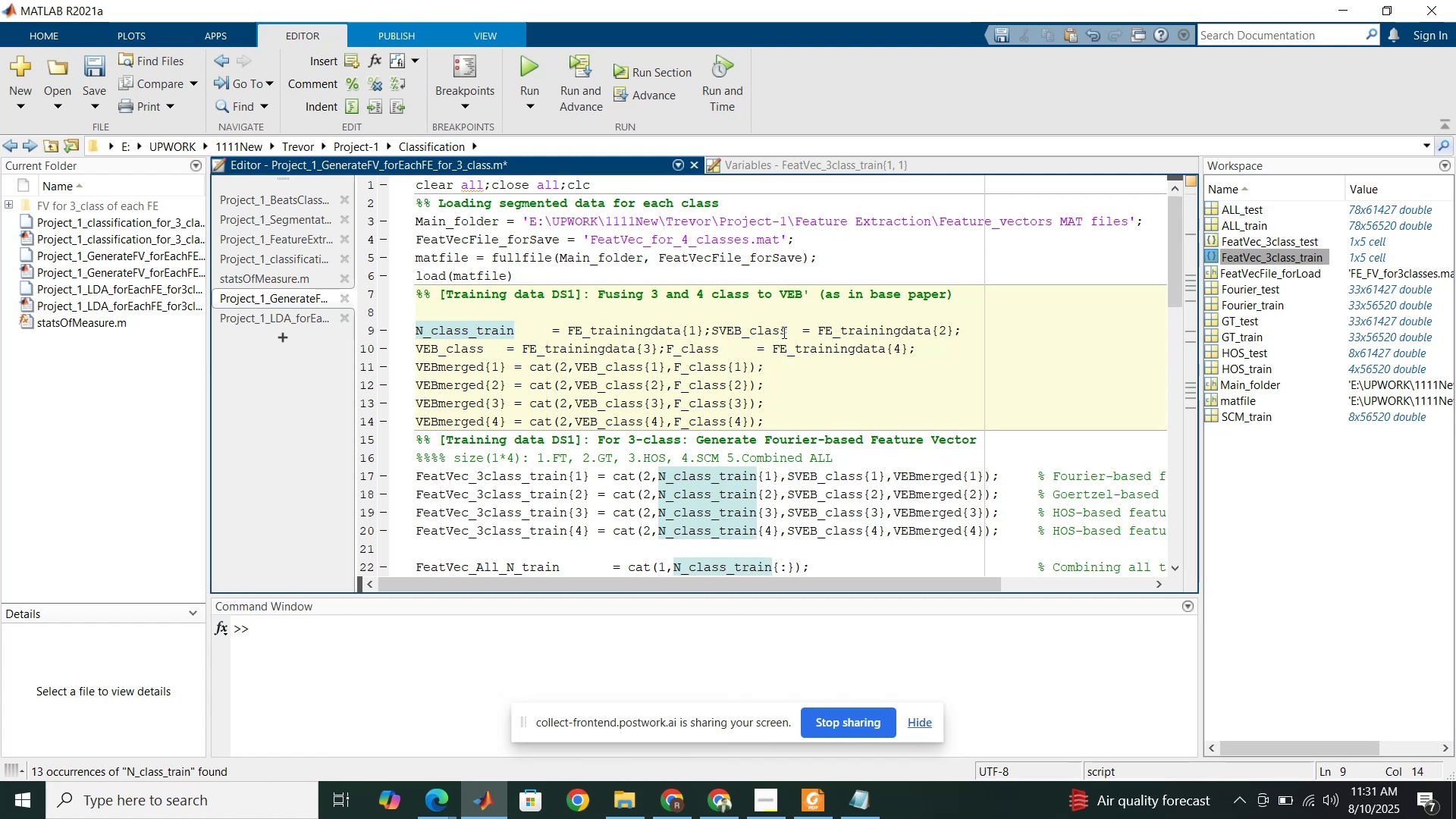 
left_click([786, 333])
 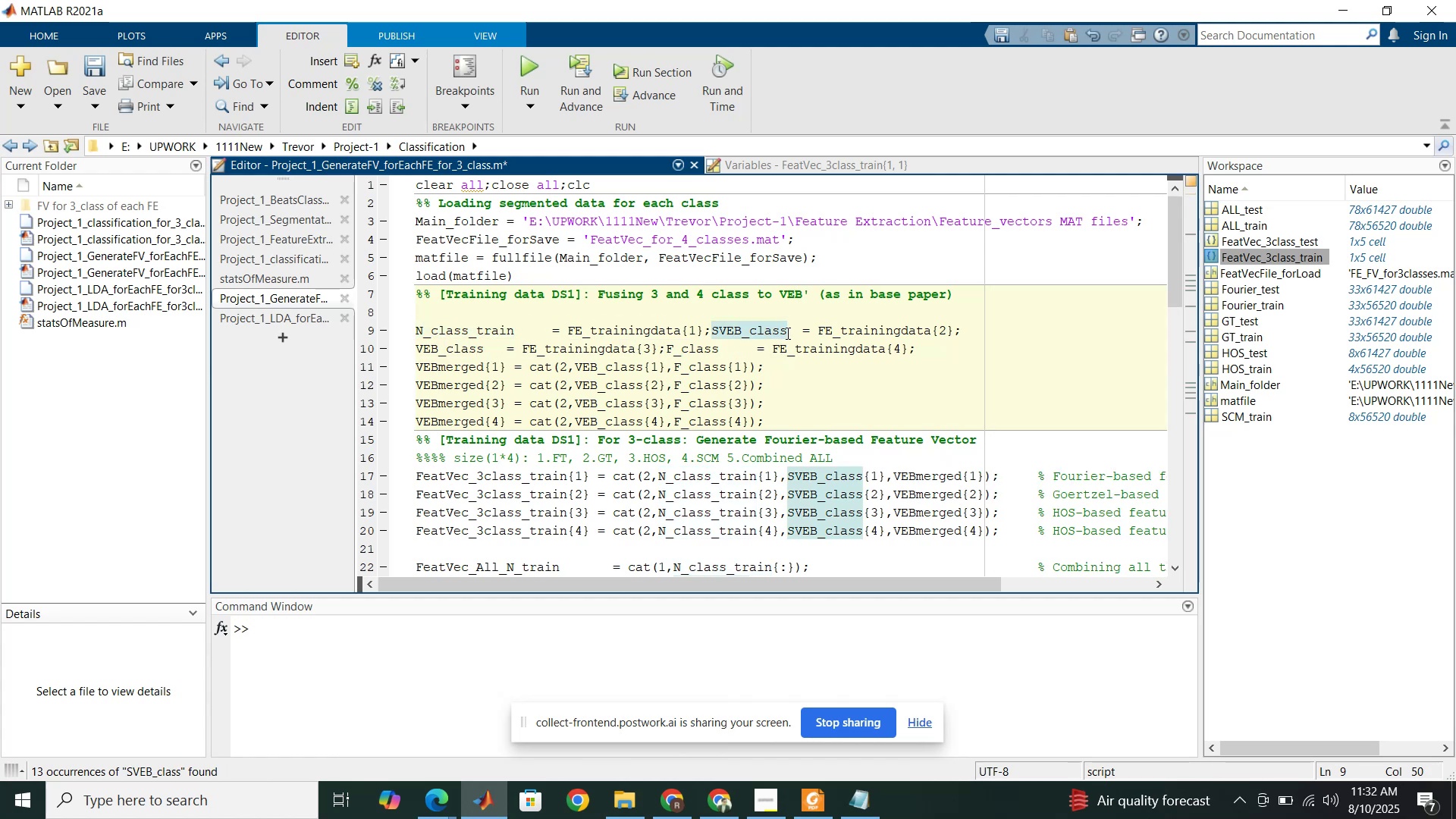 
type(_tran)
 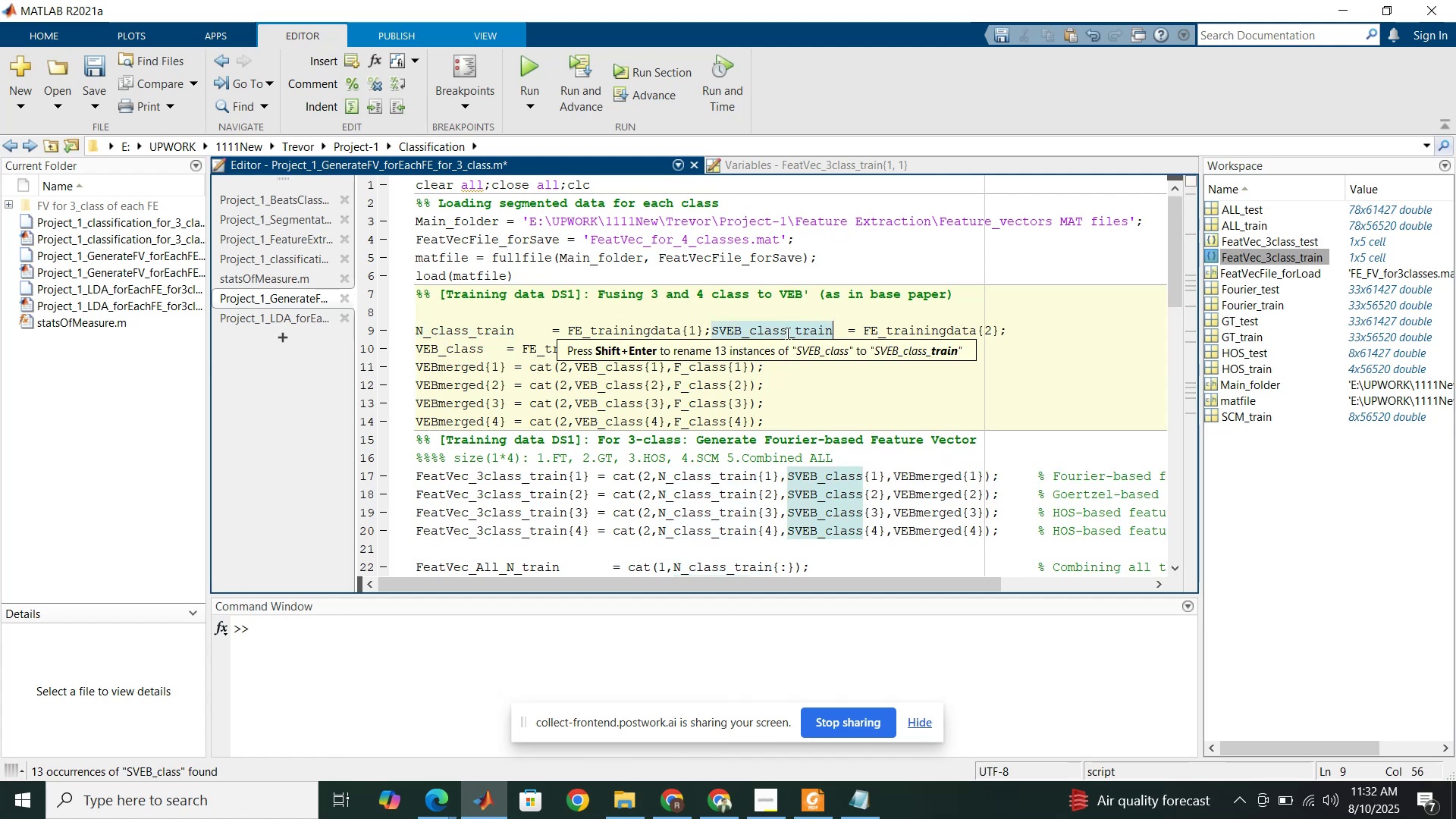 
hold_key(key=I, duration=0.3)
 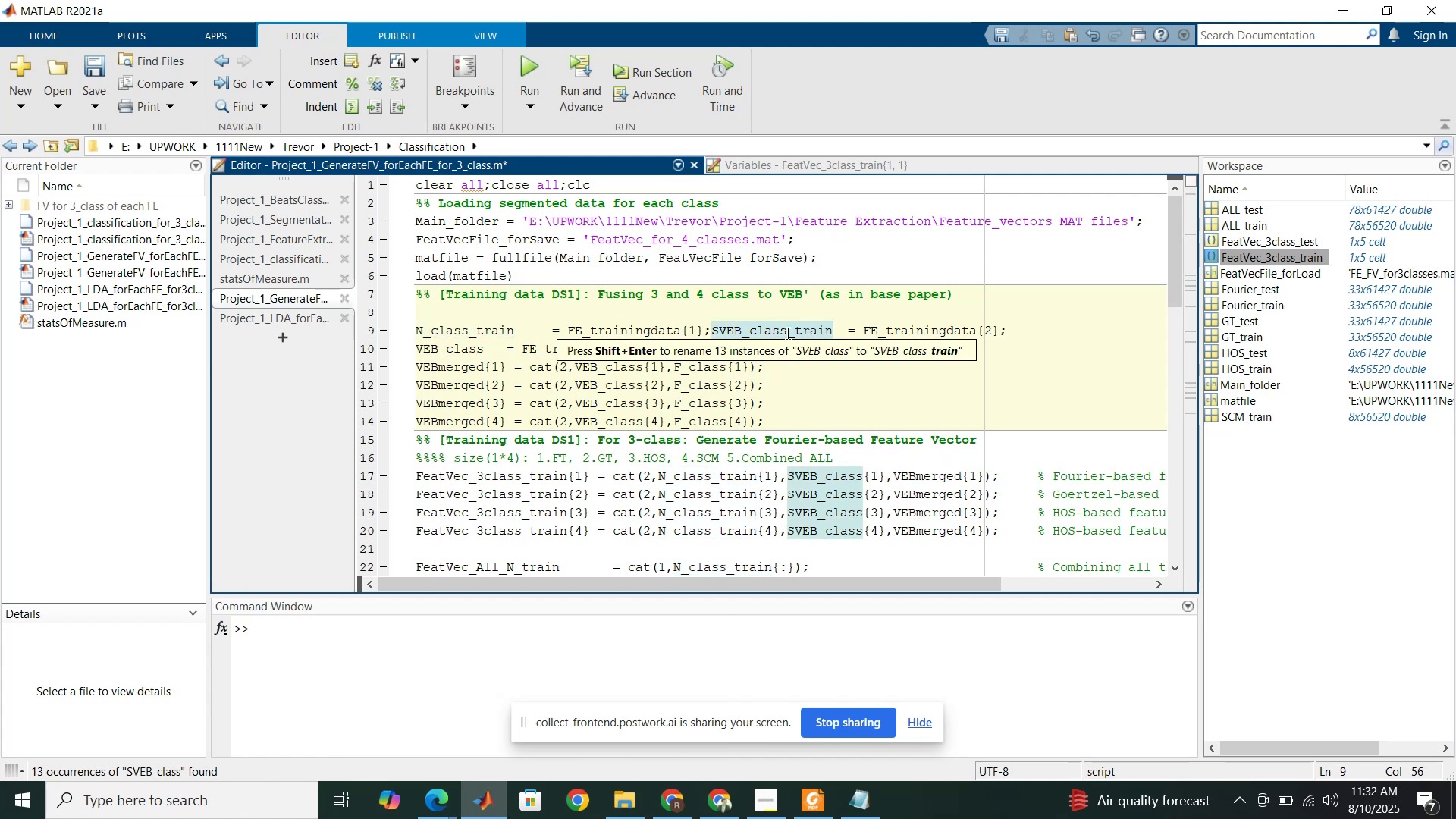 
key(Shift+Enter)
 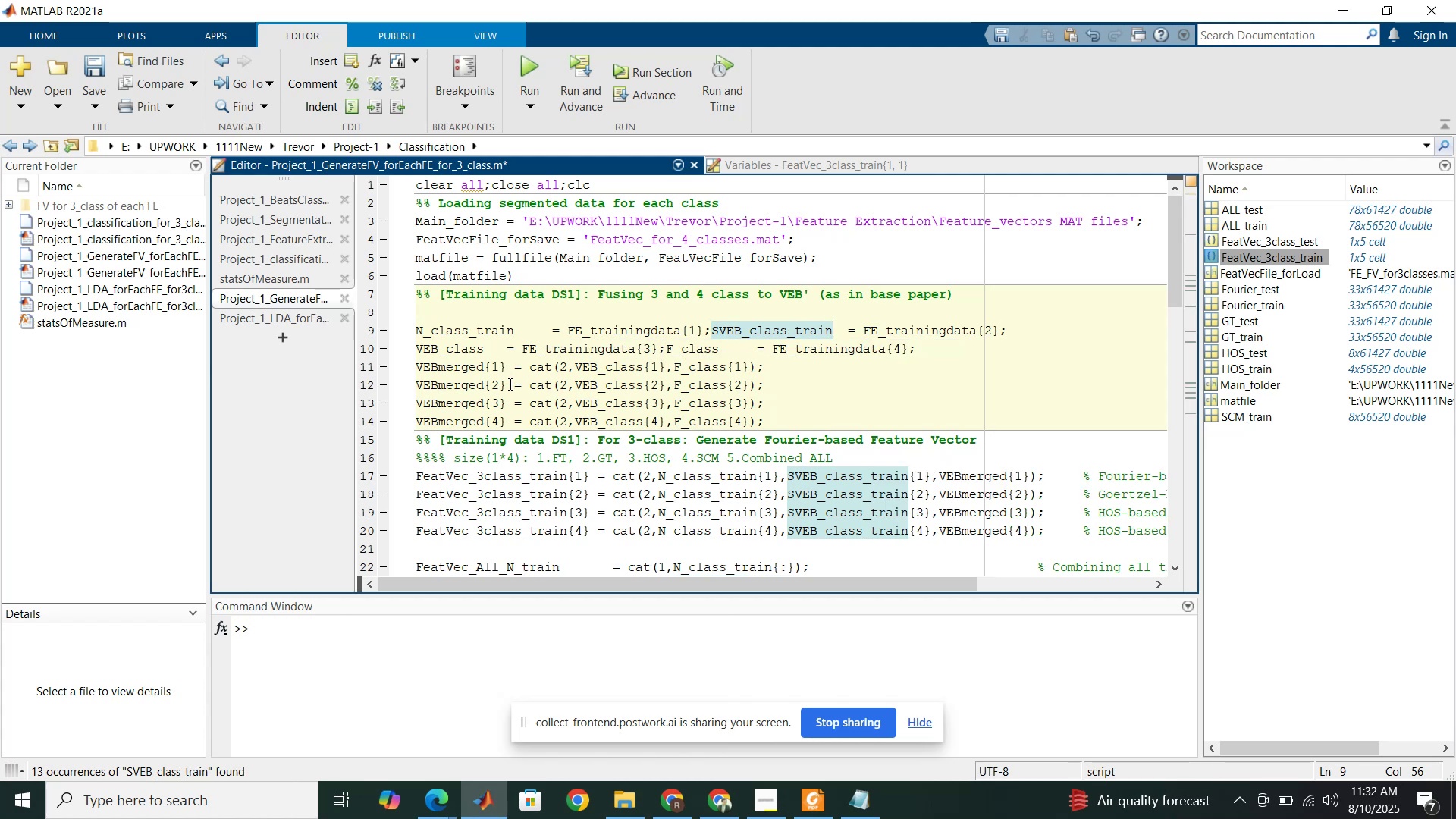 
wait(10.92)
 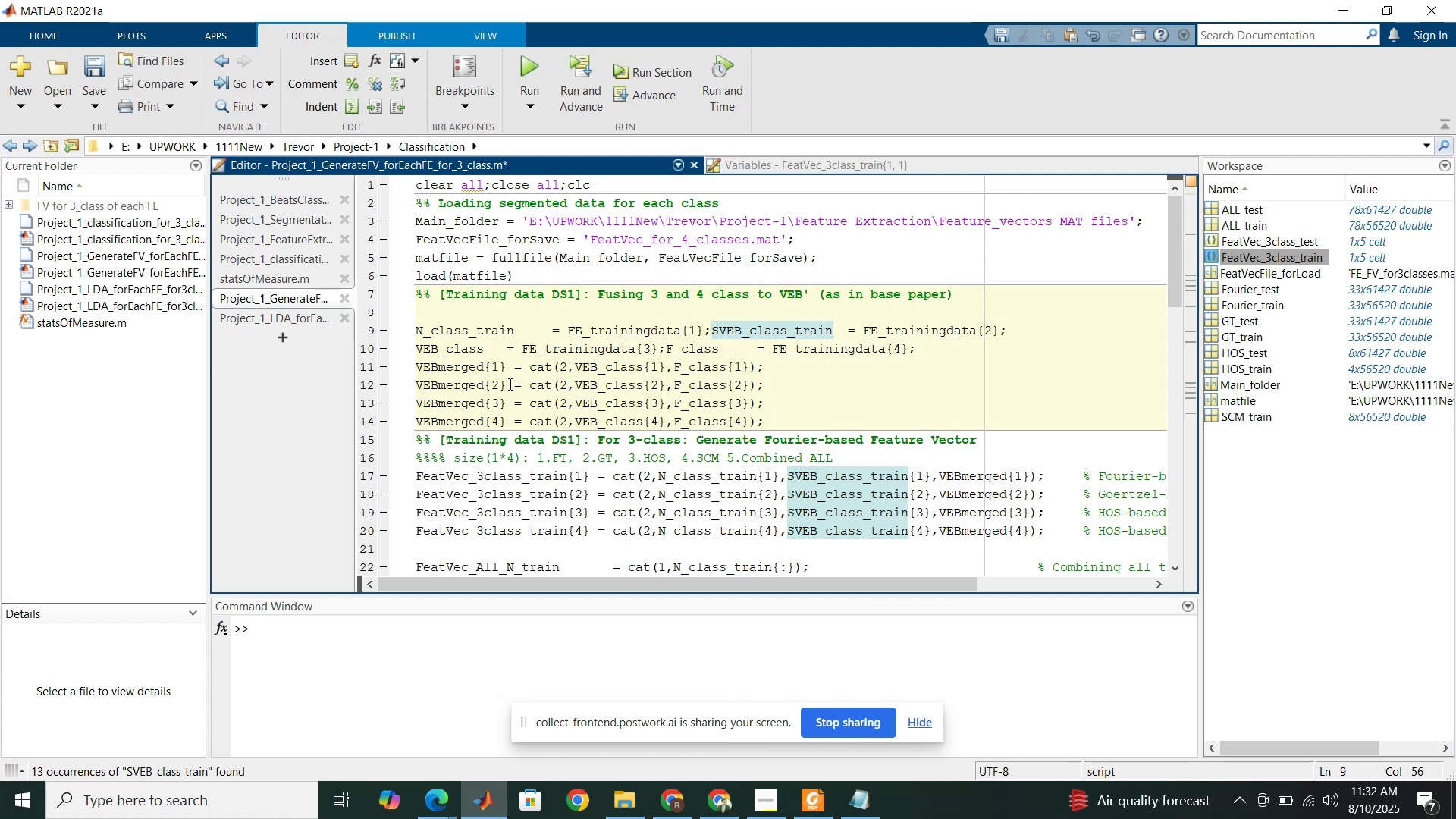 
left_click([487, 371])
 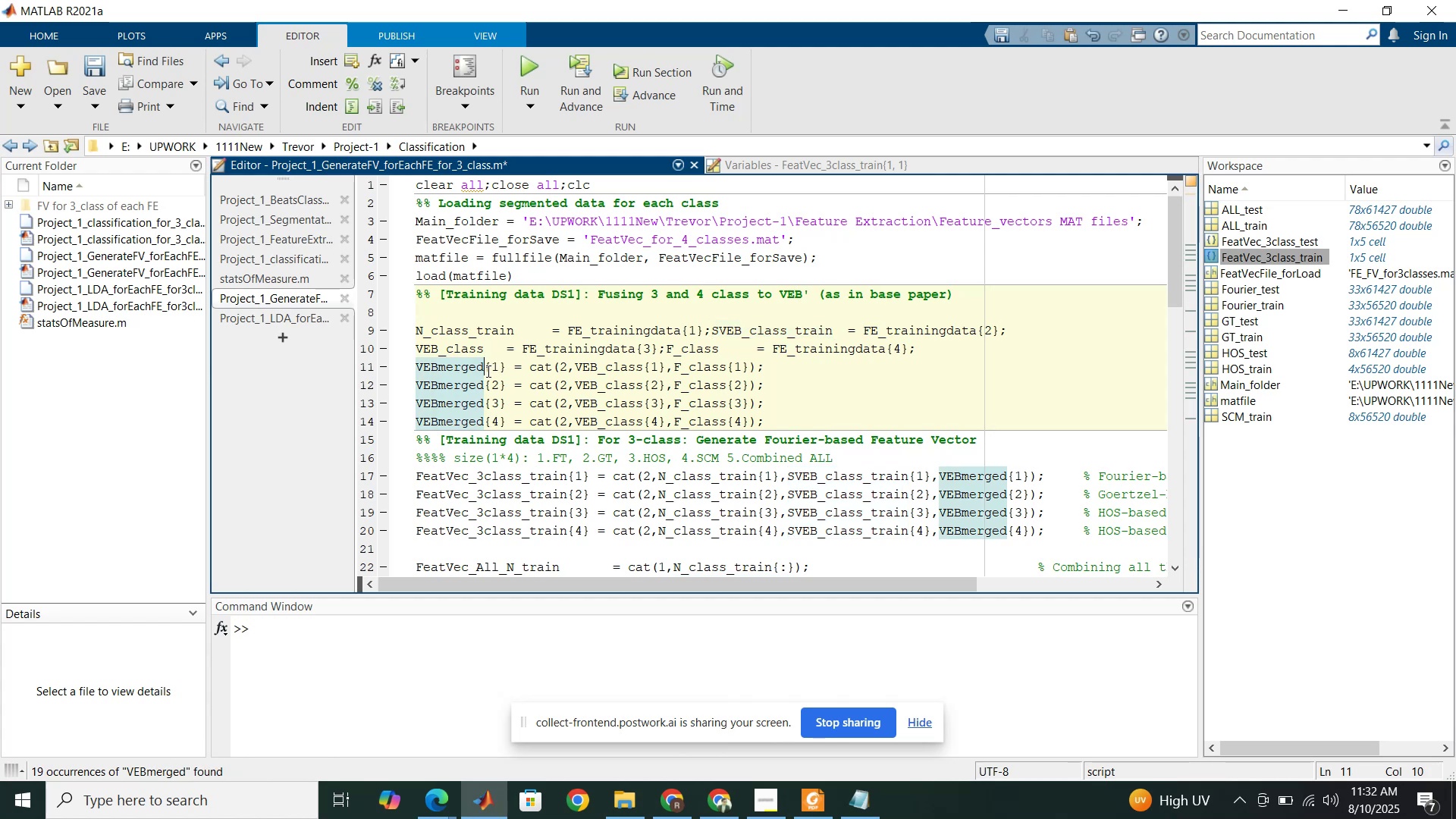 
hold_key(key=ShiftRight, duration=1.5)
 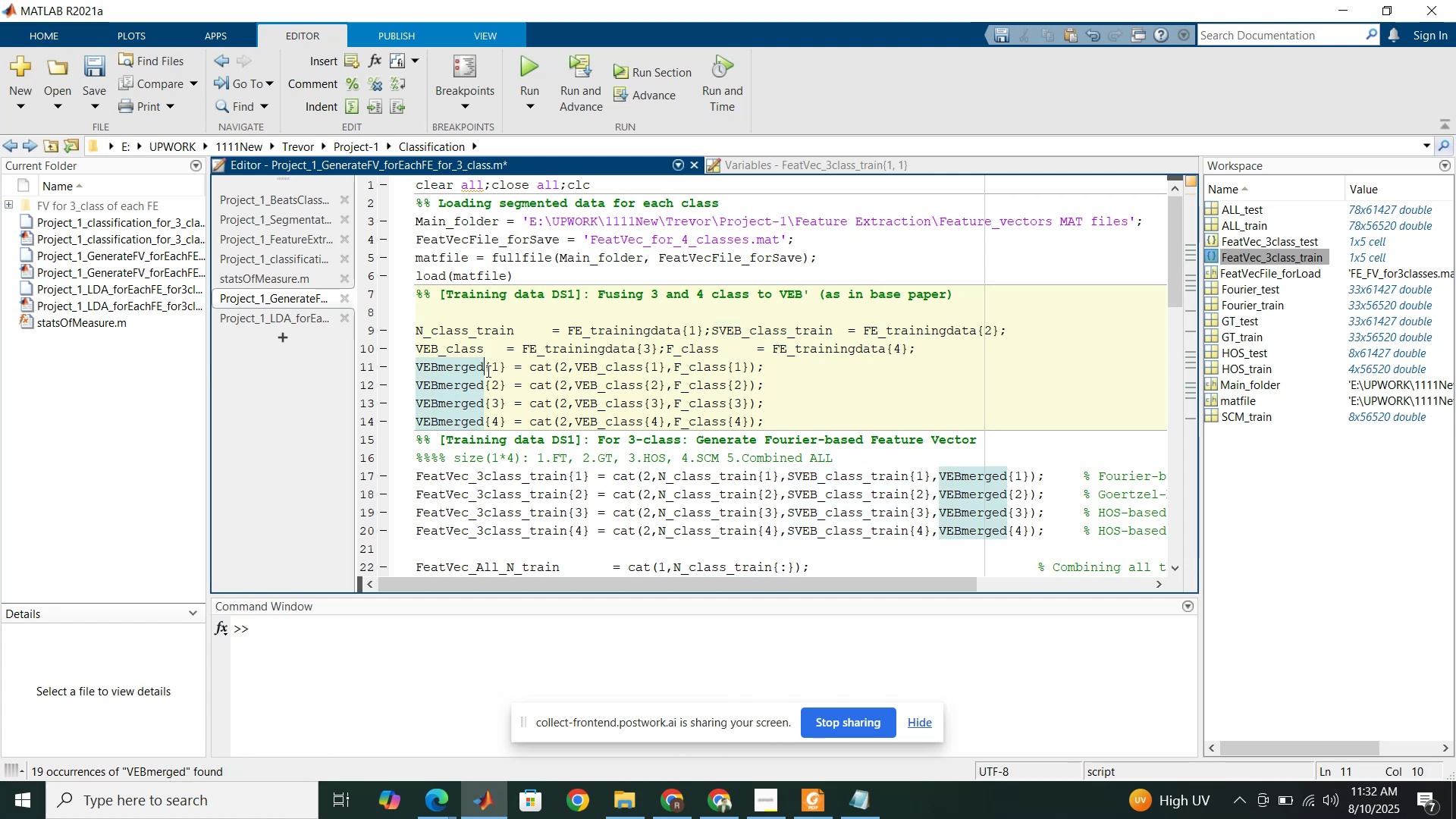 
type(_train)
 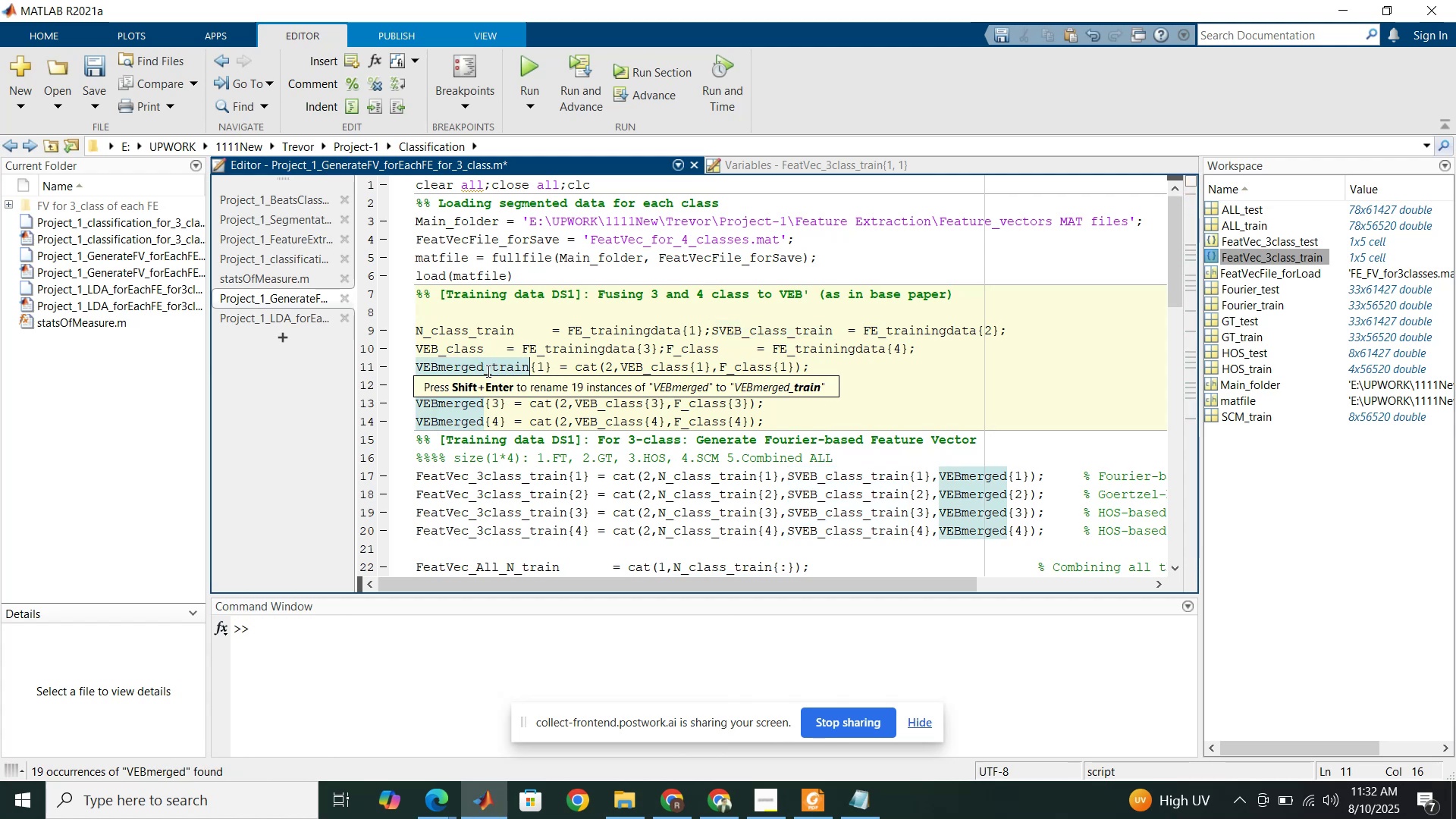 
key(Shift+Enter)
 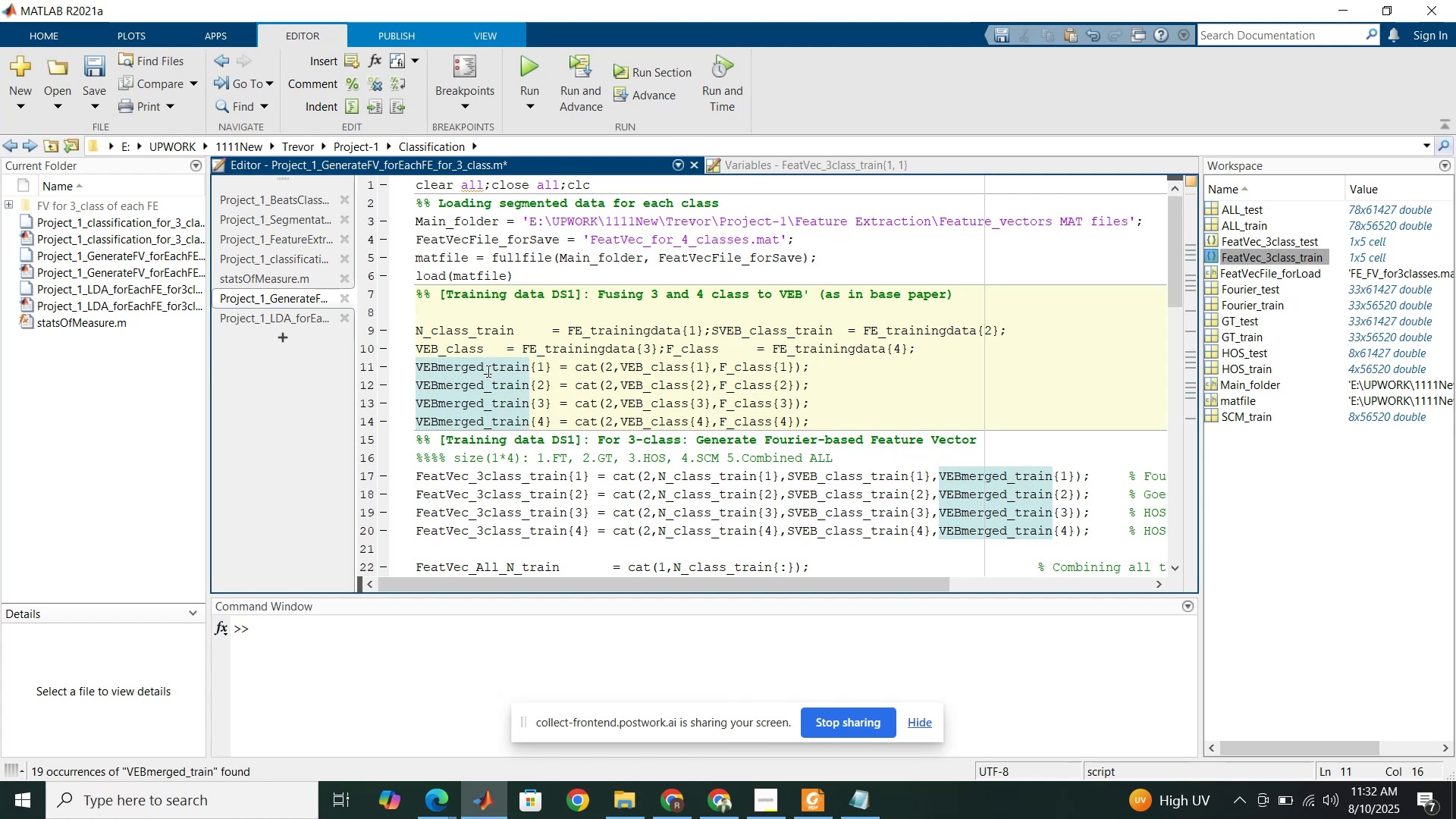 
scroll: coordinate [505, 381], scroll_direction: down, amount: 5.0
 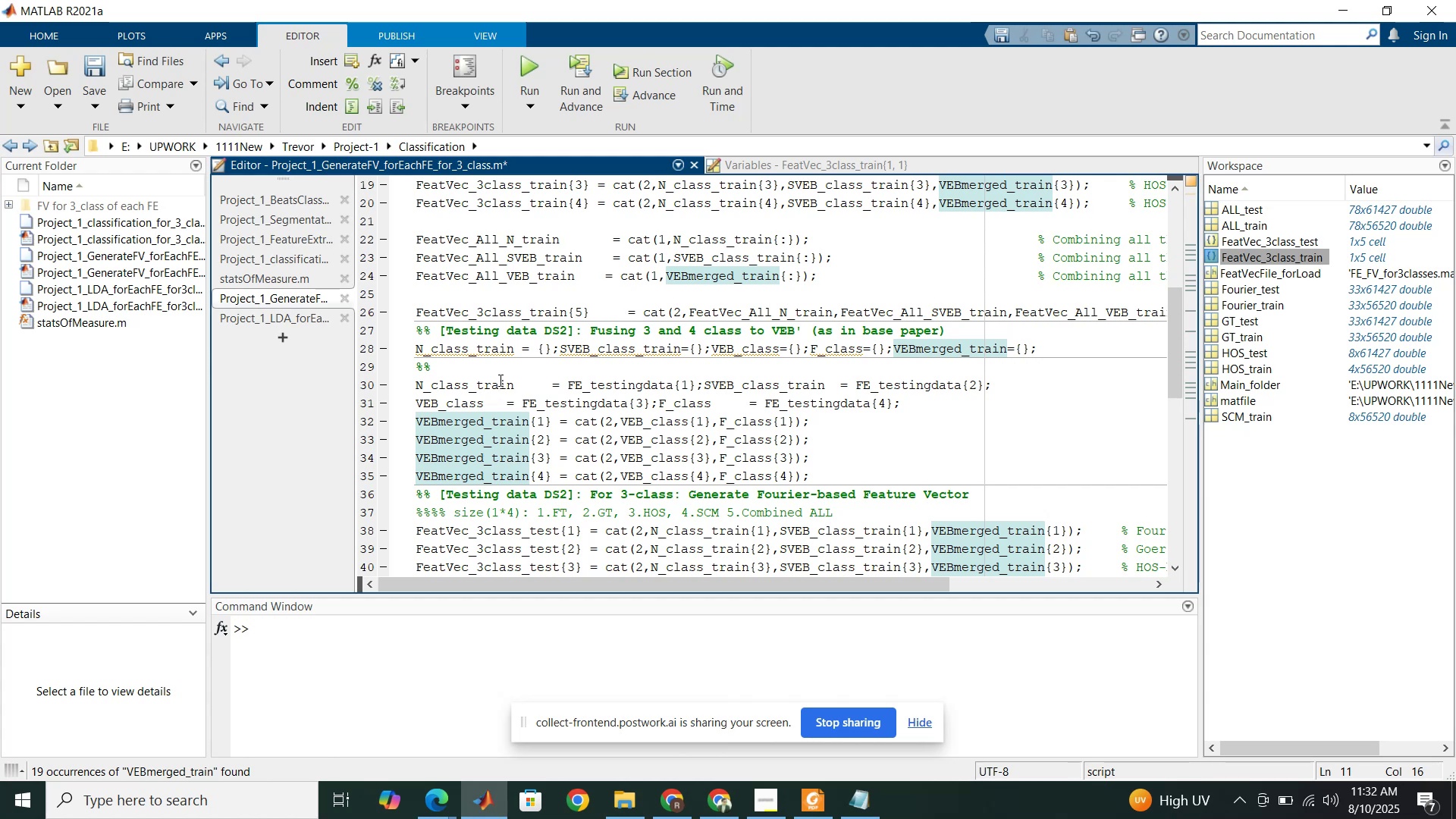 
left_click_drag(start_coordinate=[448, 363], to_coordinate=[414, 350])
 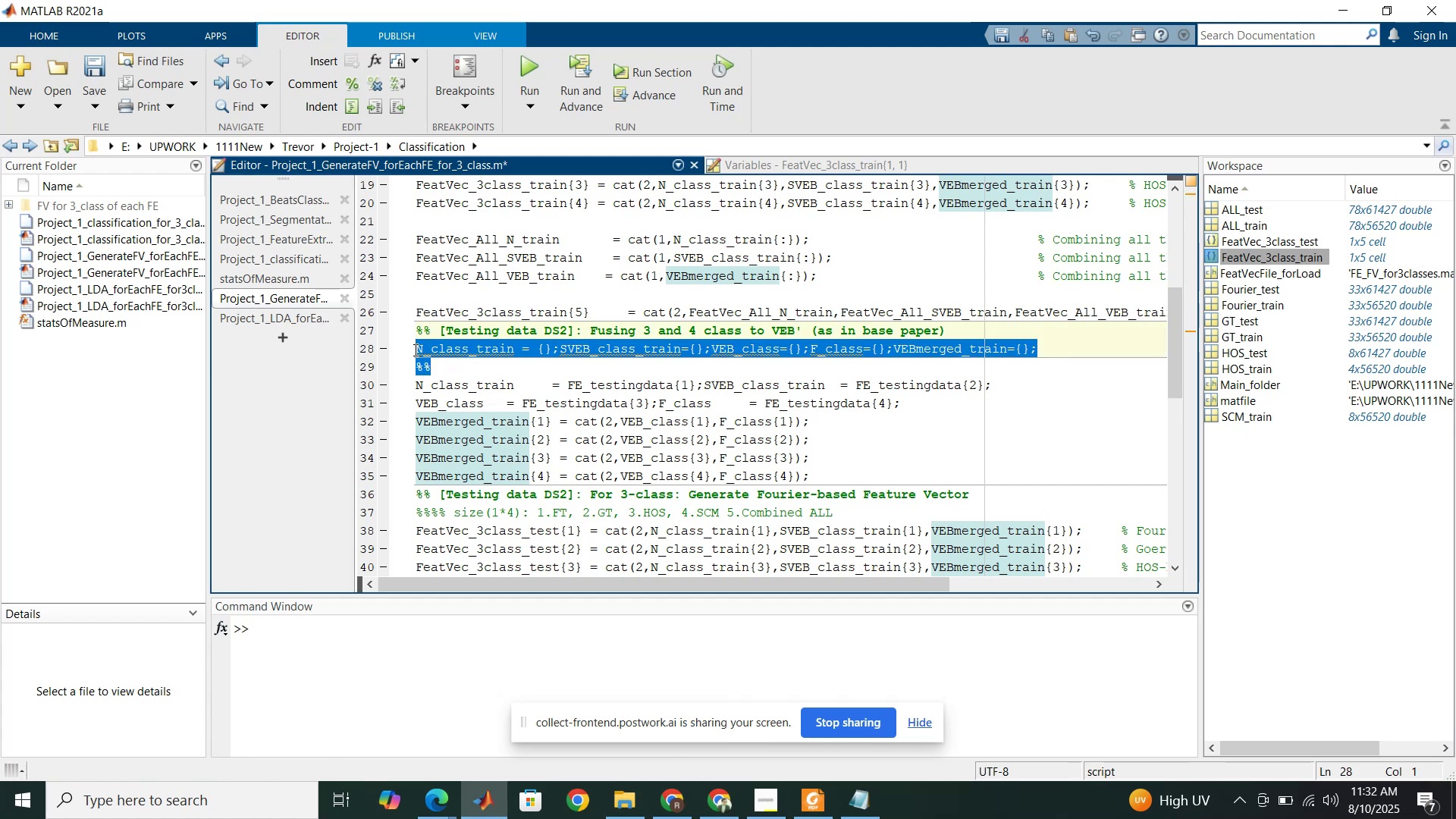 
key(Delete)
 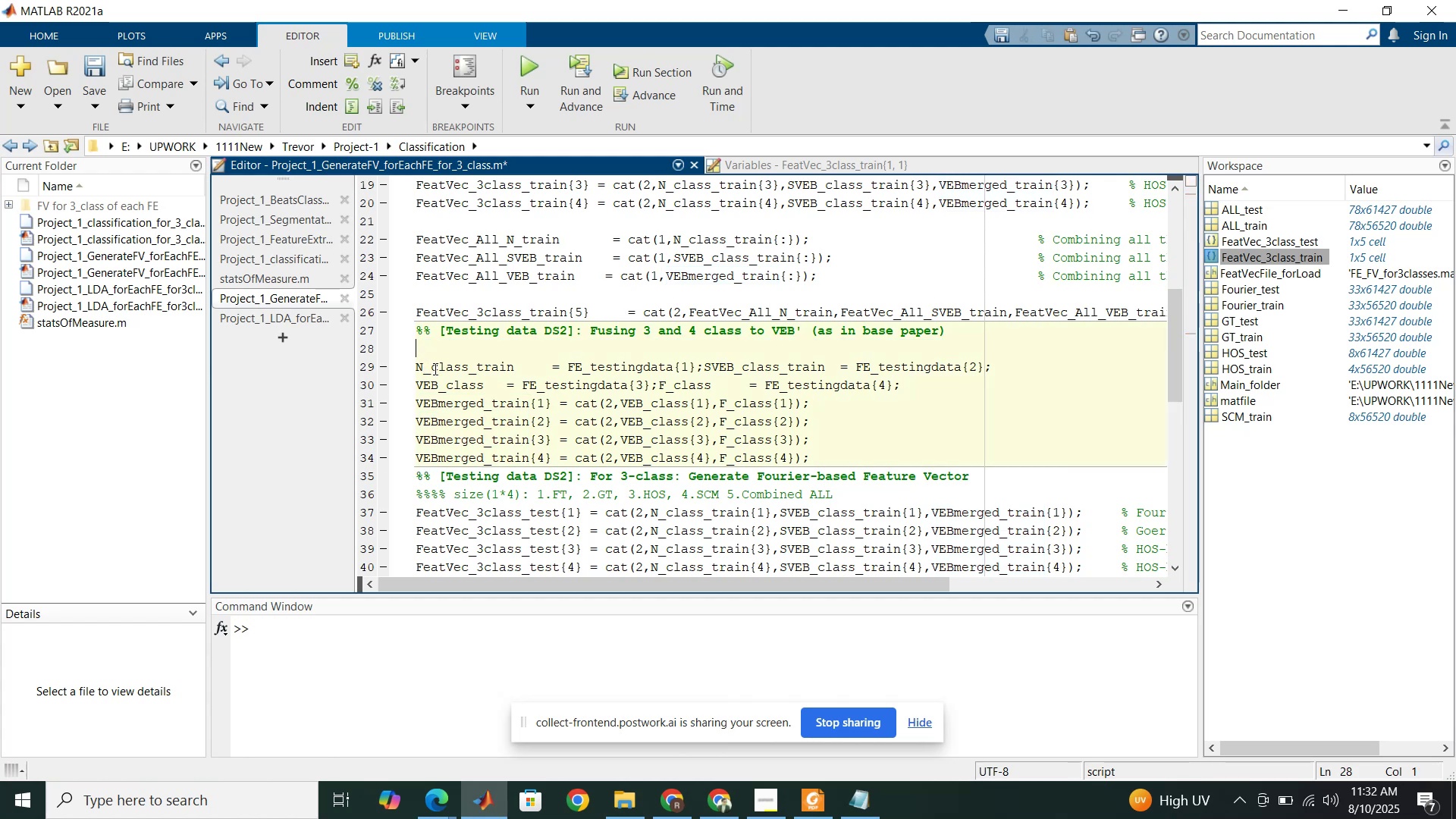 
key(Delete)
 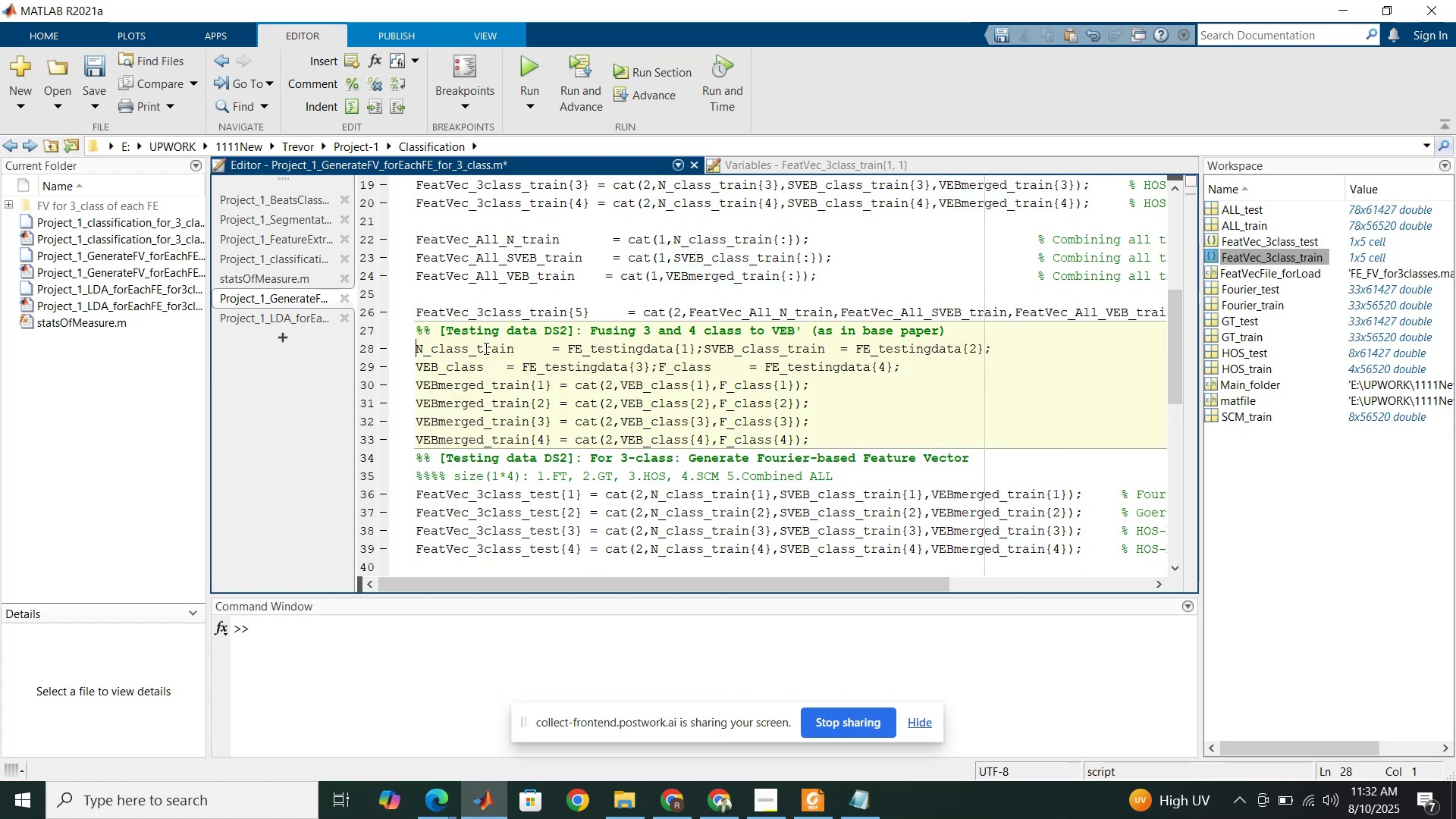 
double_click([485, 348])
 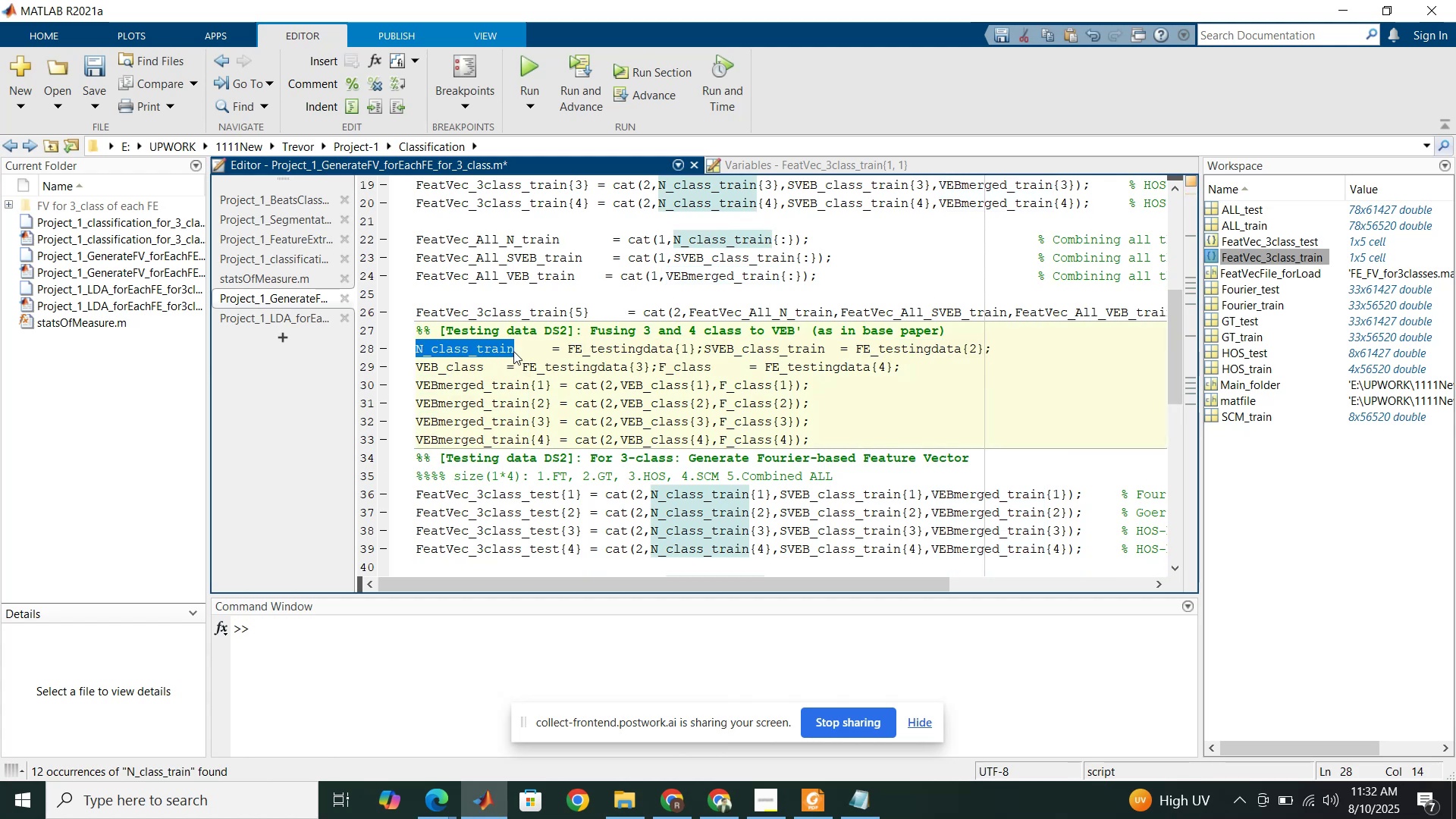 
left_click([514, 351])
 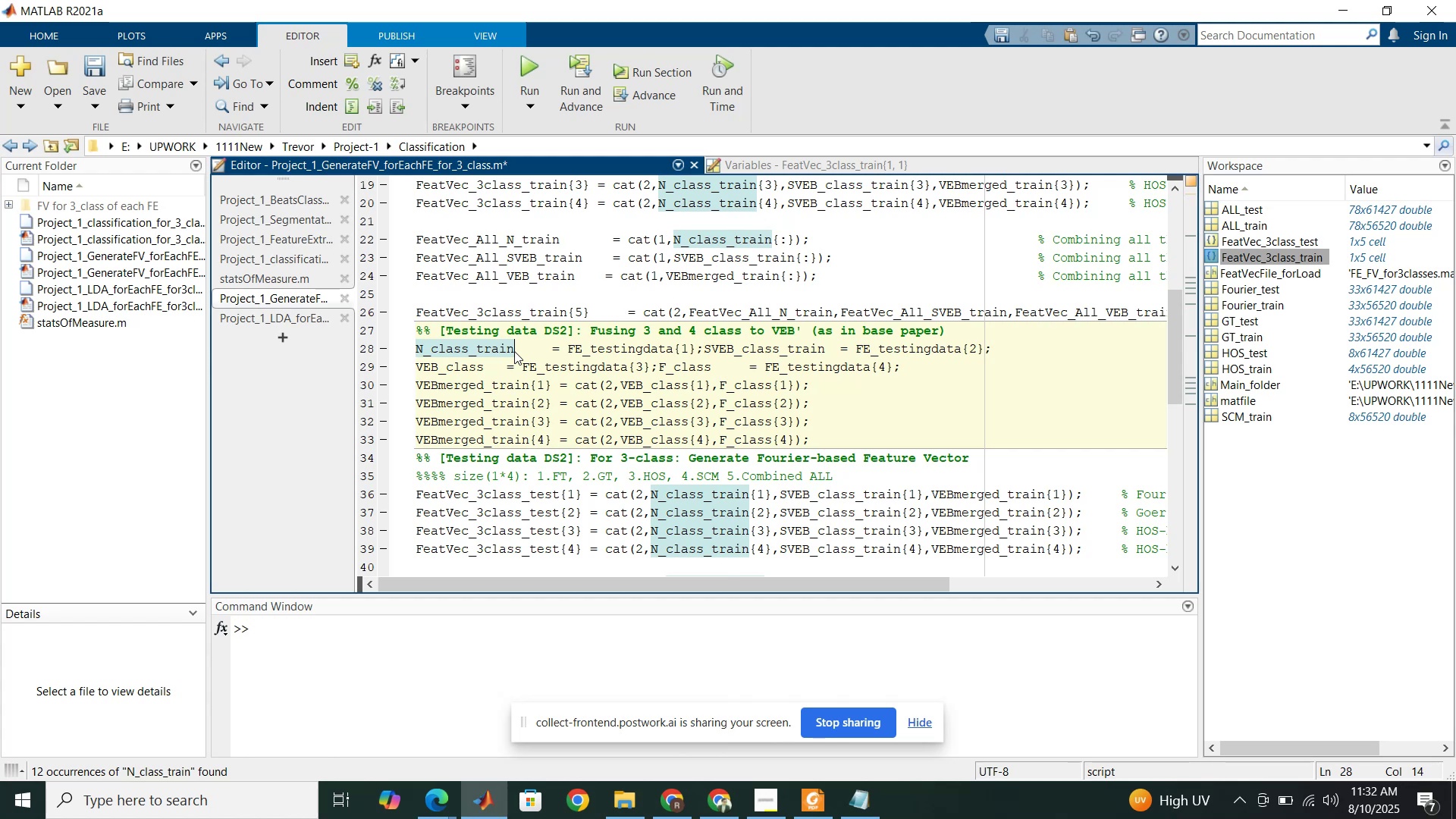 
left_click_drag(start_coordinate=[513, 350], to_coordinate=[484, 347])
 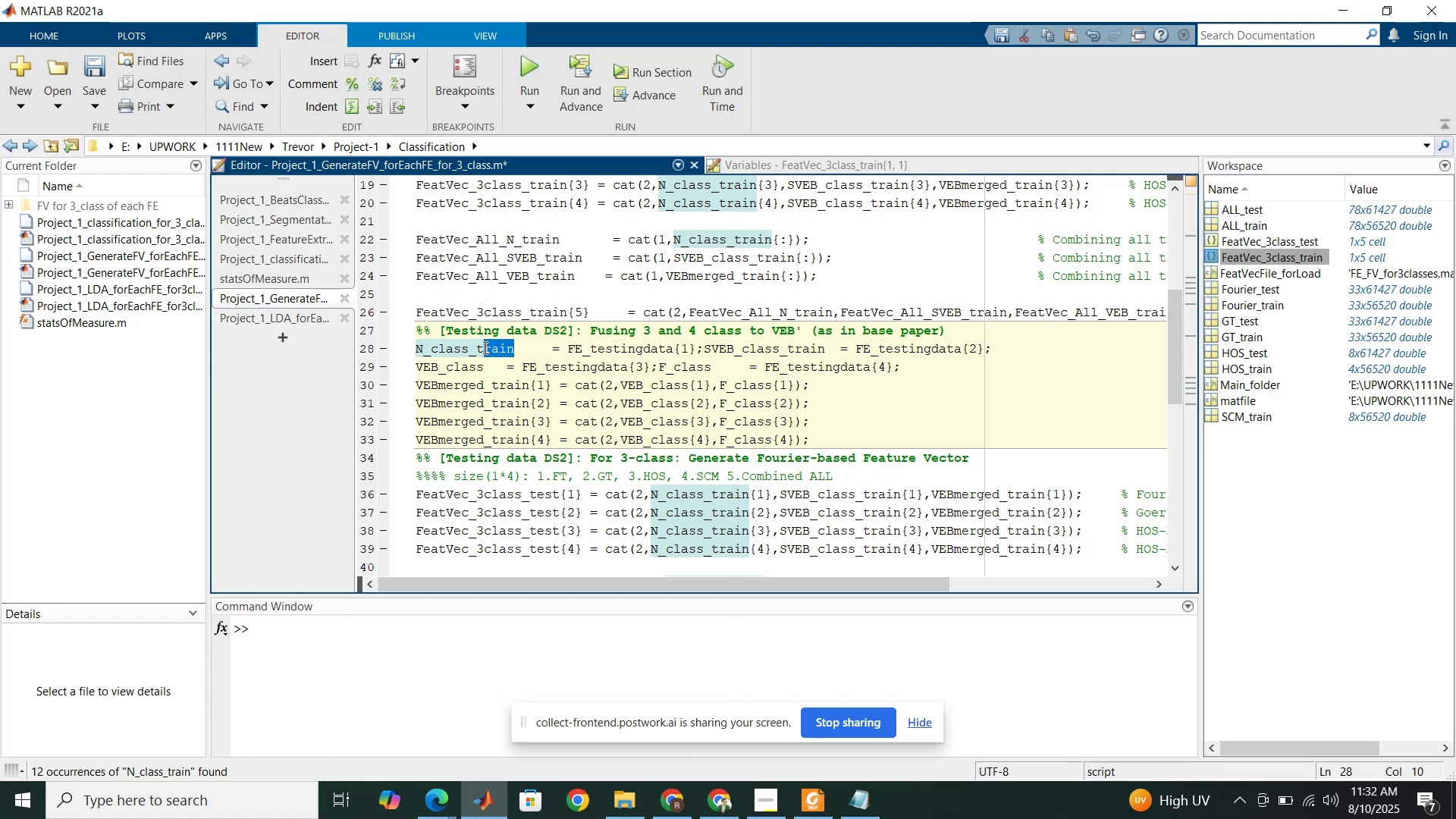 
type(est)
 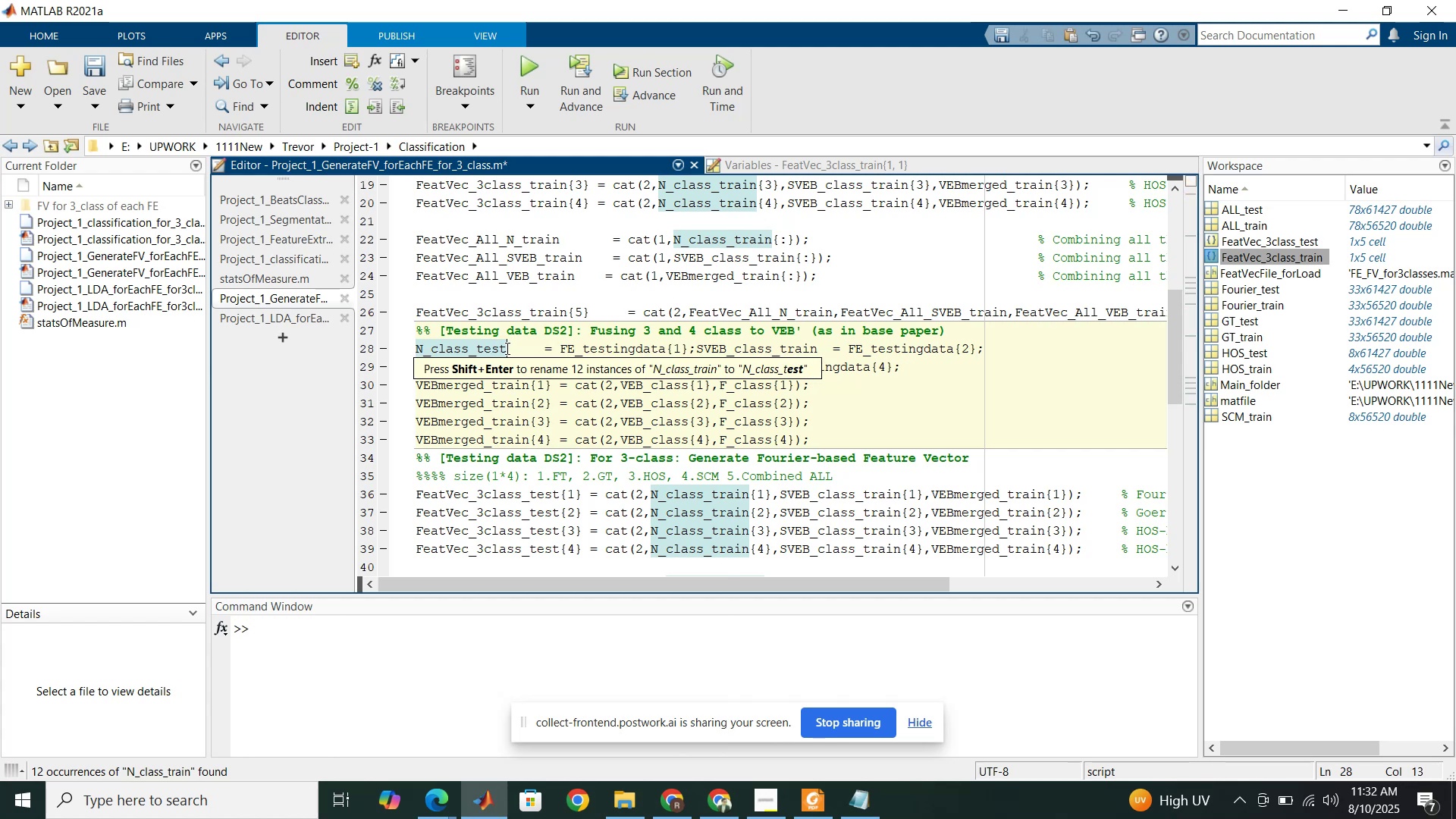 
left_click_drag(start_coordinate=[512, 348], to_coordinate=[479, 344])
 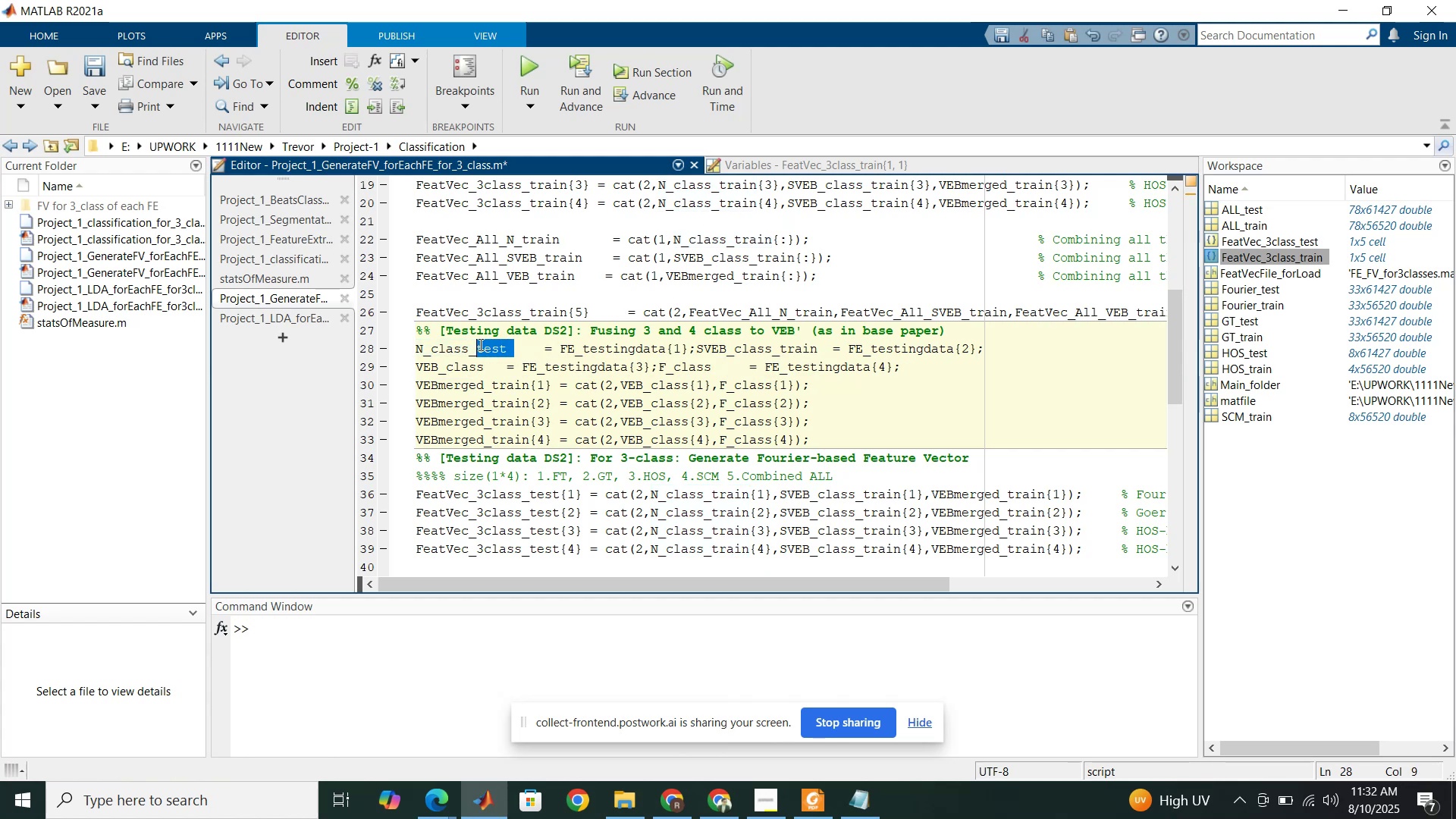 
hold_key(key=ControlLeft, duration=1.5)
 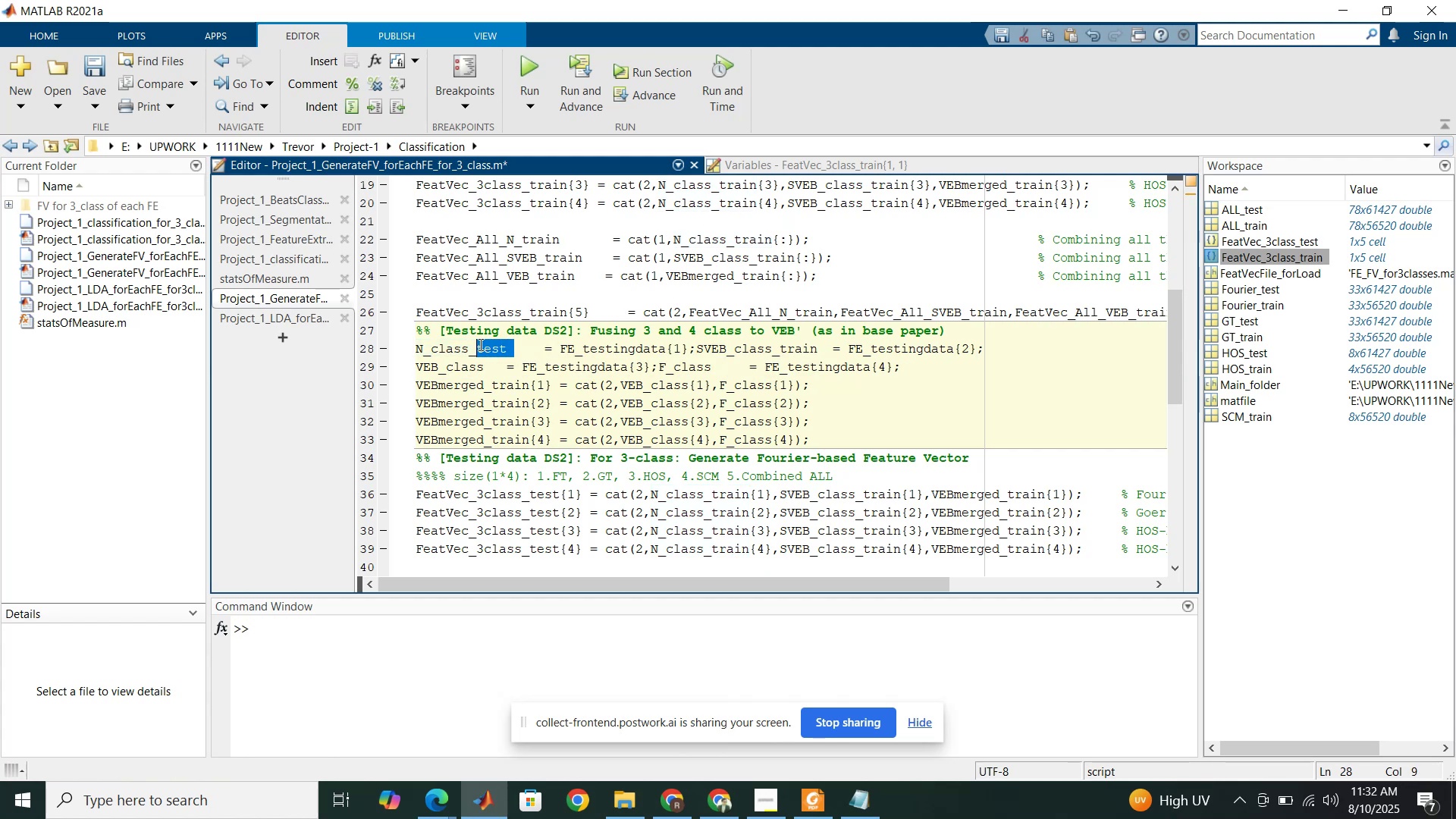 
key(Control+C)
 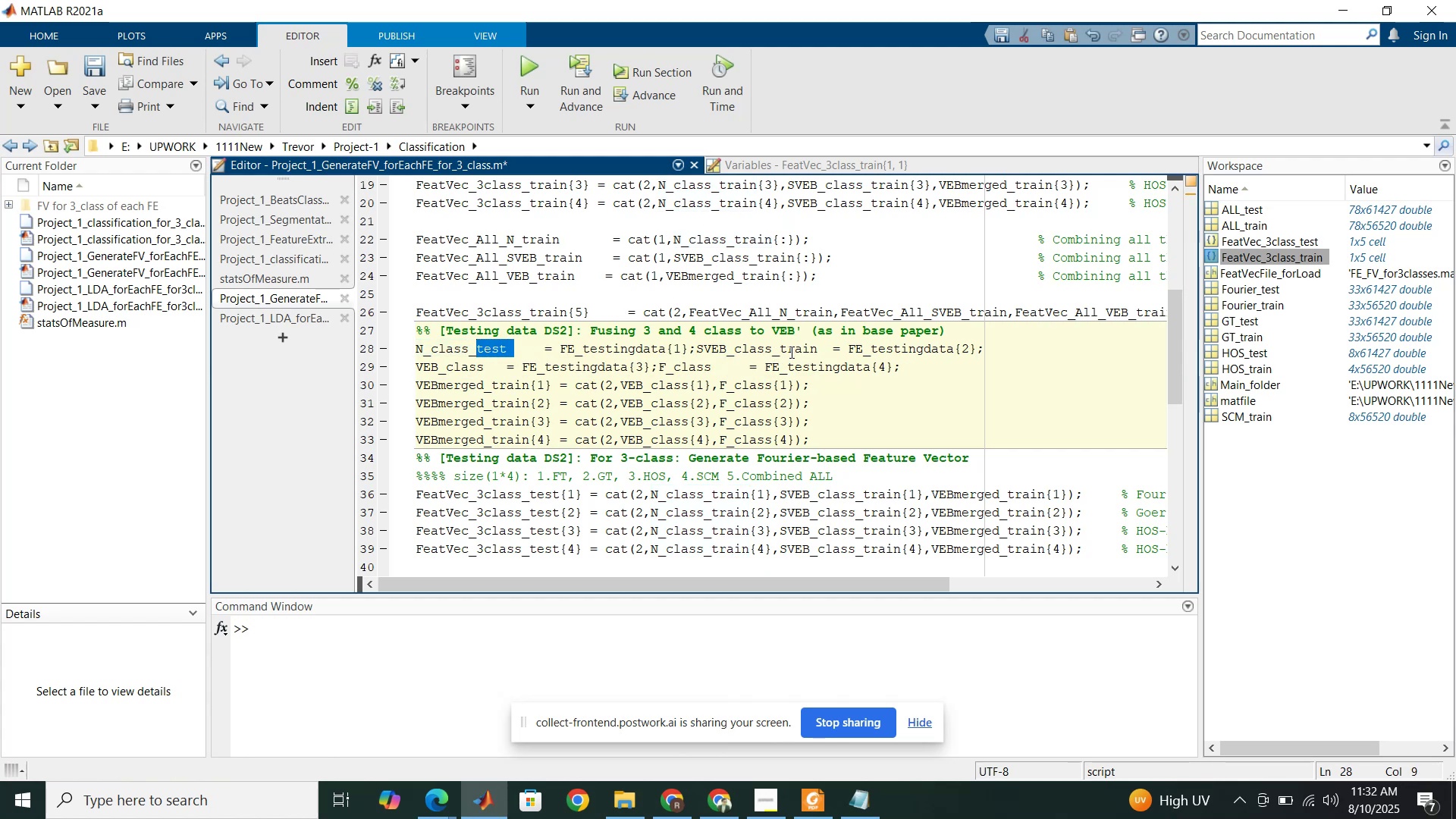 
left_click_drag(start_coordinate=[817, 350], to_coordinate=[782, 349])
 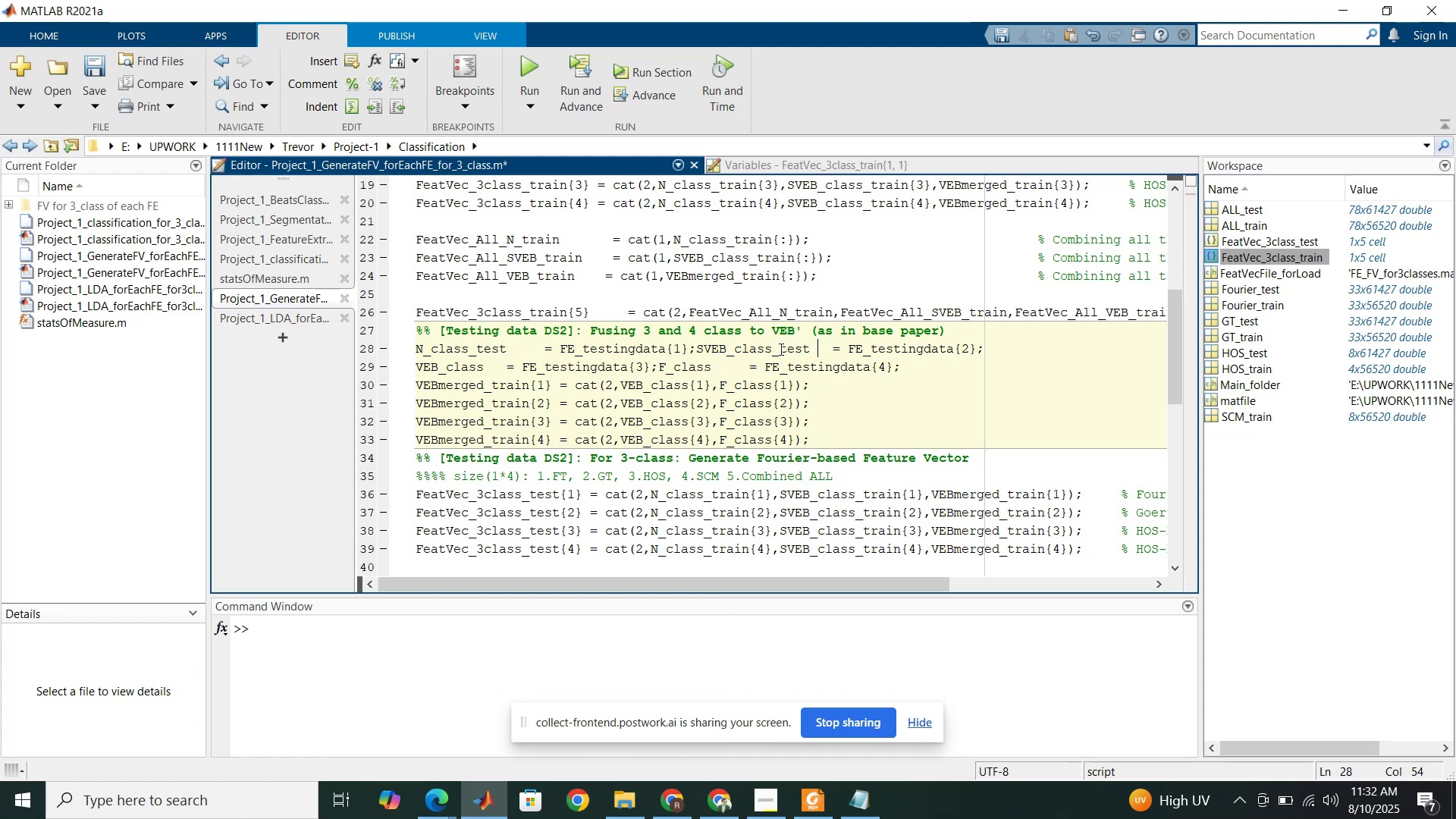 
key(Control+V)
 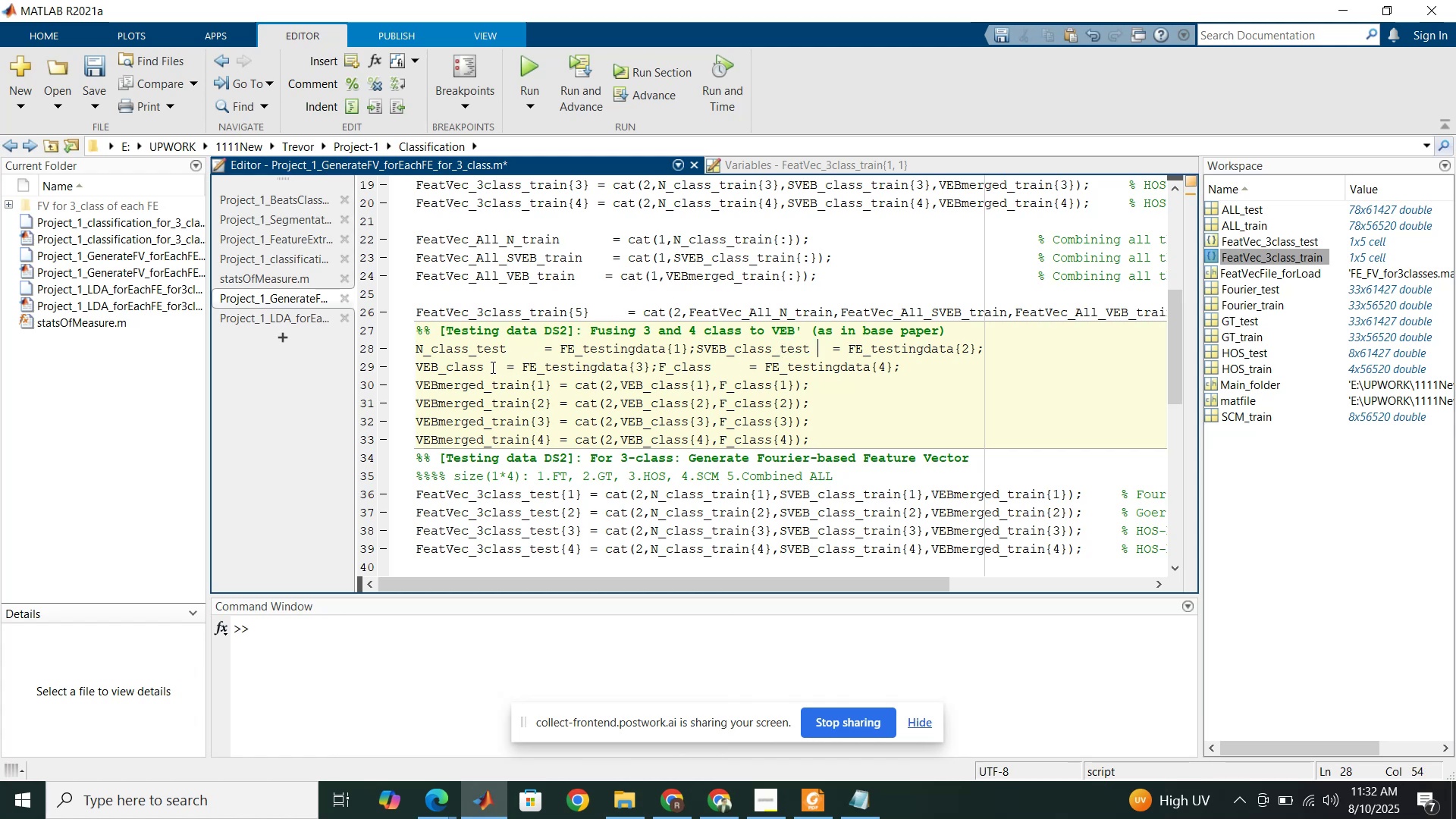 
wait(6.32)
 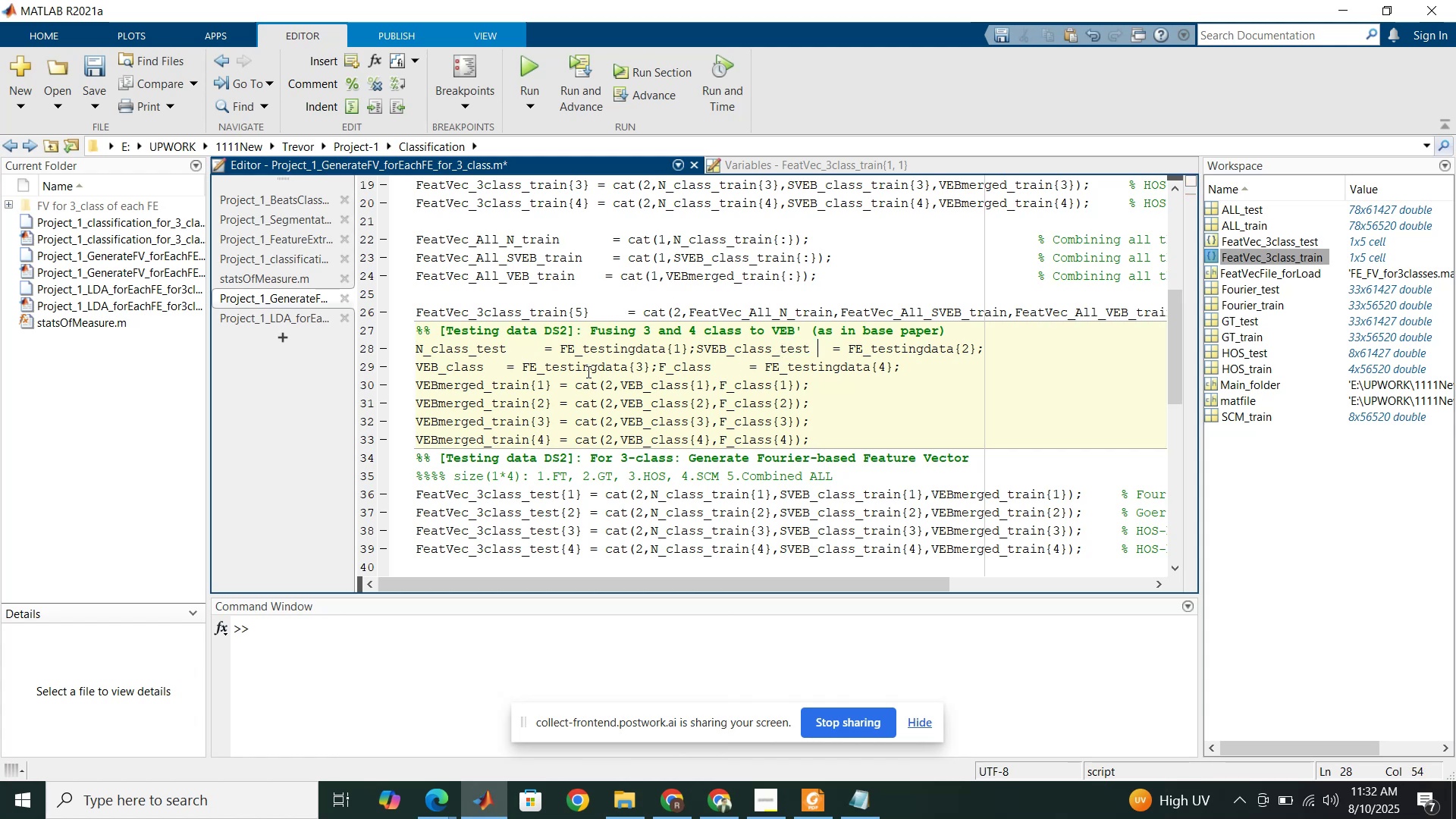 
left_click([485, 366])
 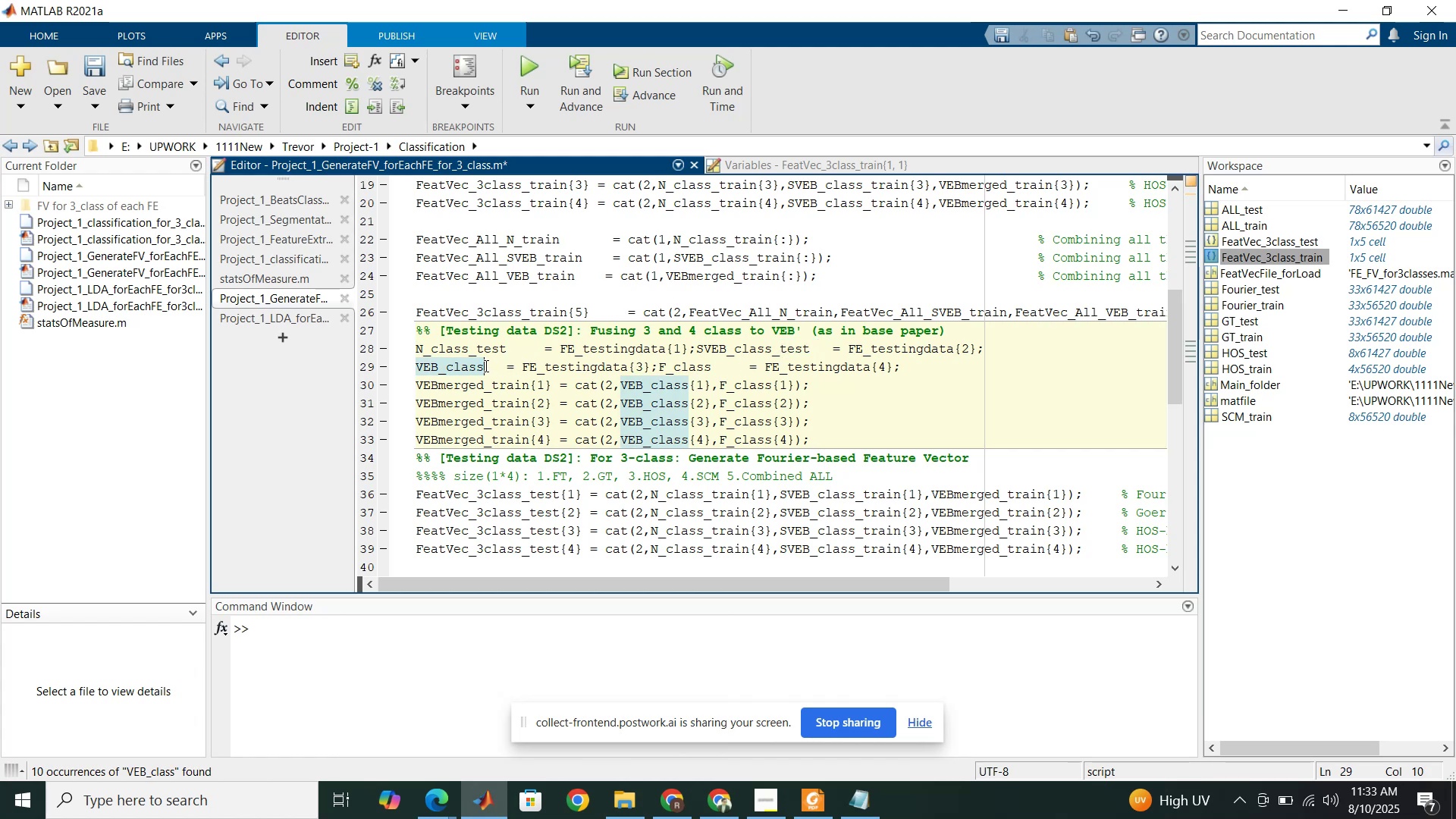 
hold_key(key=ControlLeft, duration=1.5)
 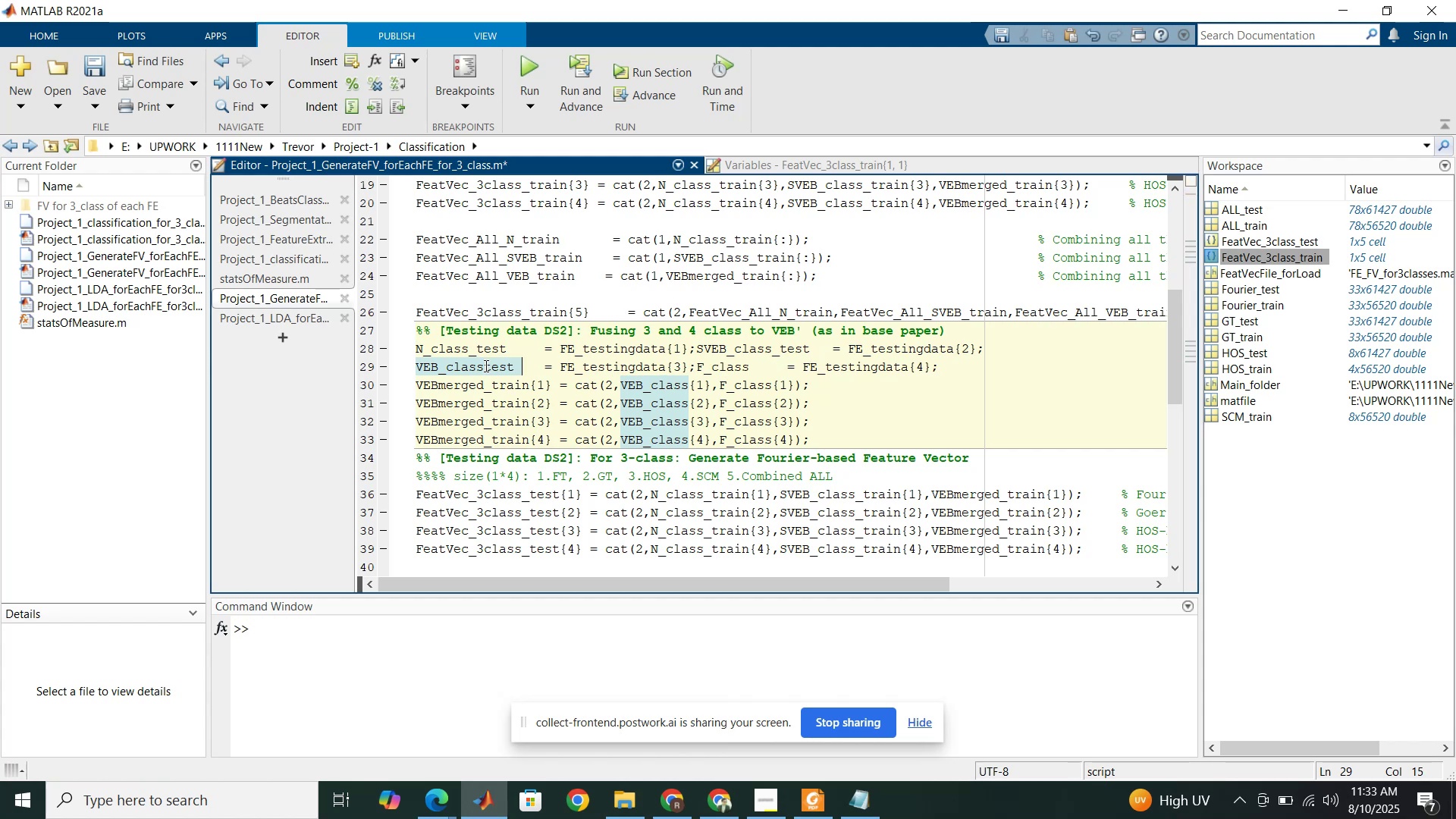 
key(Control+V)
 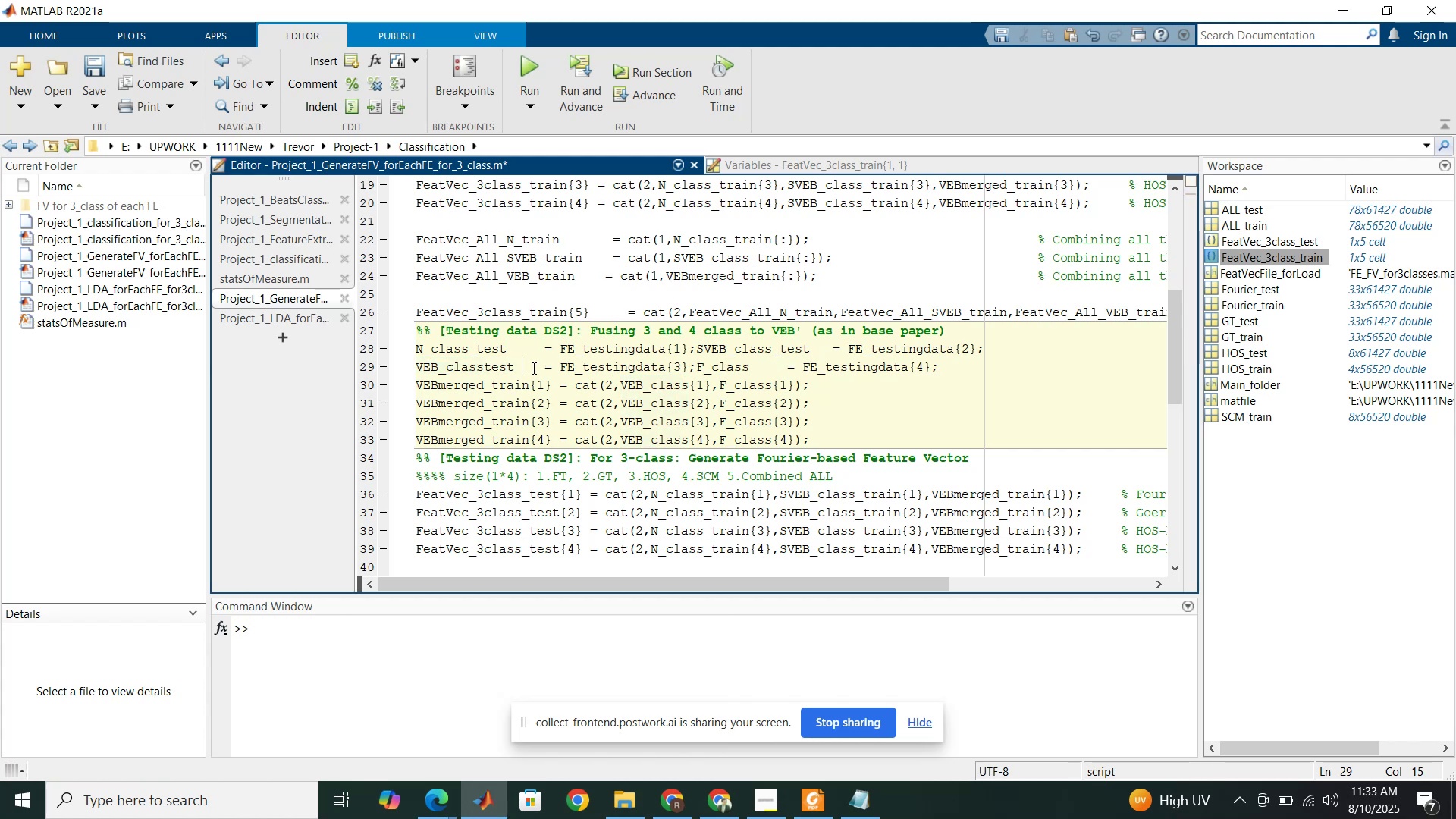 
hold_key(key=ControlLeft, duration=0.63)
 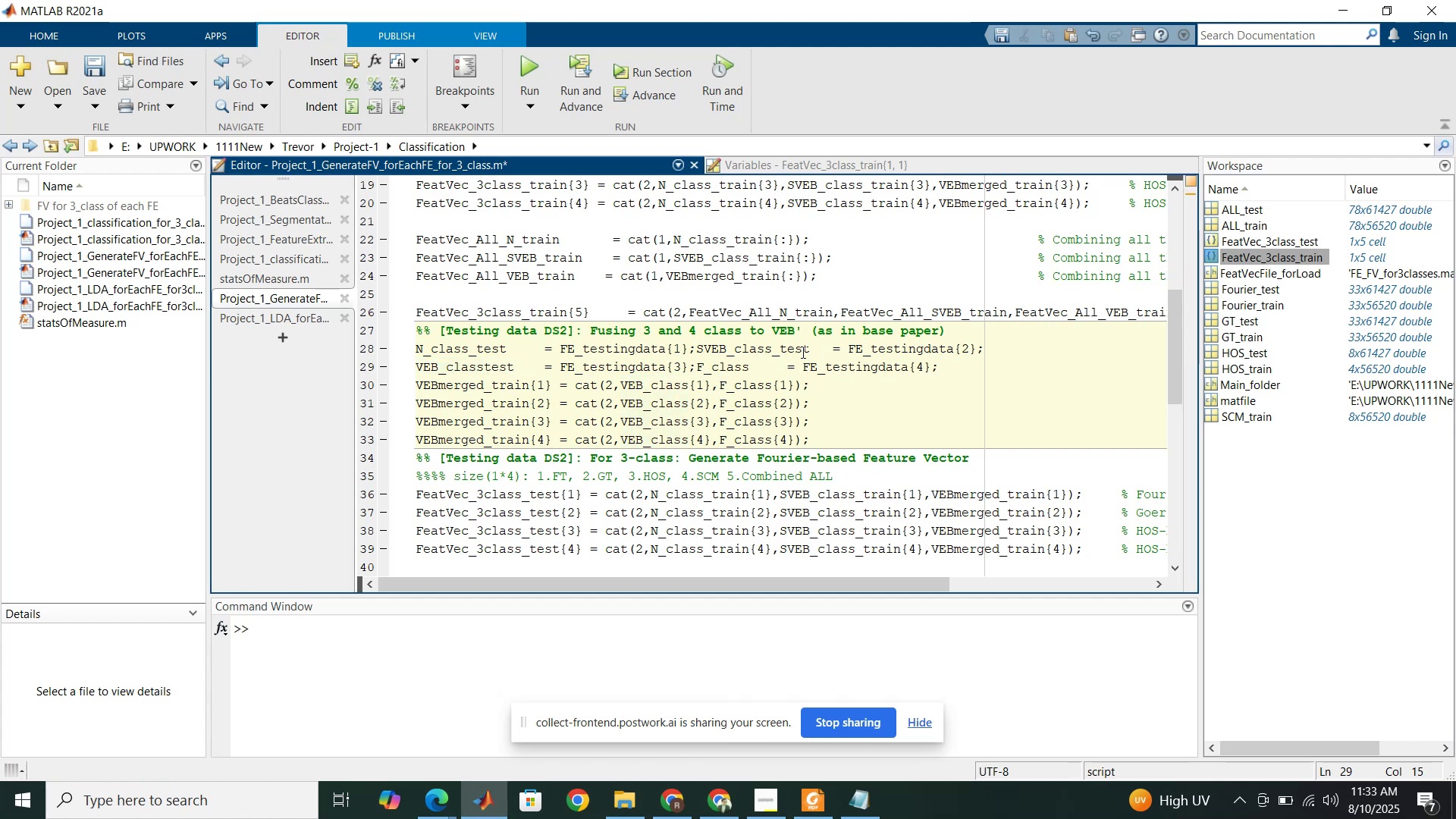 
left_click_drag(start_coordinate=[808, 350], to_coordinate=[773, 347])
 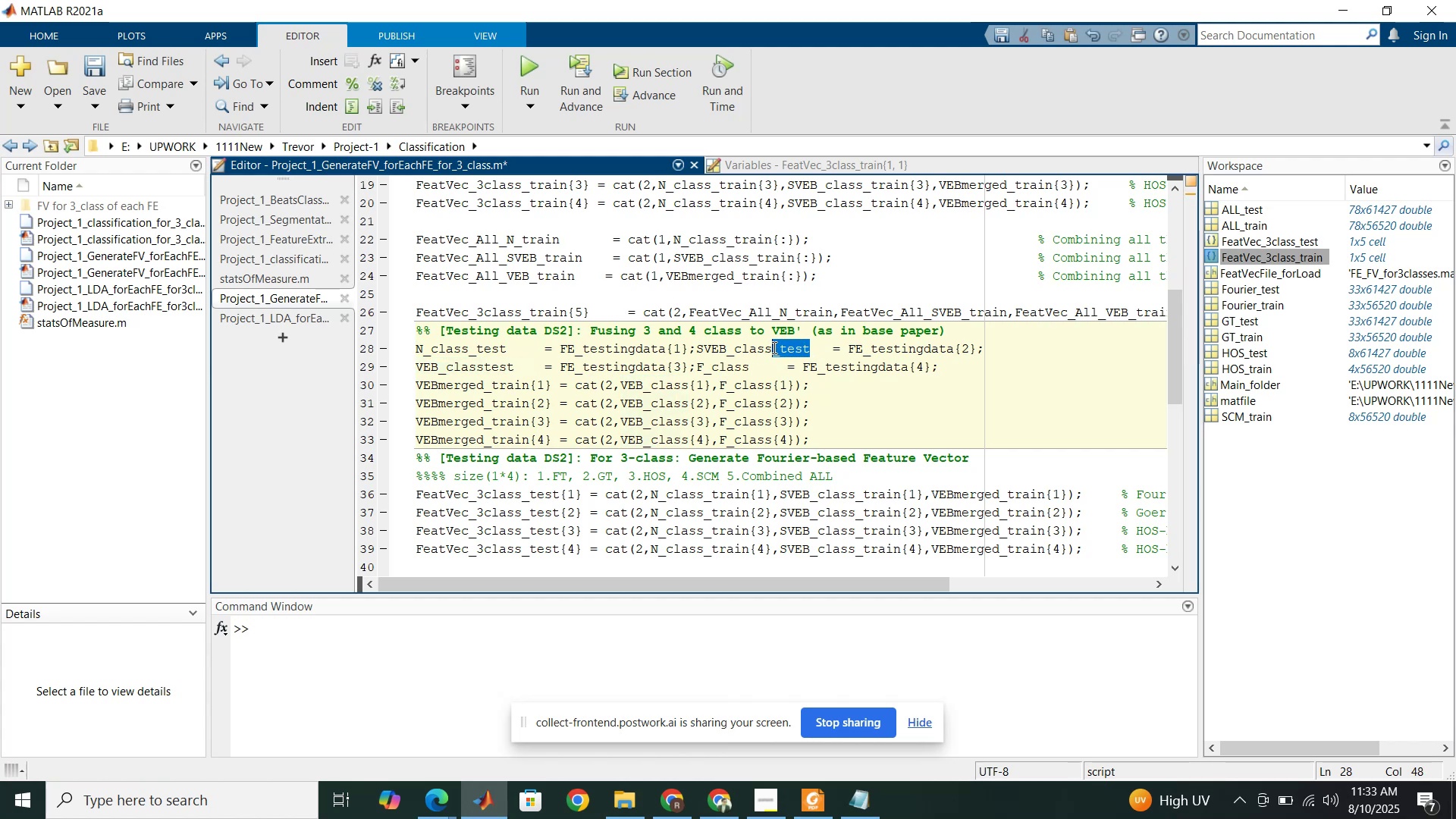 
key(Control+C)
 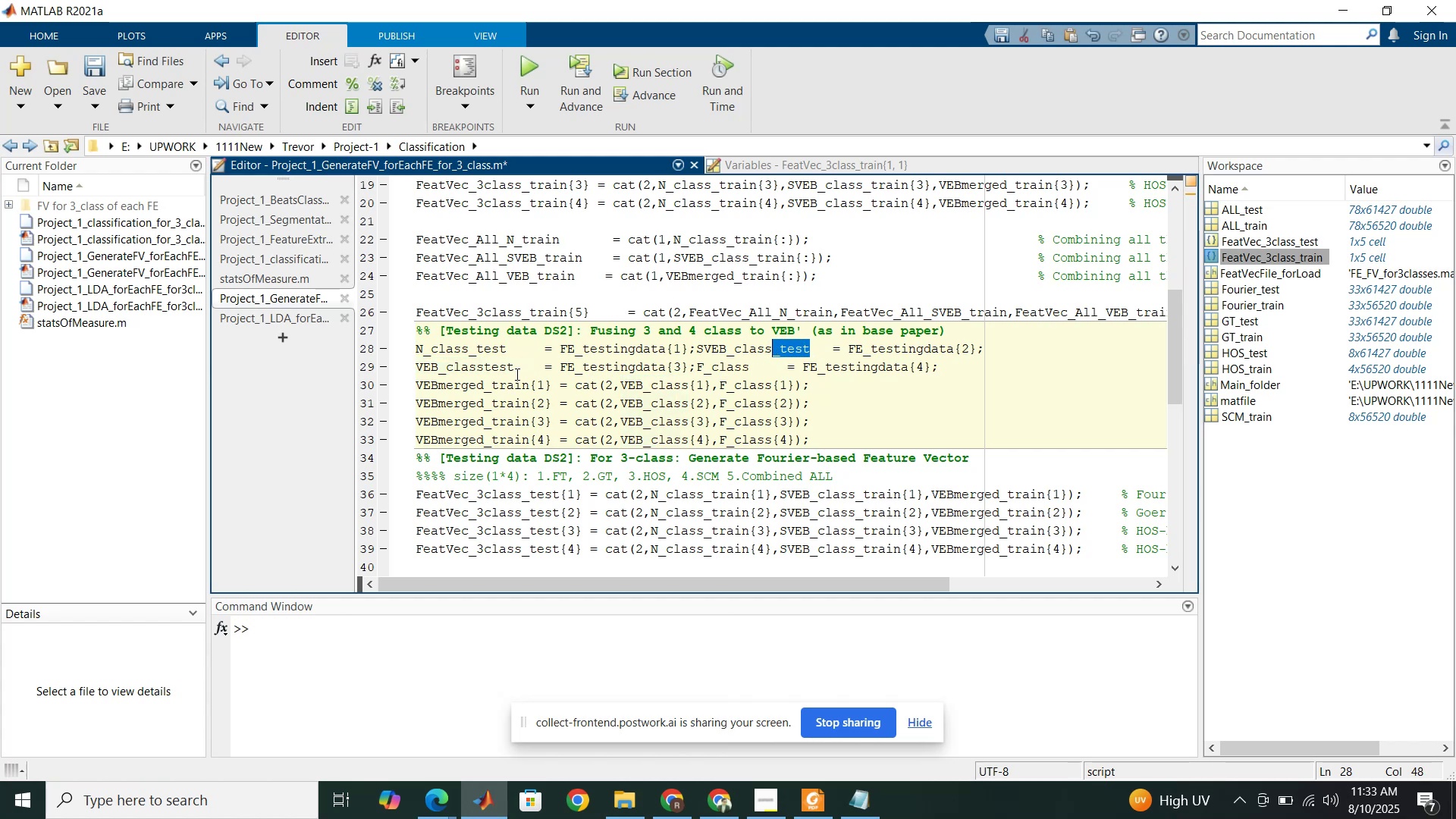 
left_click_drag(start_coordinate=[515, 373], to_coordinate=[484, 366])
 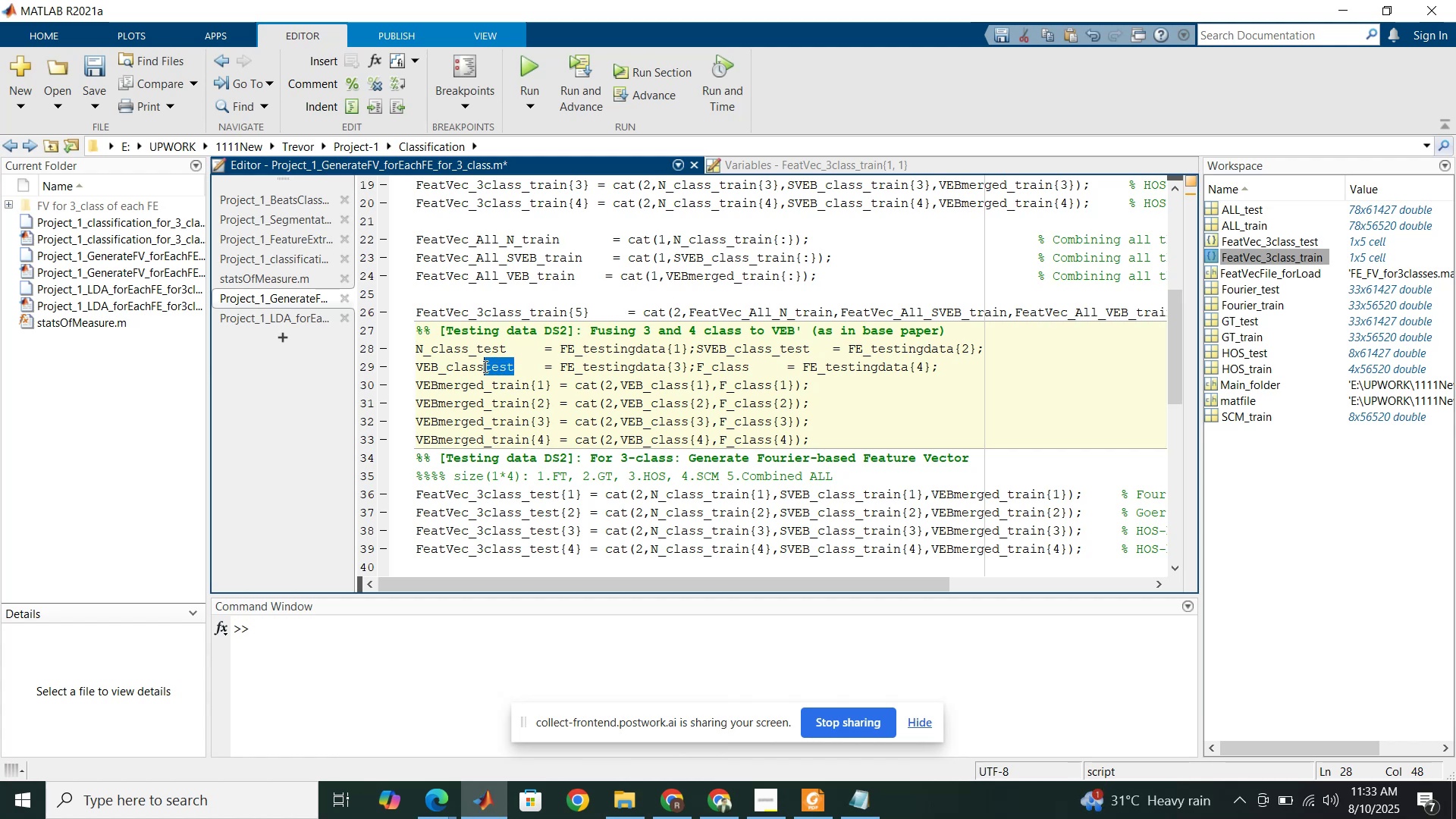 
key(Control+V)
 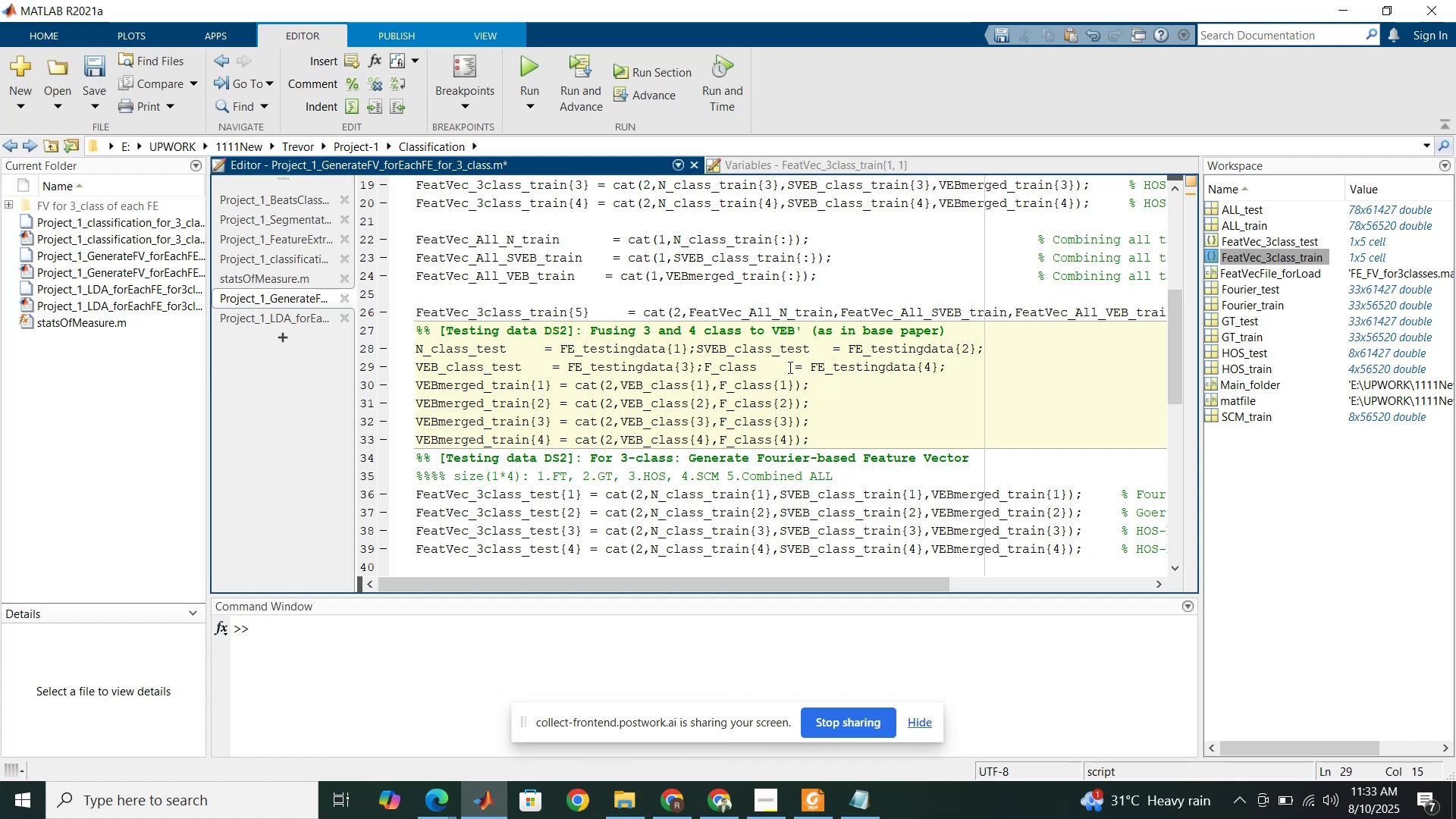 
left_click([761, 368])
 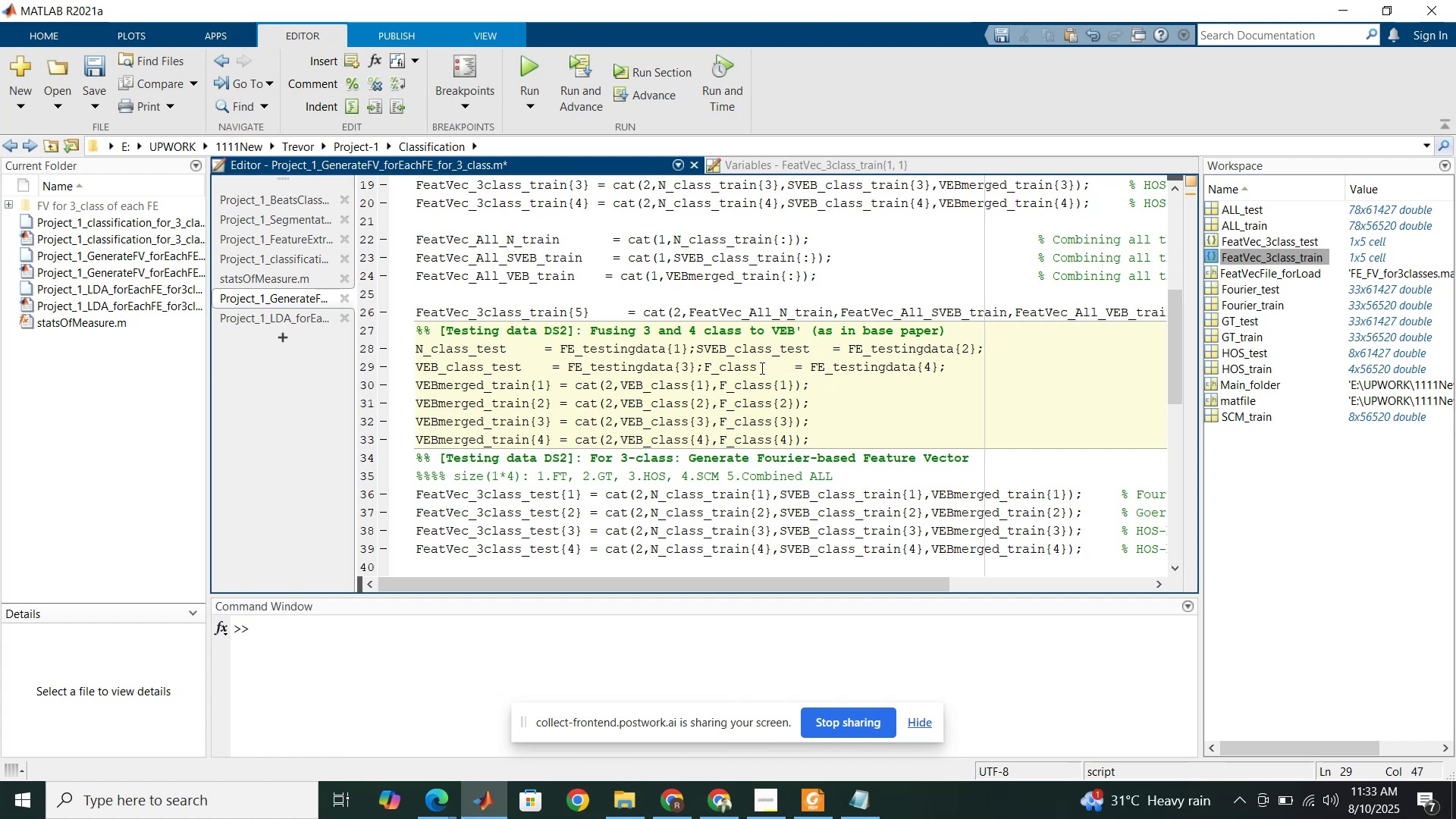 
left_click([761, 368])
 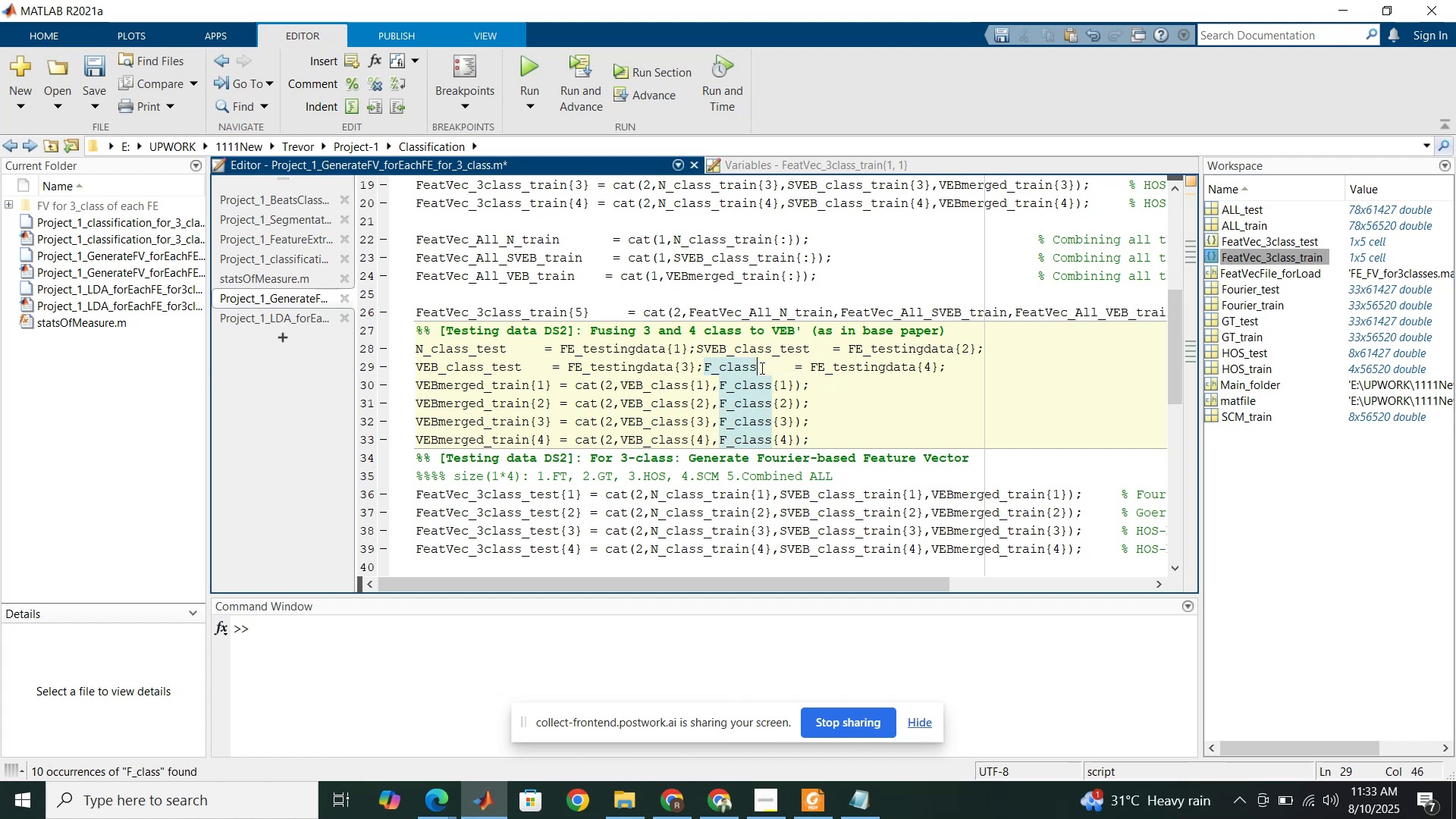 
key(Control+V)
 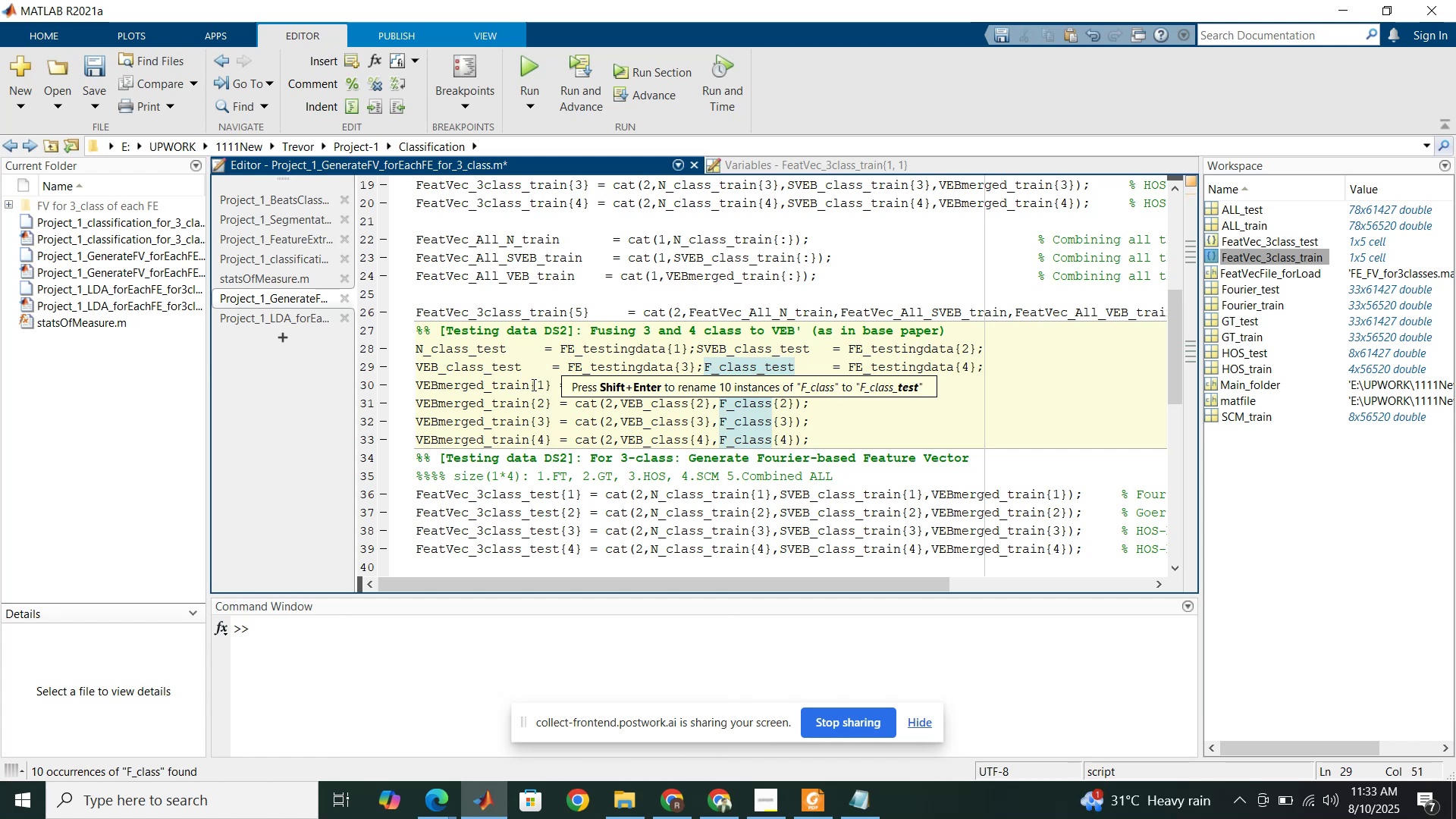 
left_click_drag(start_coordinate=[530, 384], to_coordinate=[487, 384])
 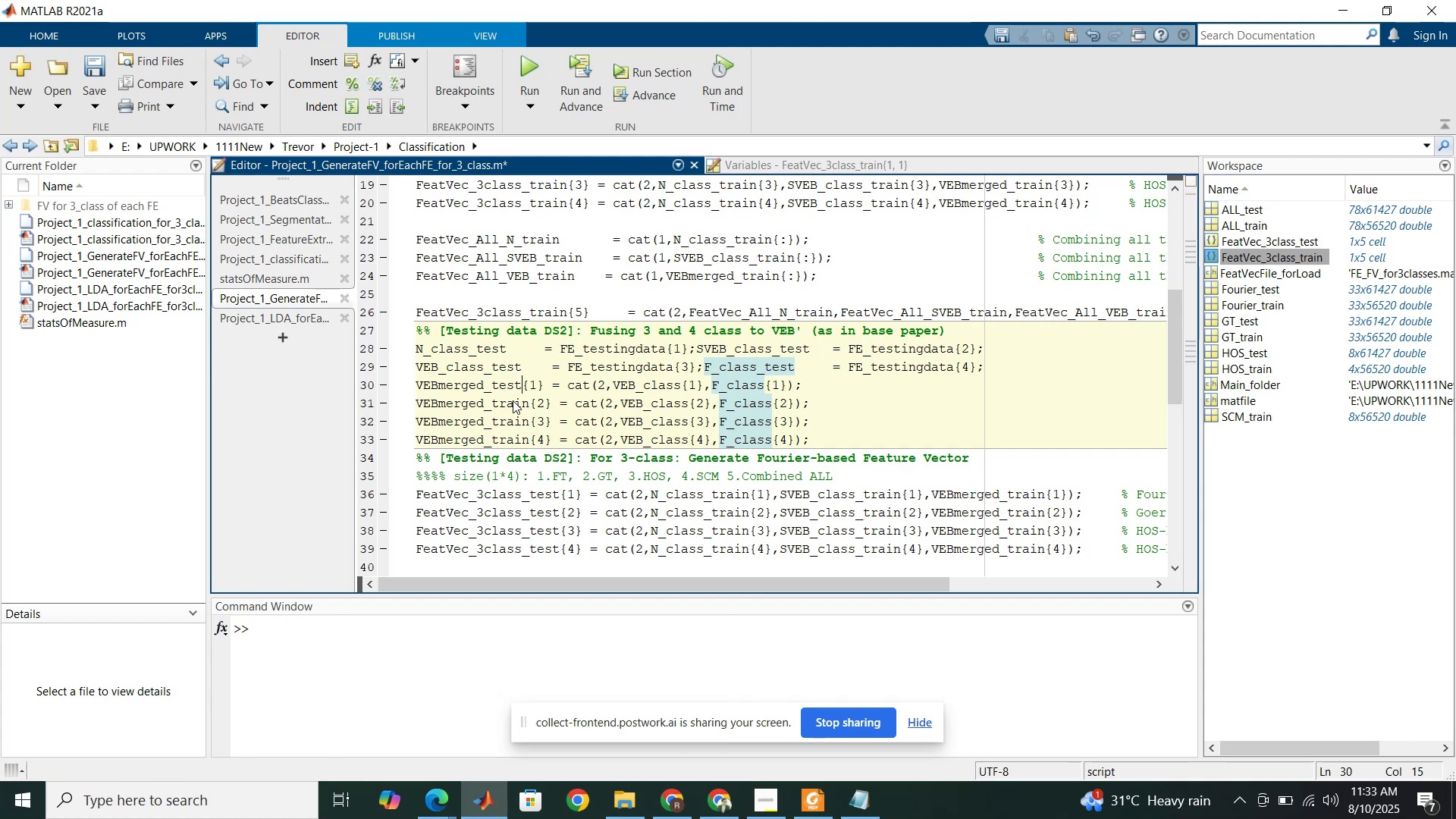 
key(Control+V)
 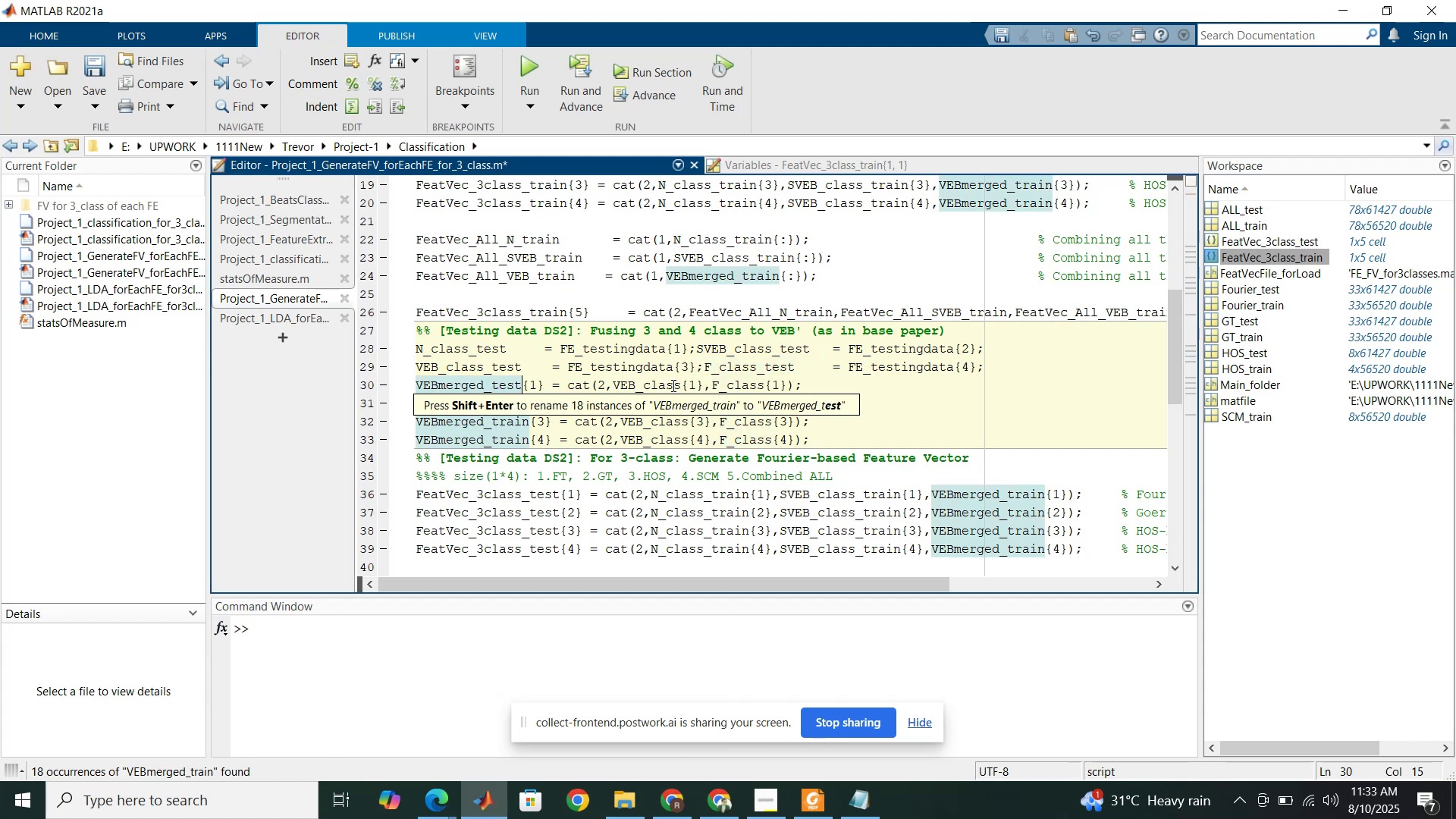 
left_click([681, 384])
 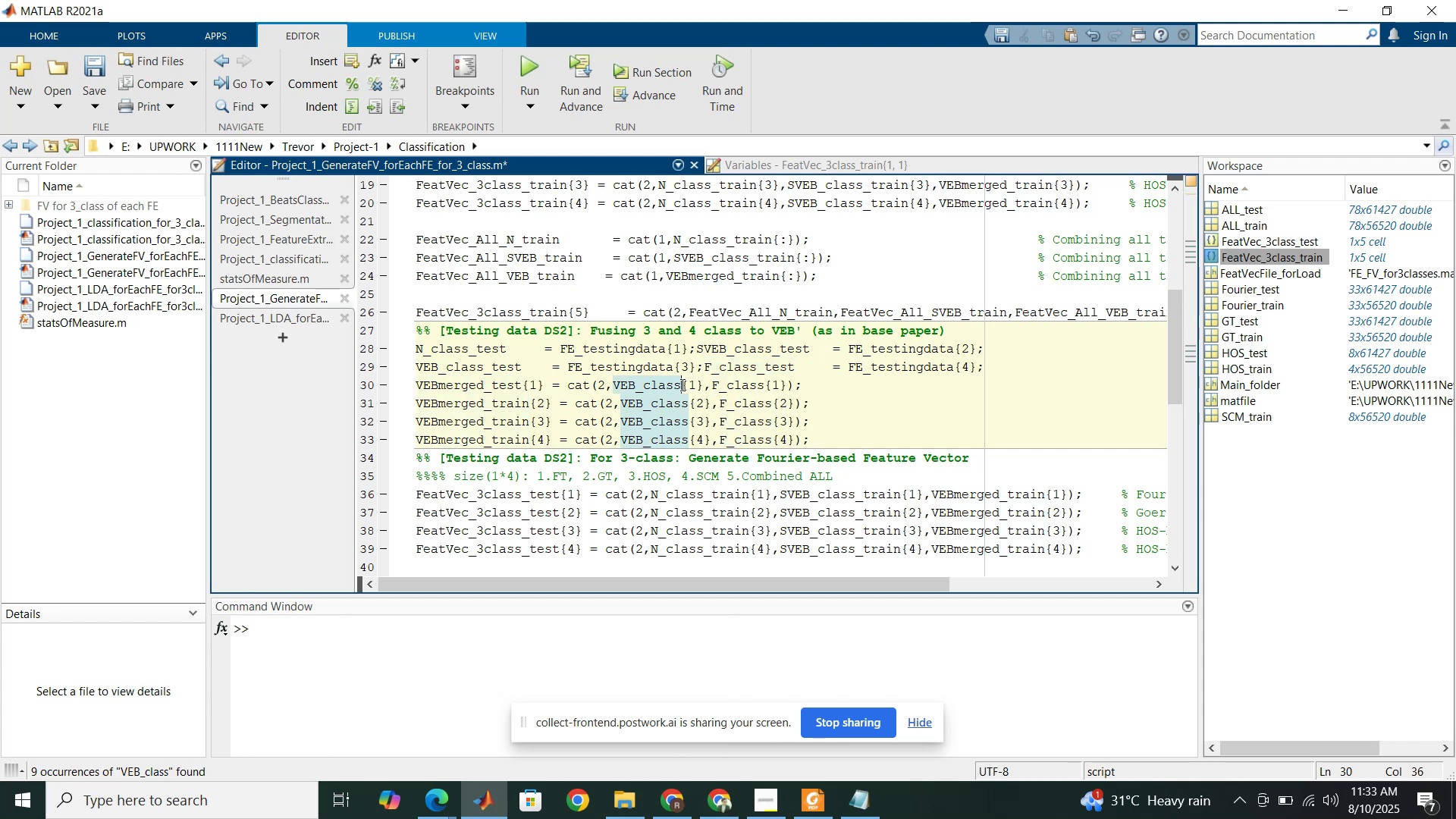 
key(Control+V)
 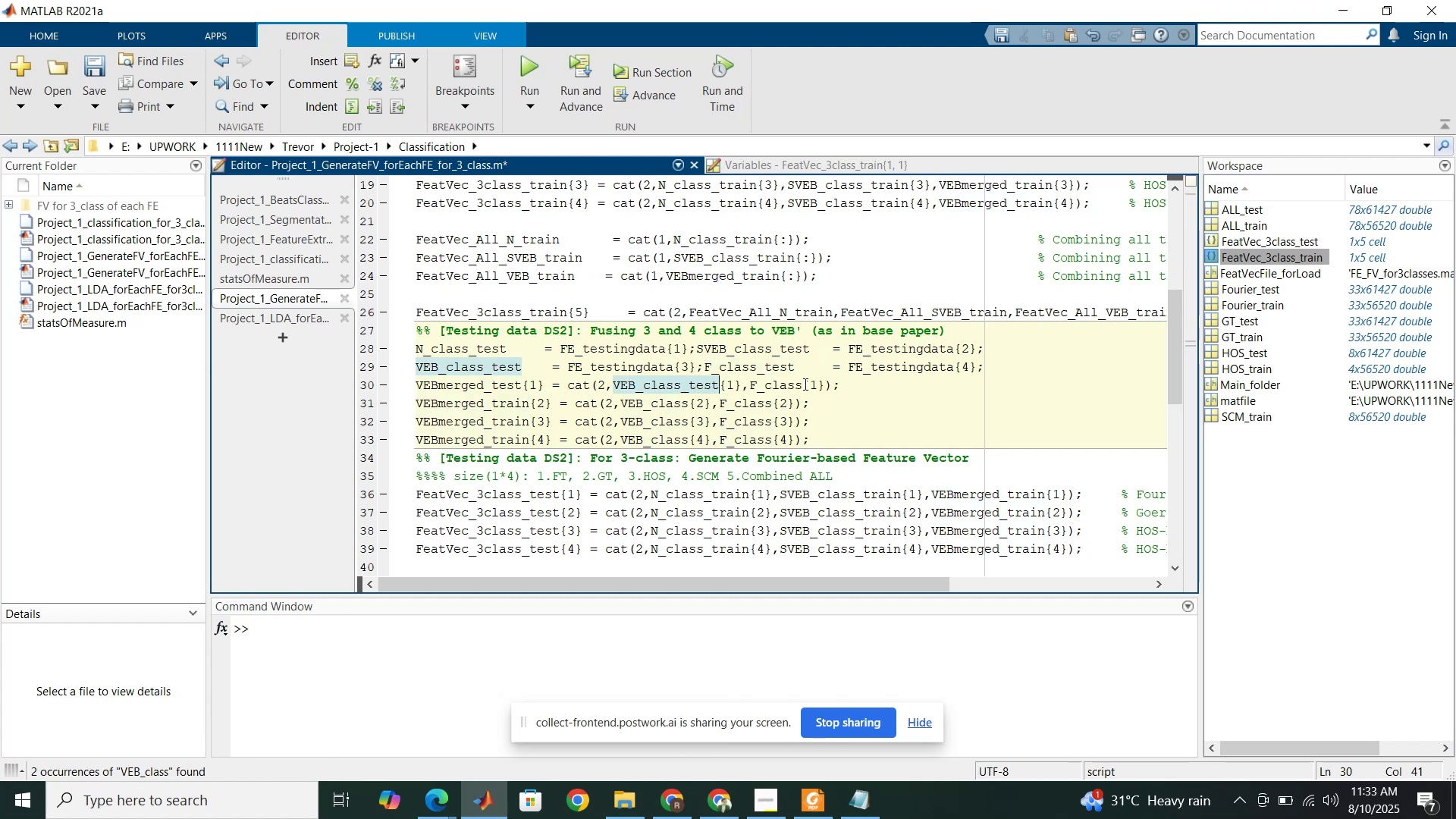 
left_click([802, 385])
 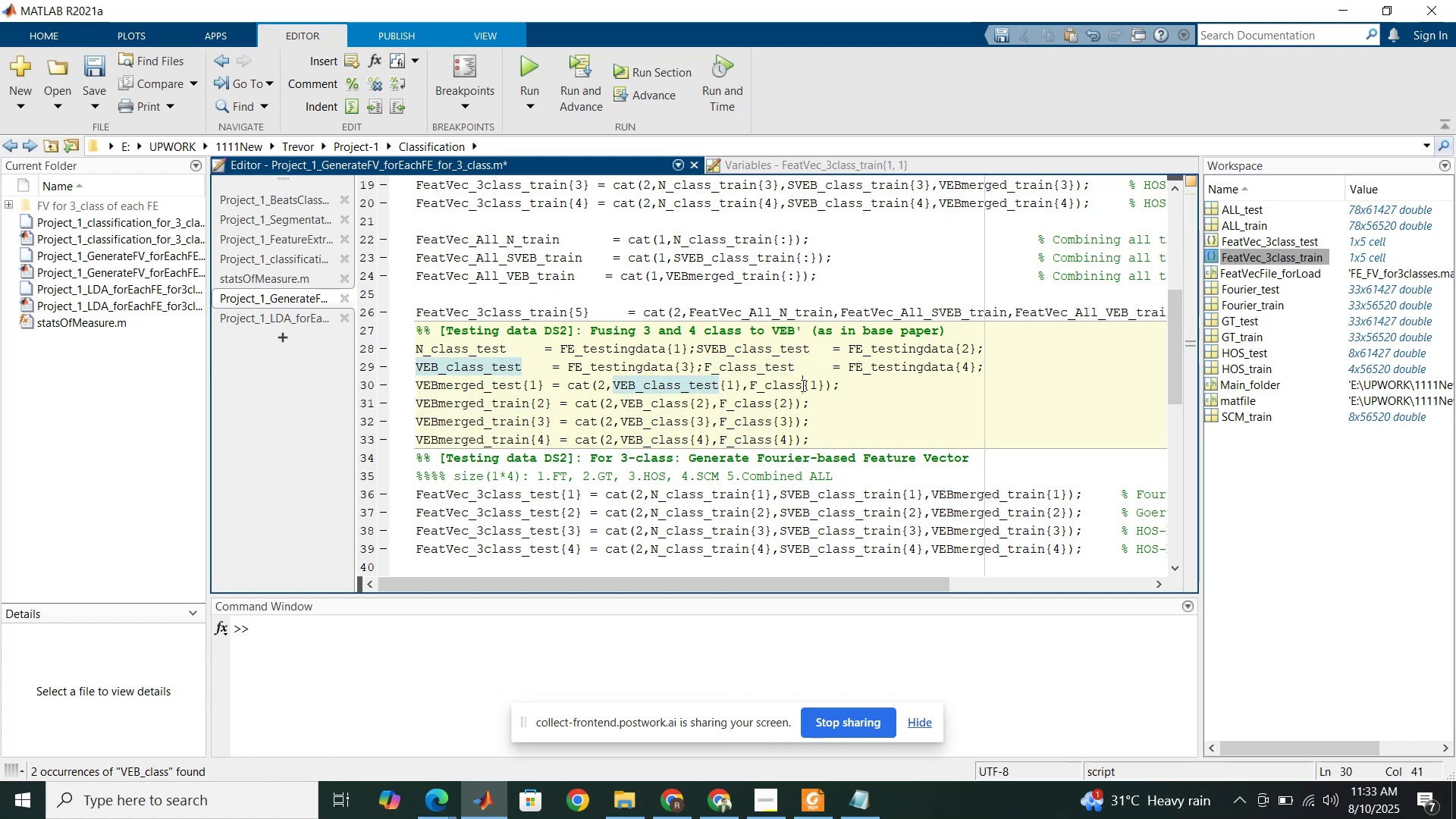 
key(Control+ControlLeft)
 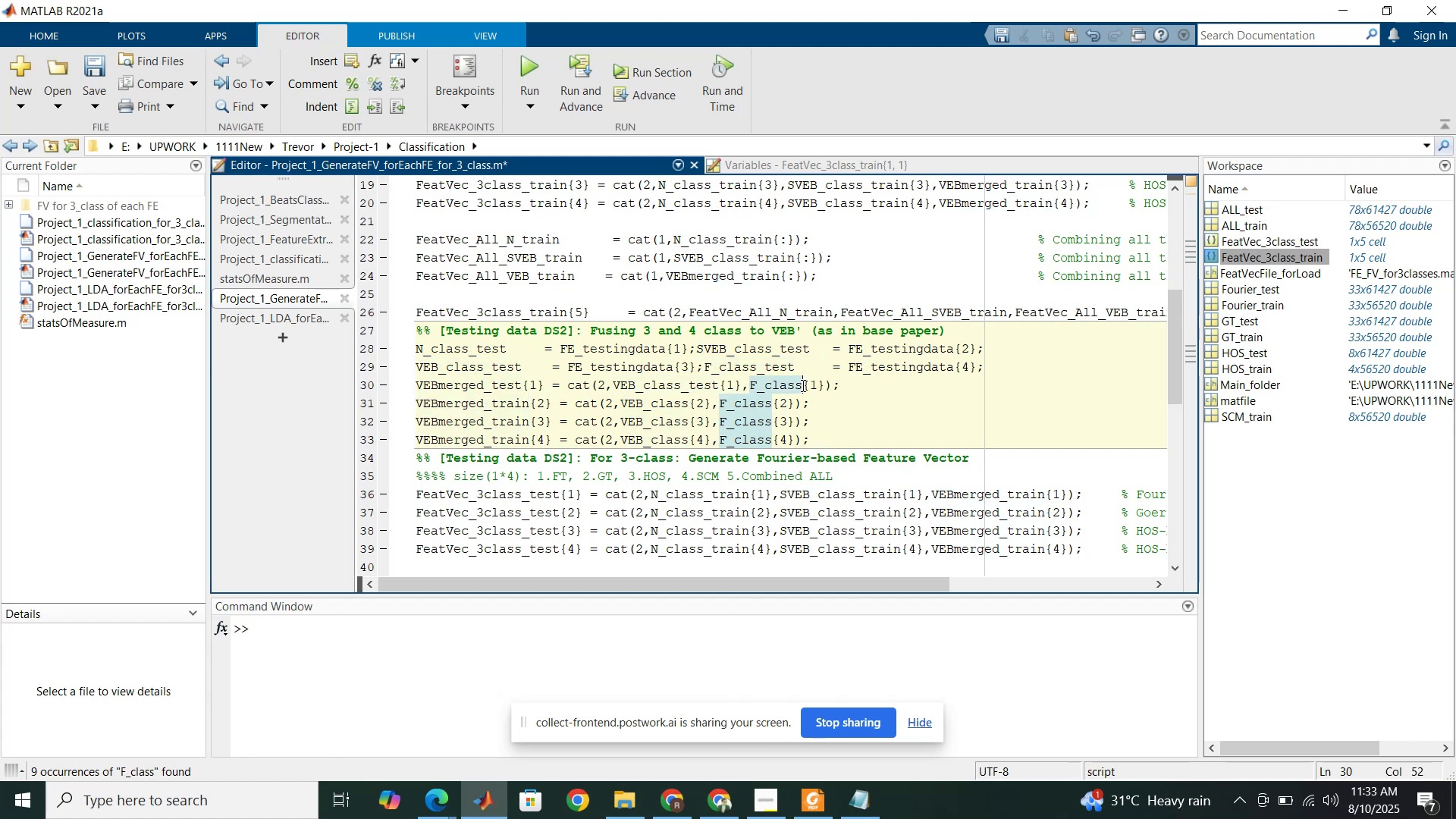 
key(Control+V)
 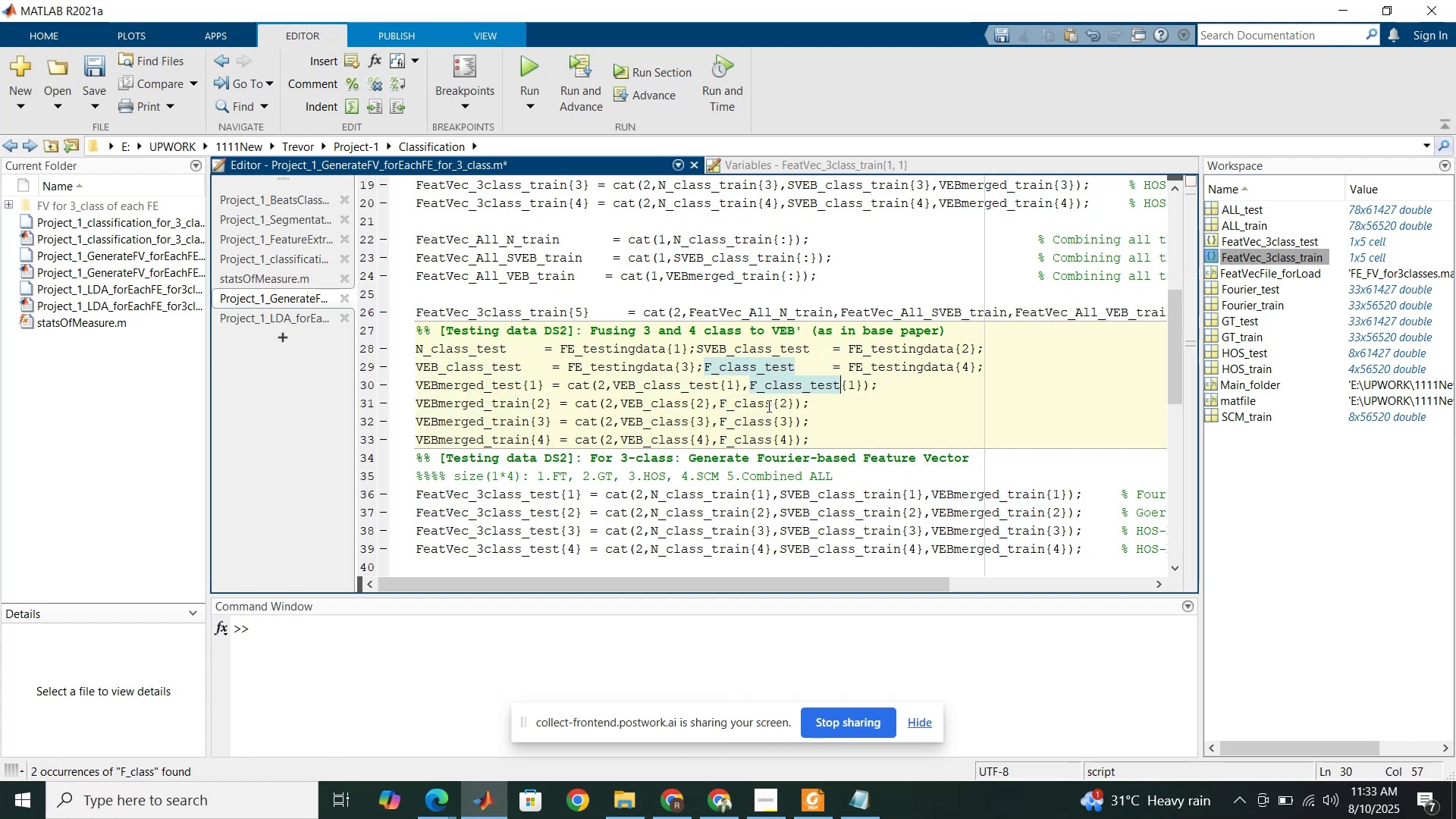 
left_click([772, 406])
 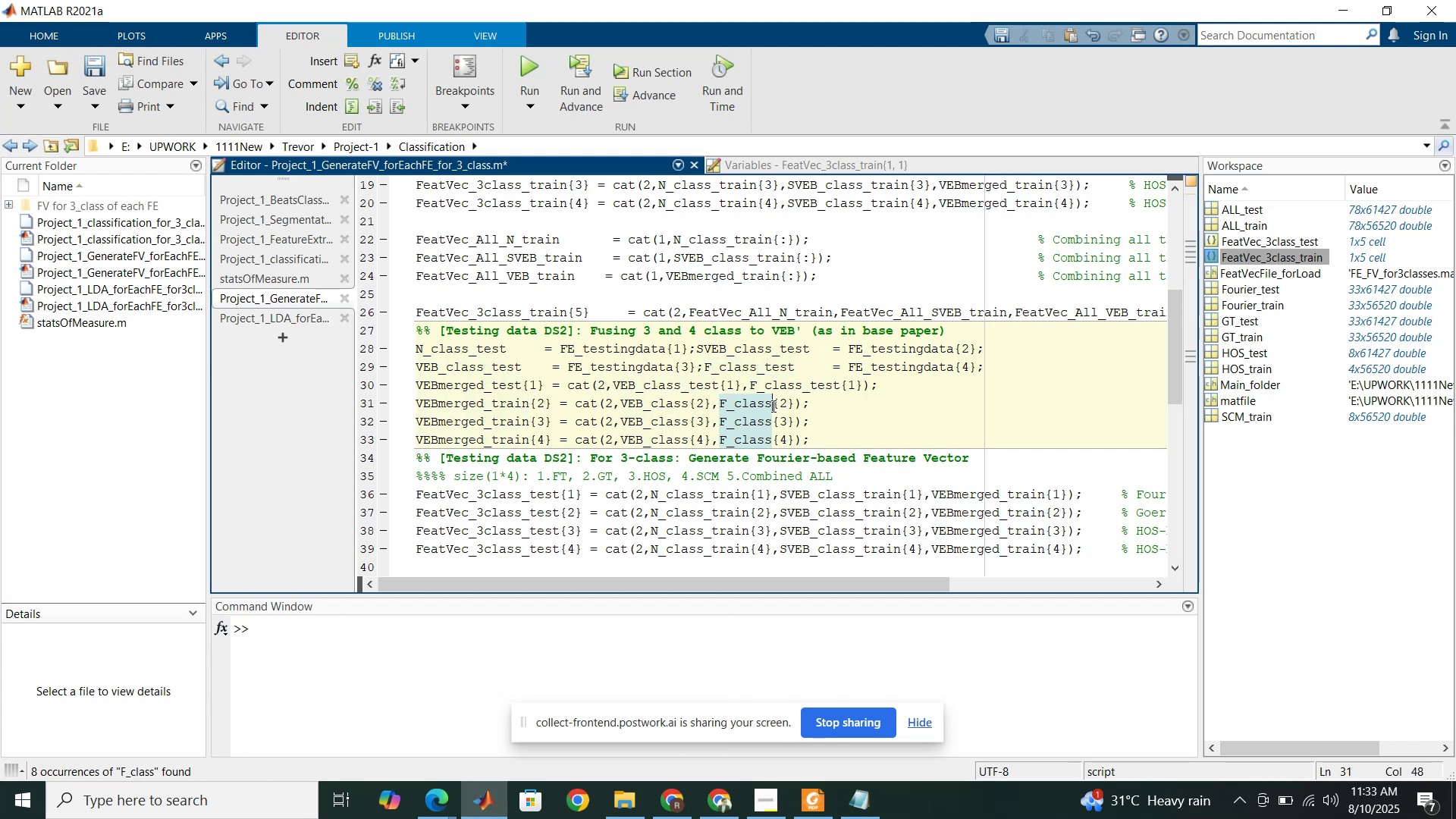 
key(Control+ControlLeft)
 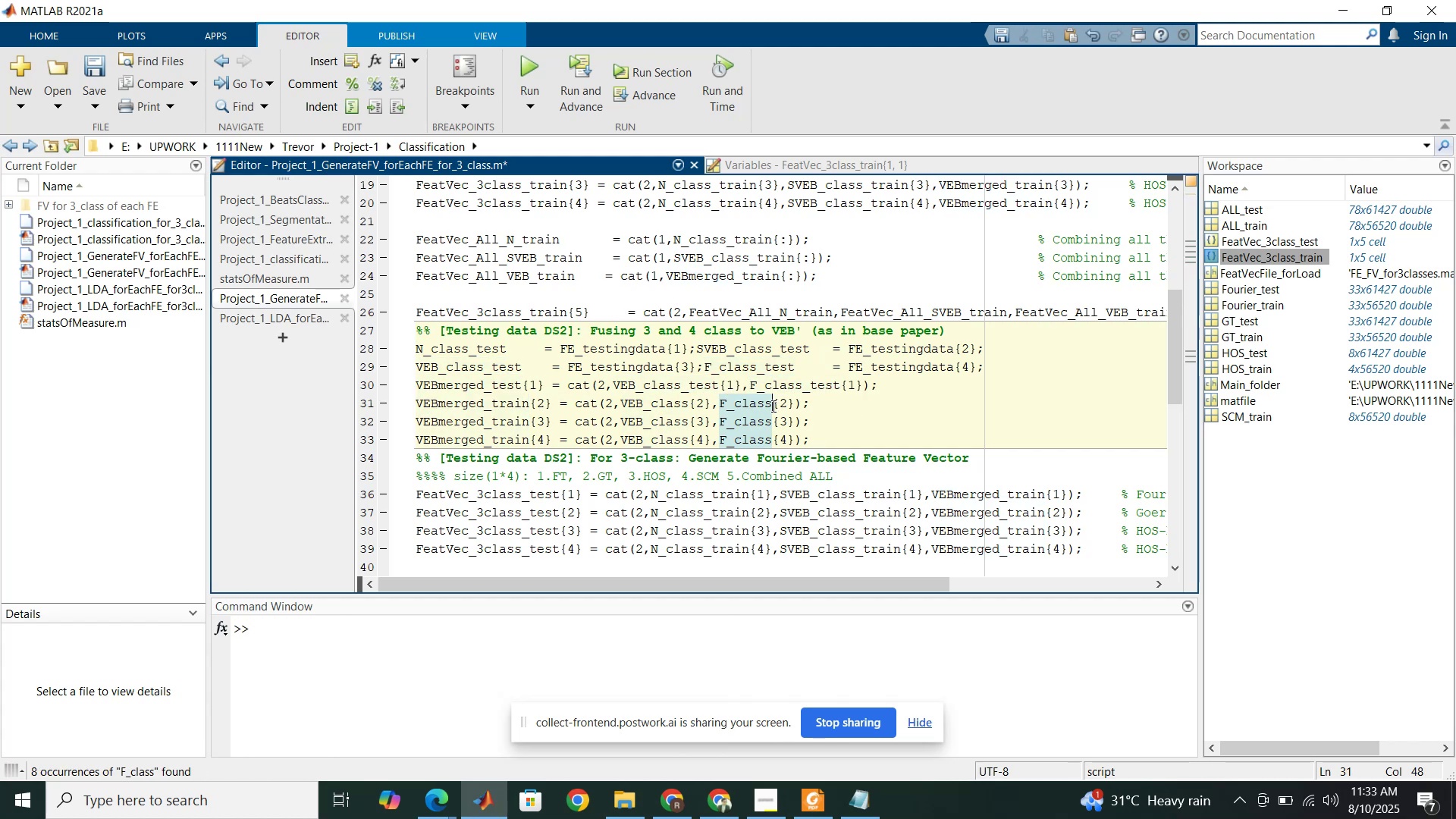 
key(Control+V)
 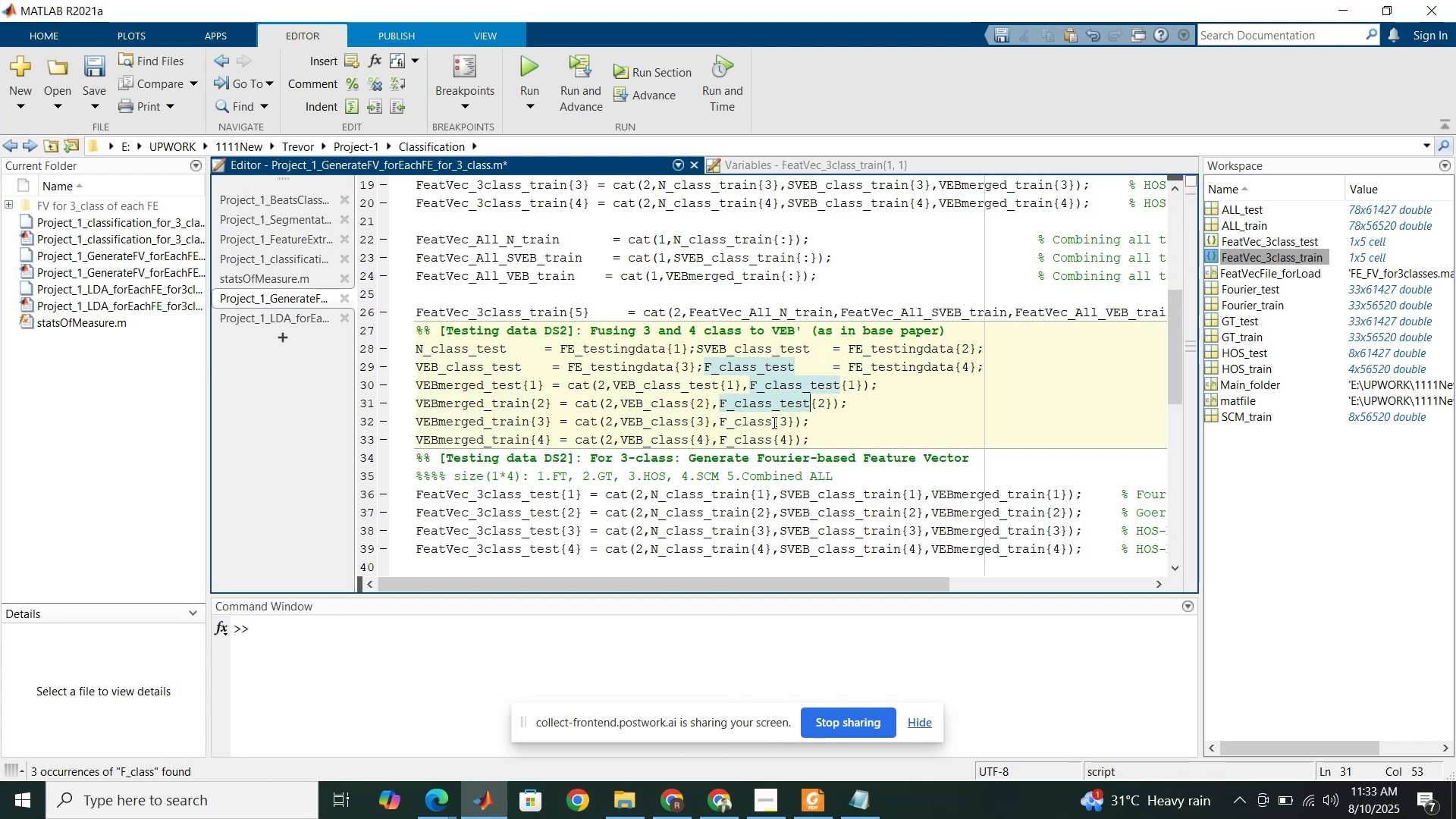 
left_click([772, 423])
 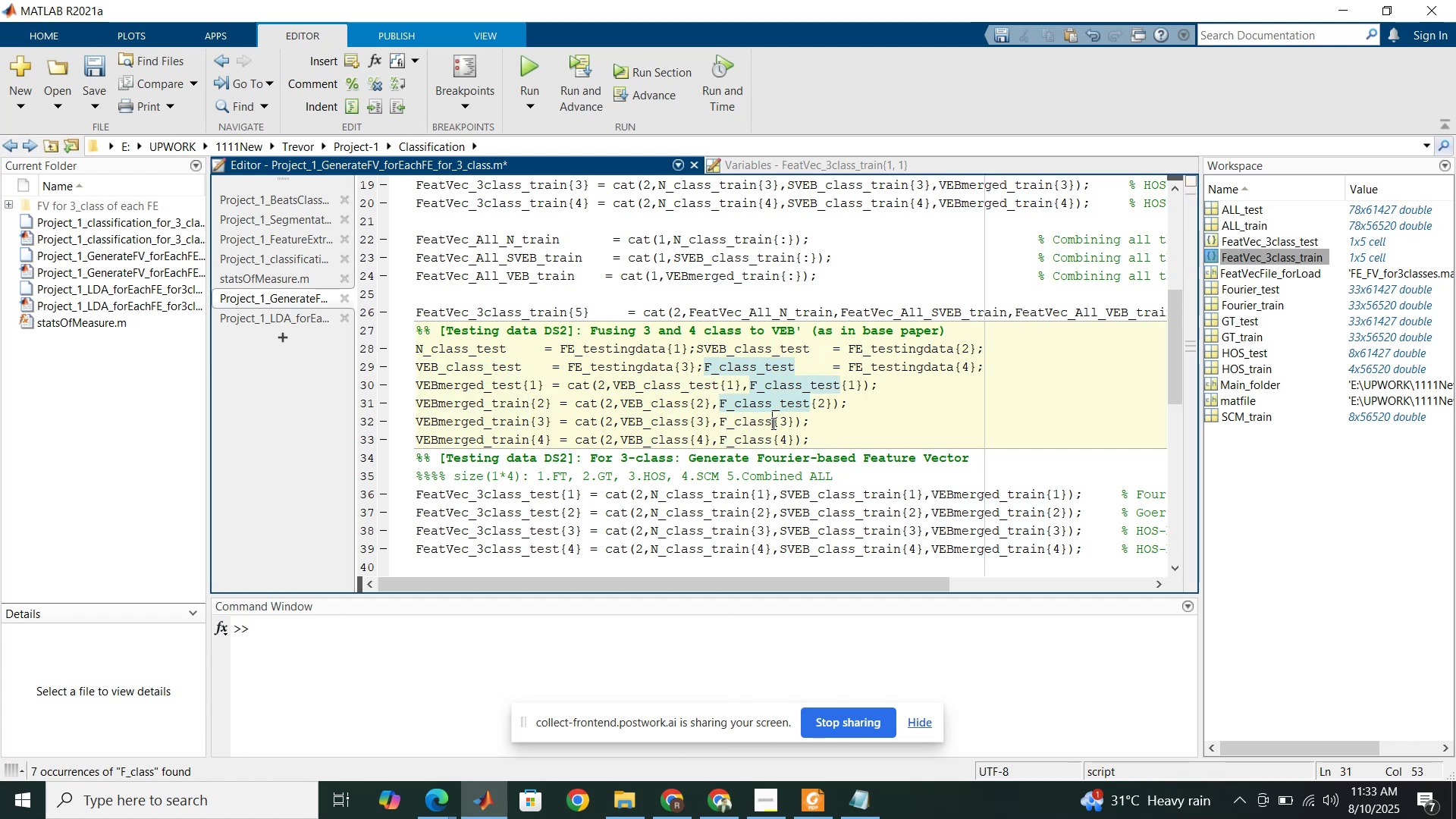 
key(Control+ControlLeft)
 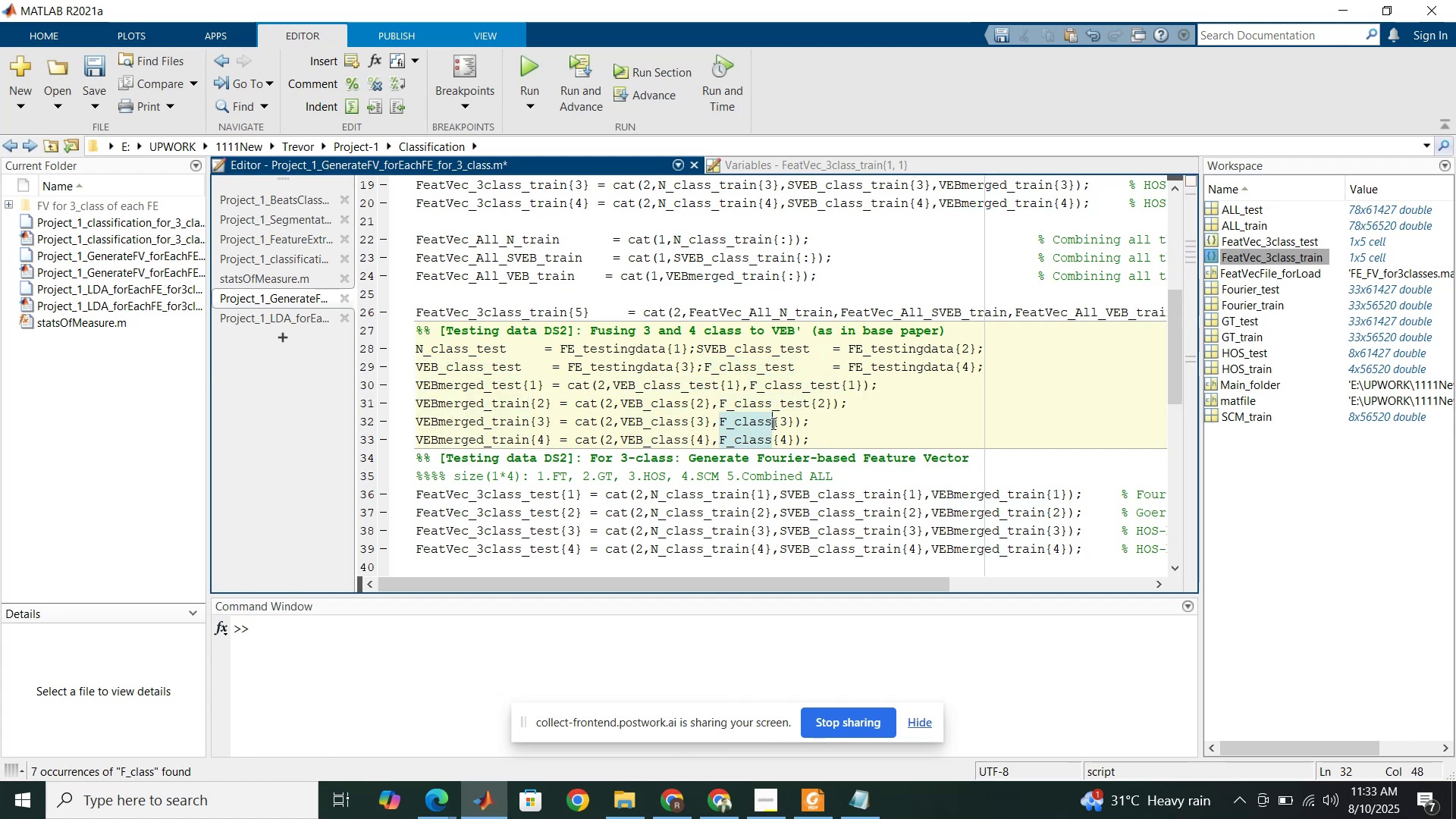 
key(Control+V)
 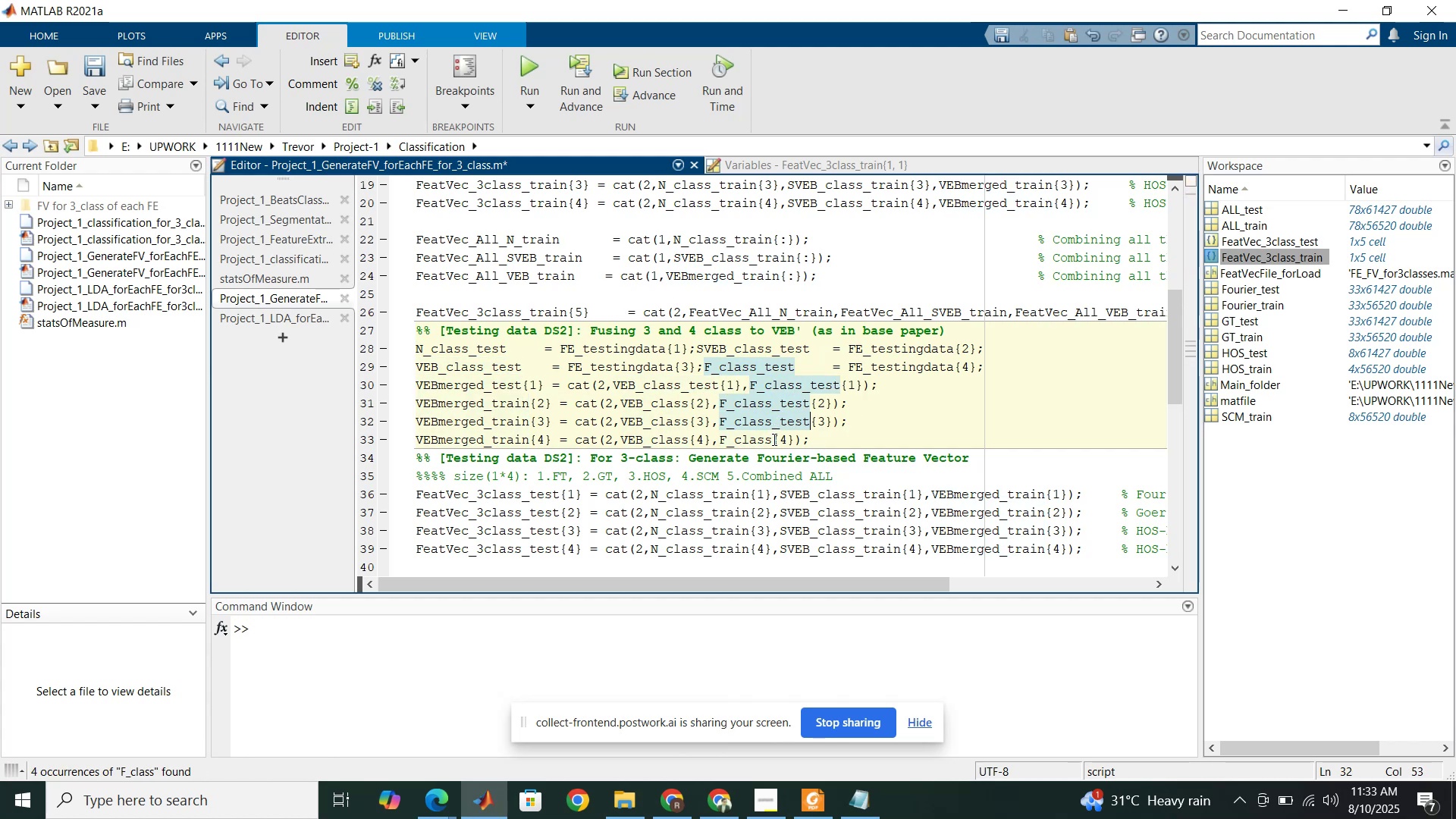 
left_click([773, 440])
 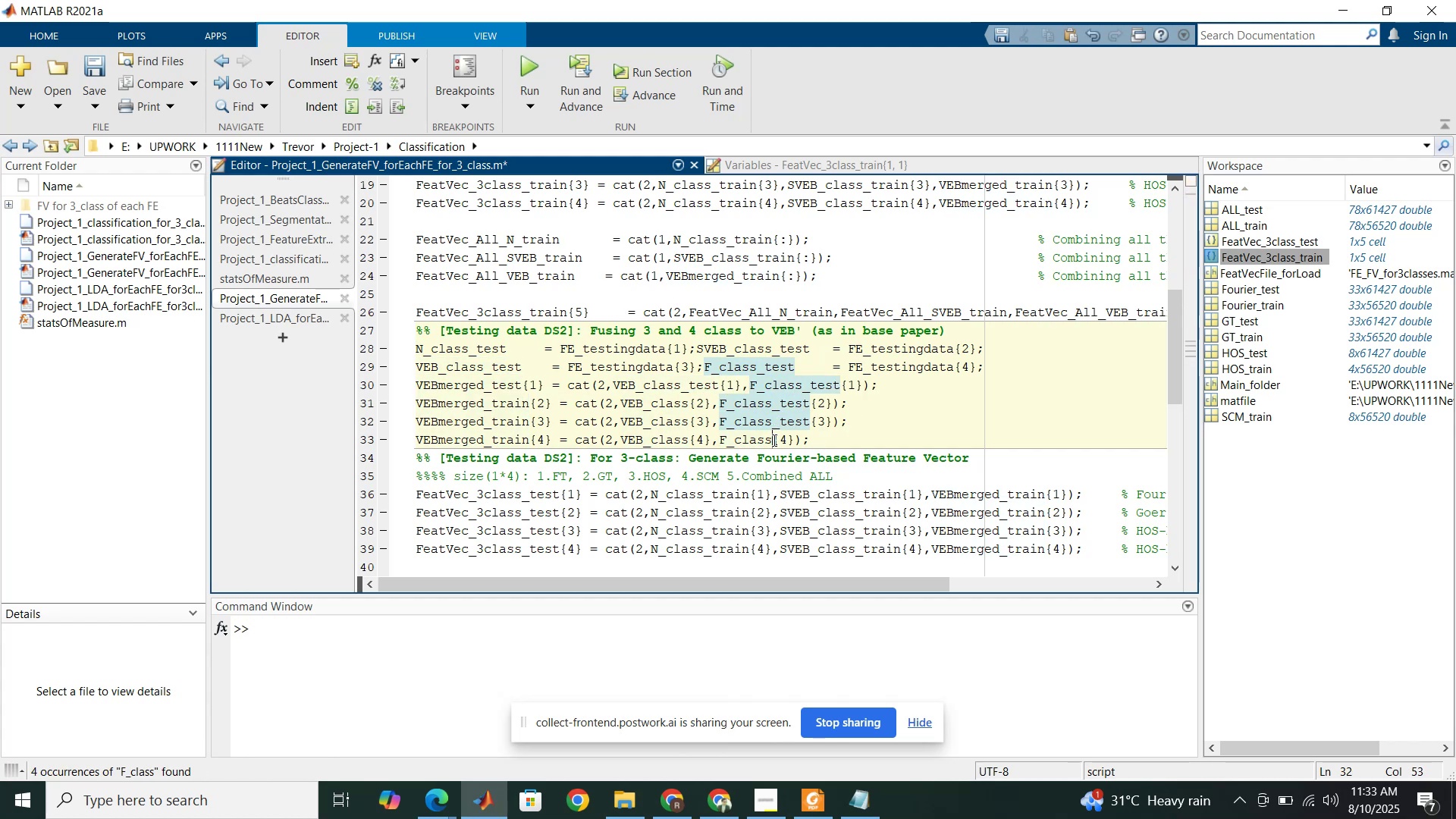 
key(Control+ControlLeft)
 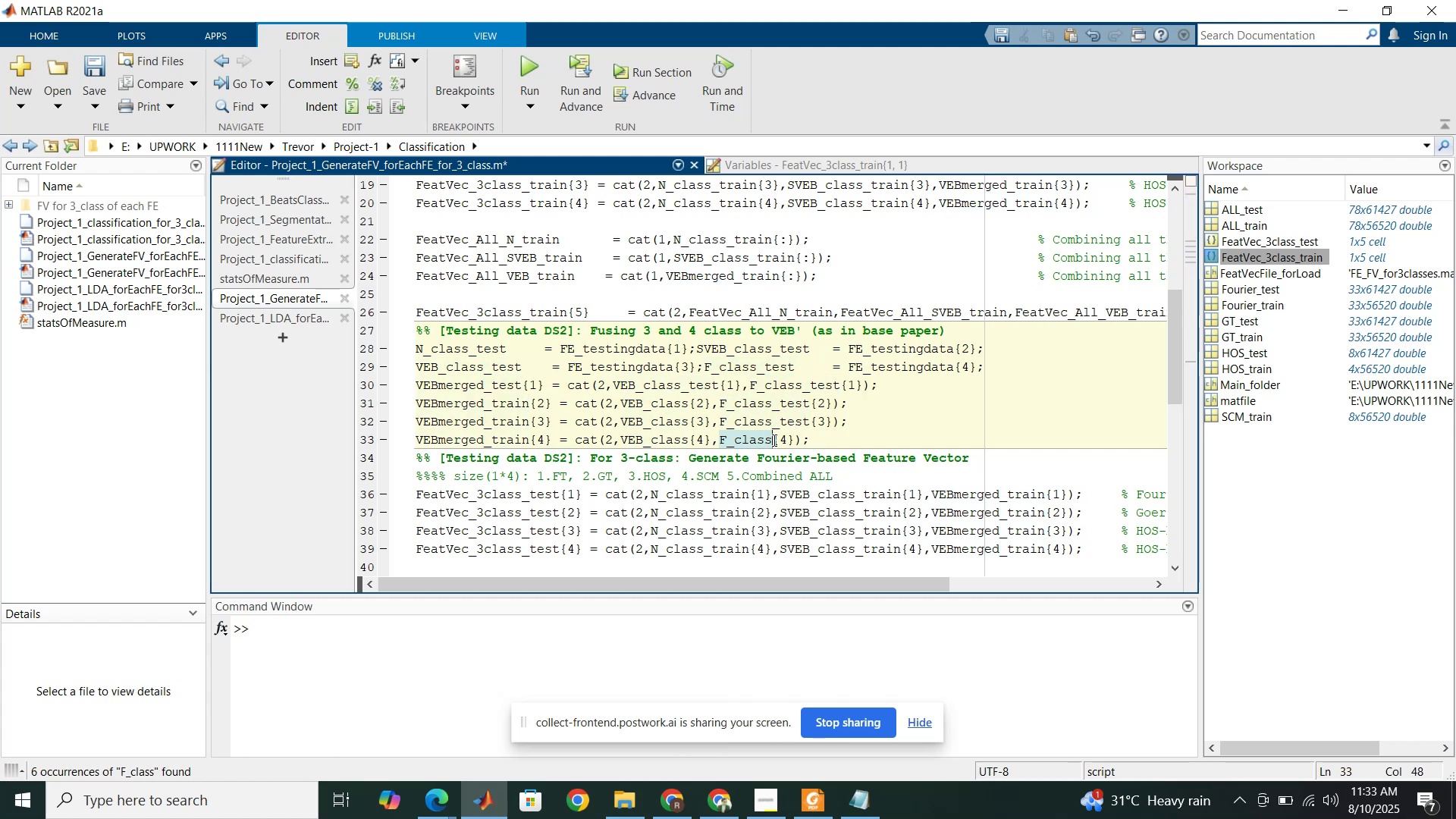 
key(Control+V)
 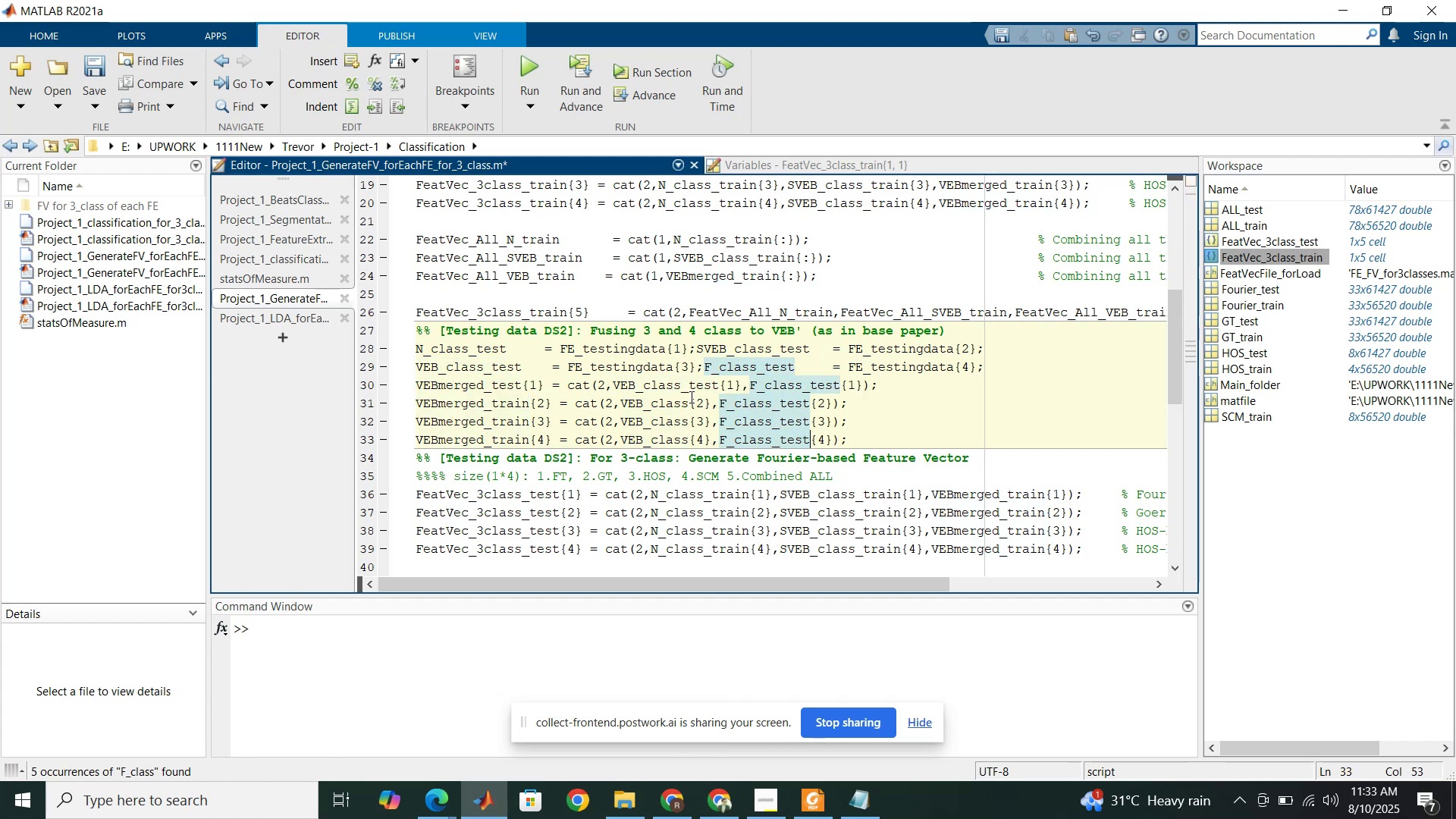 
left_click([689, 402])
 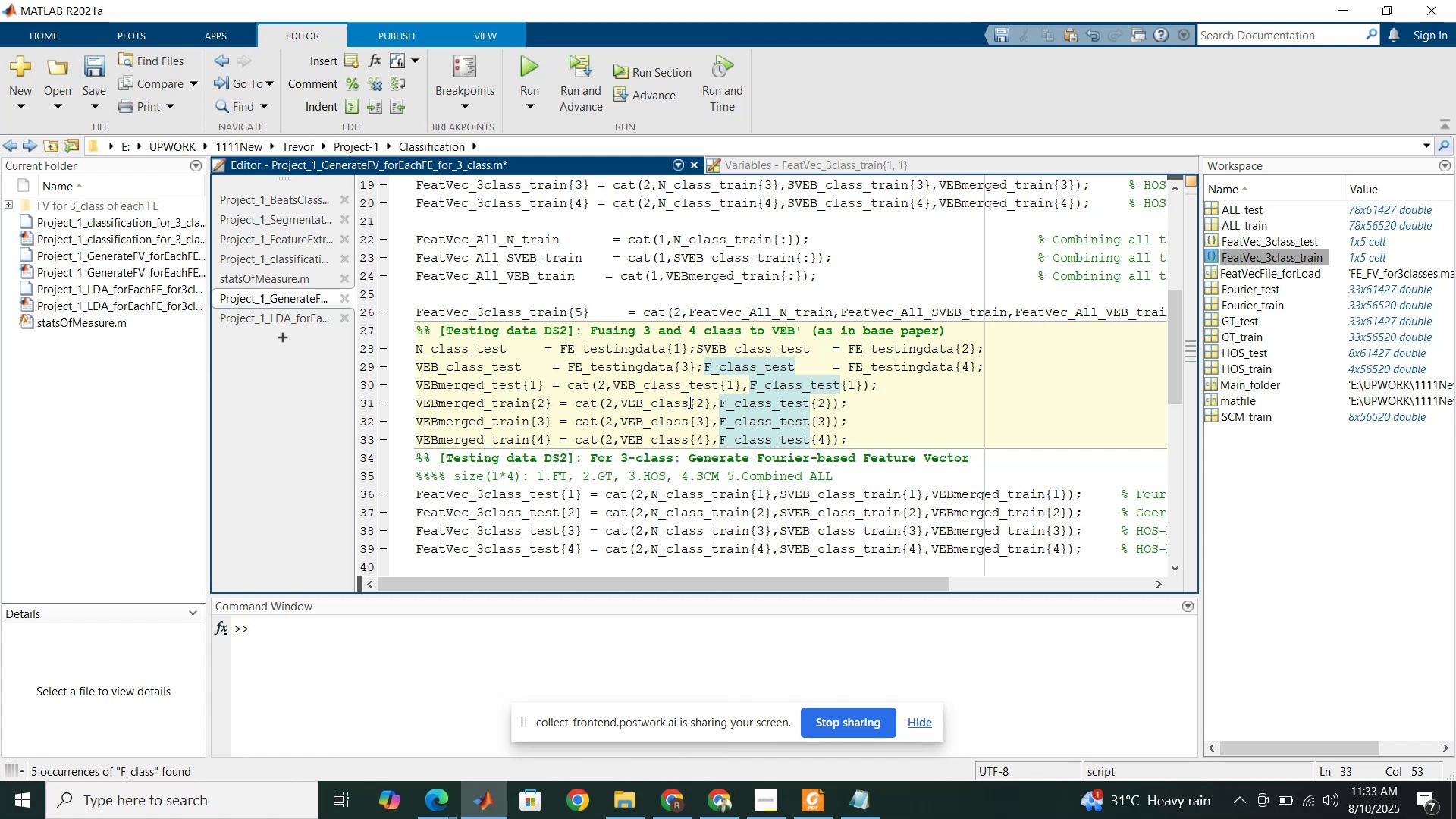 
key(Control+ControlLeft)
 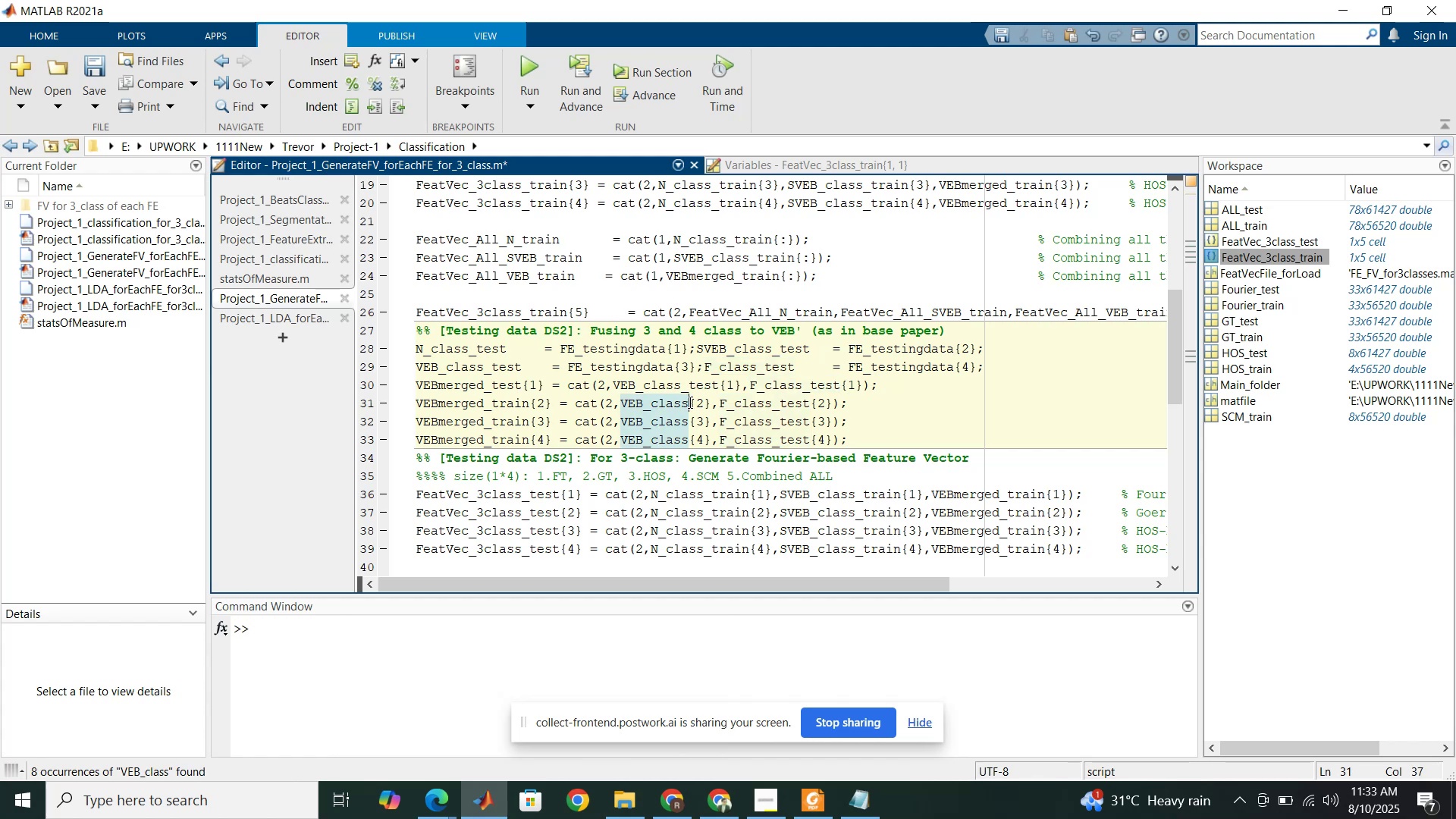 
key(Control+V)
 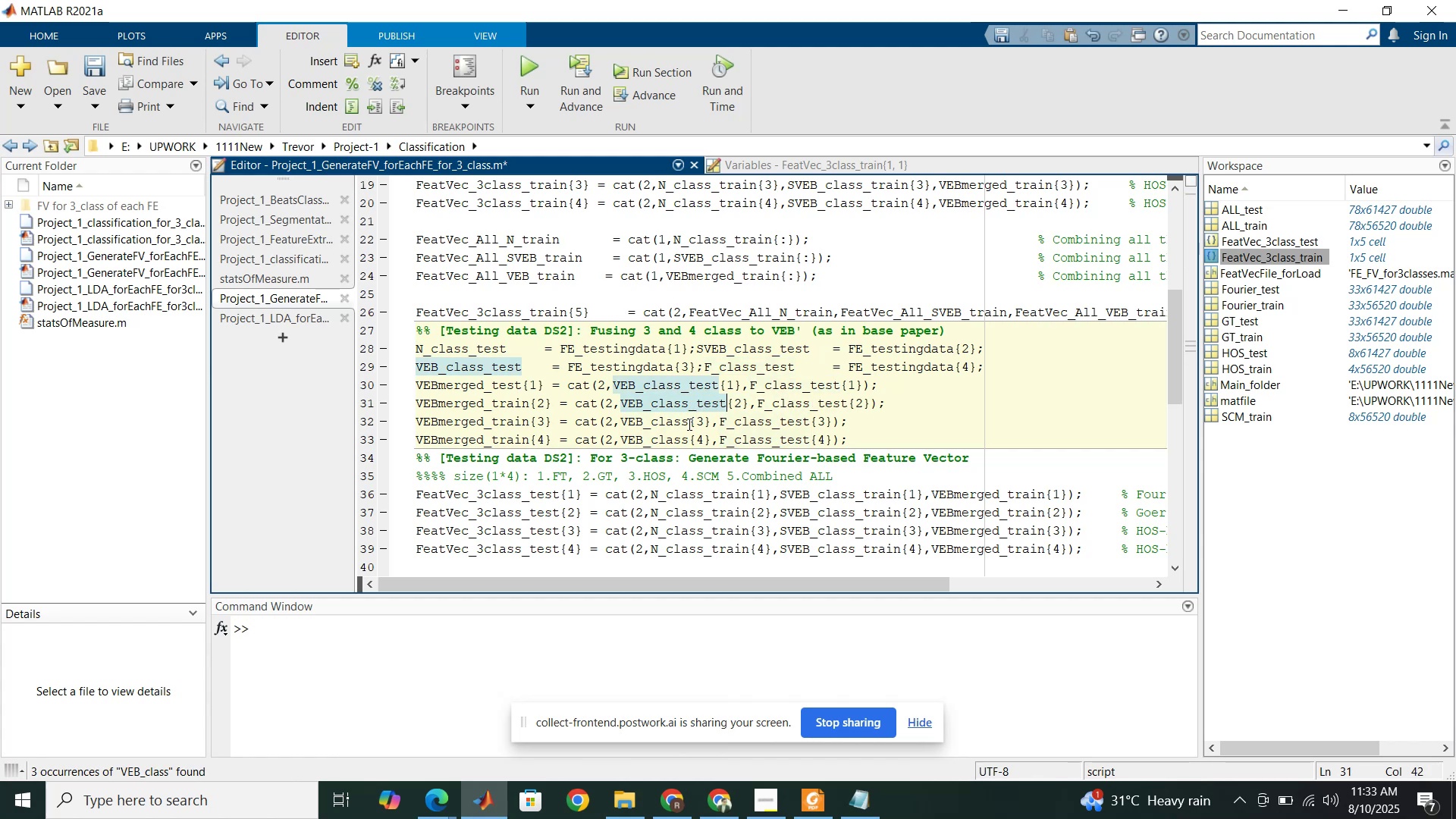 
left_click([688, 424])
 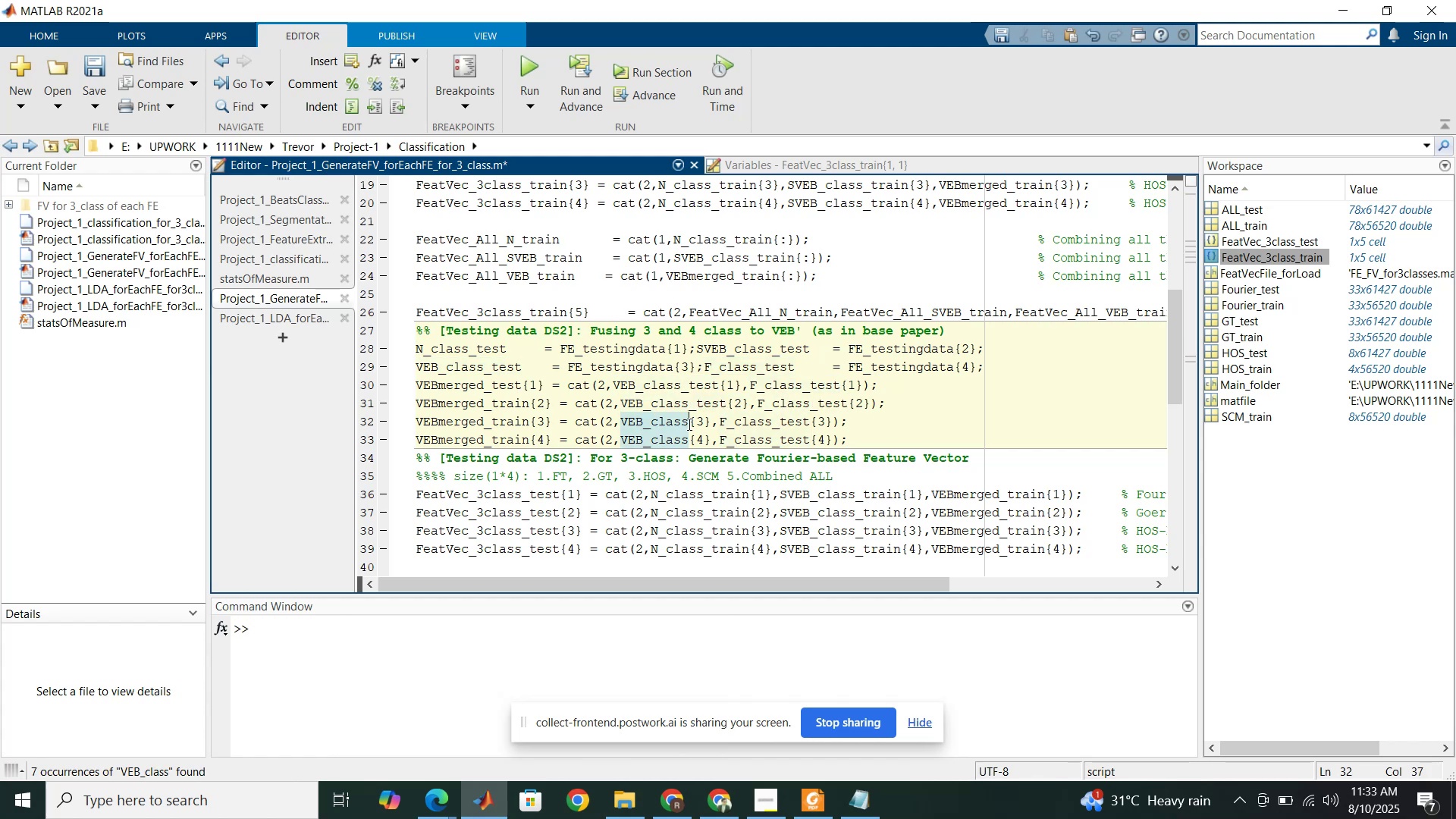 
key(Control+ControlLeft)
 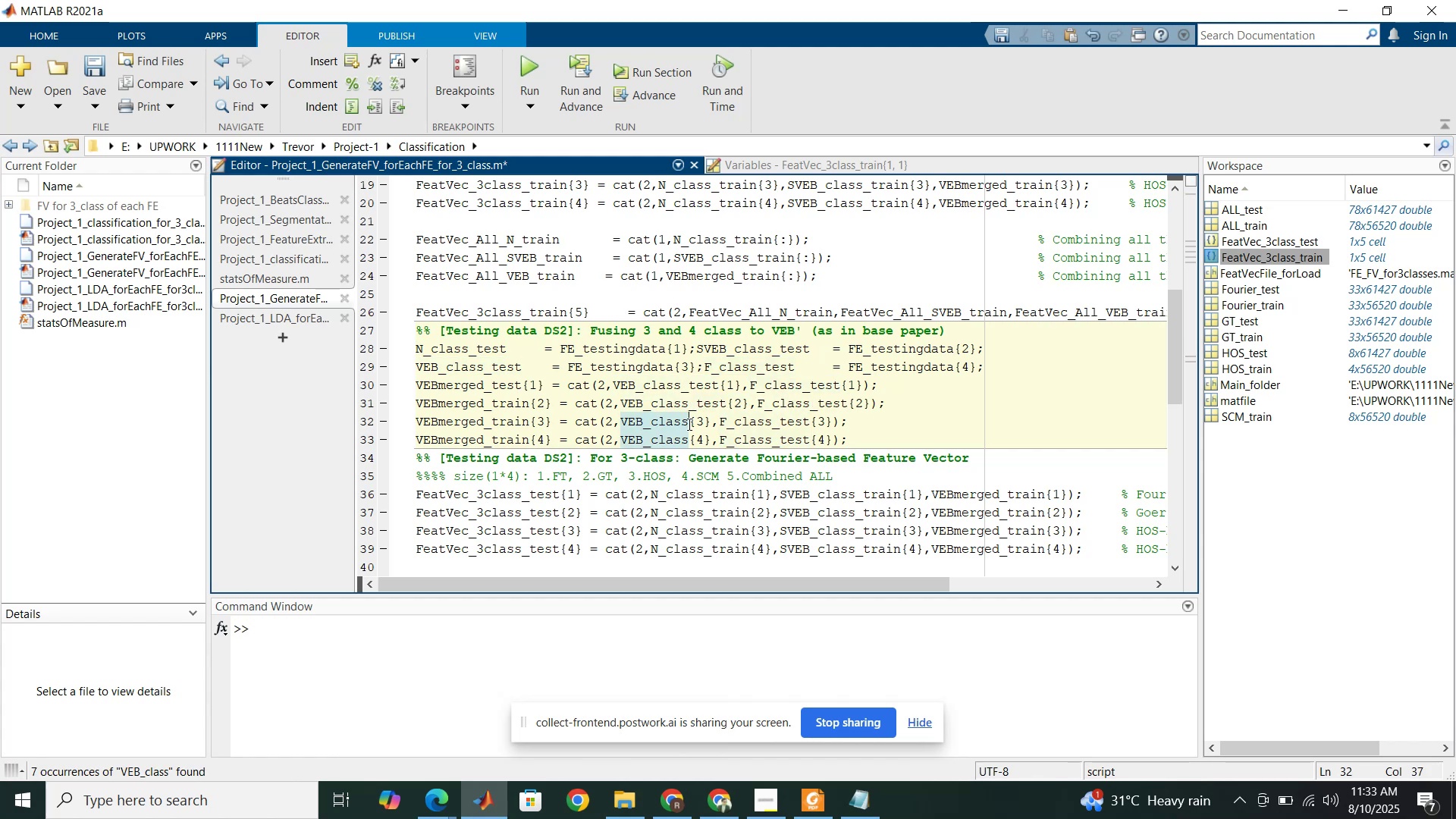 
key(Control+V)
 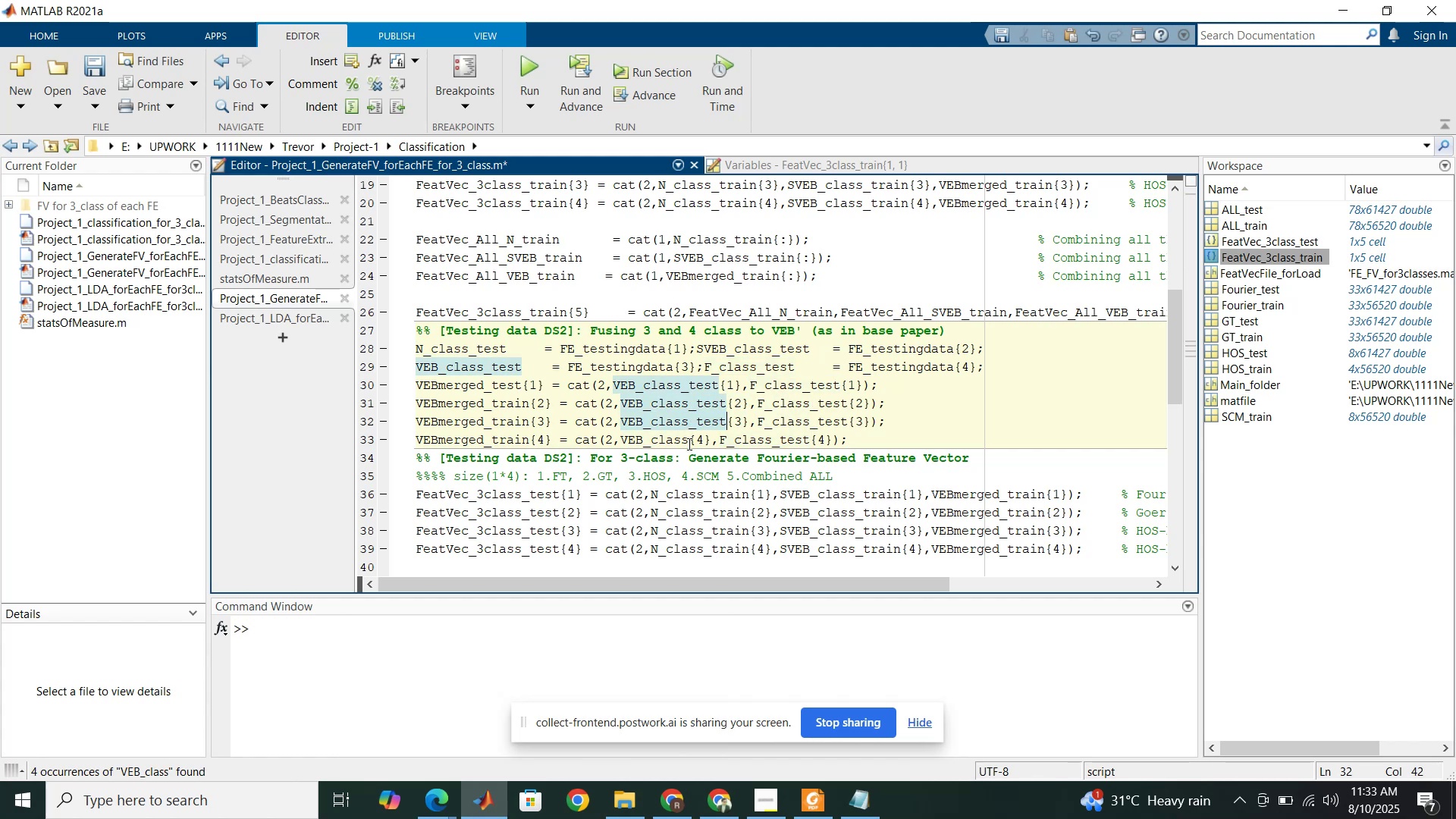 
left_click([688, 444])
 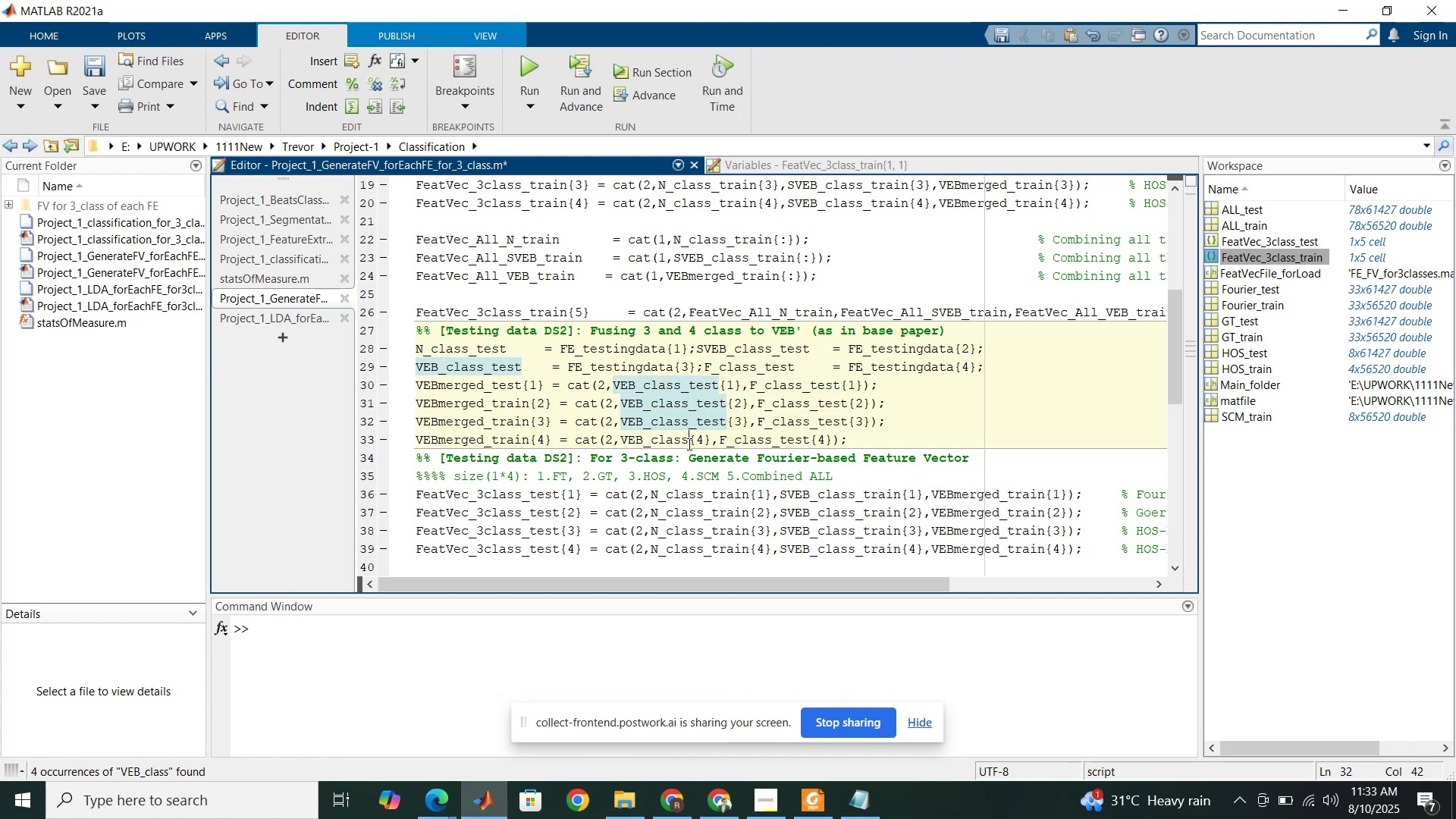 
key(Control+ControlLeft)
 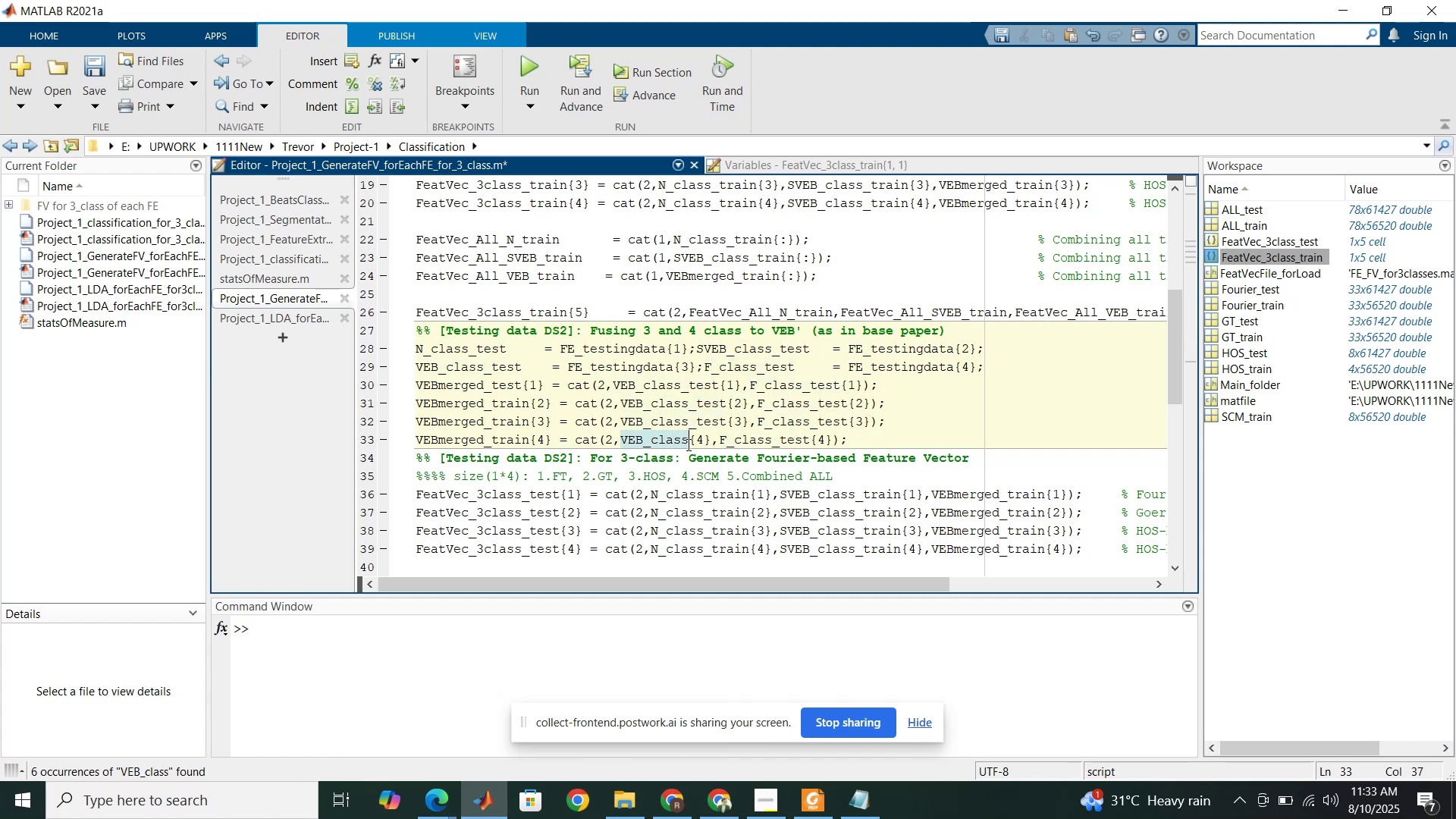 
key(Control+V)
 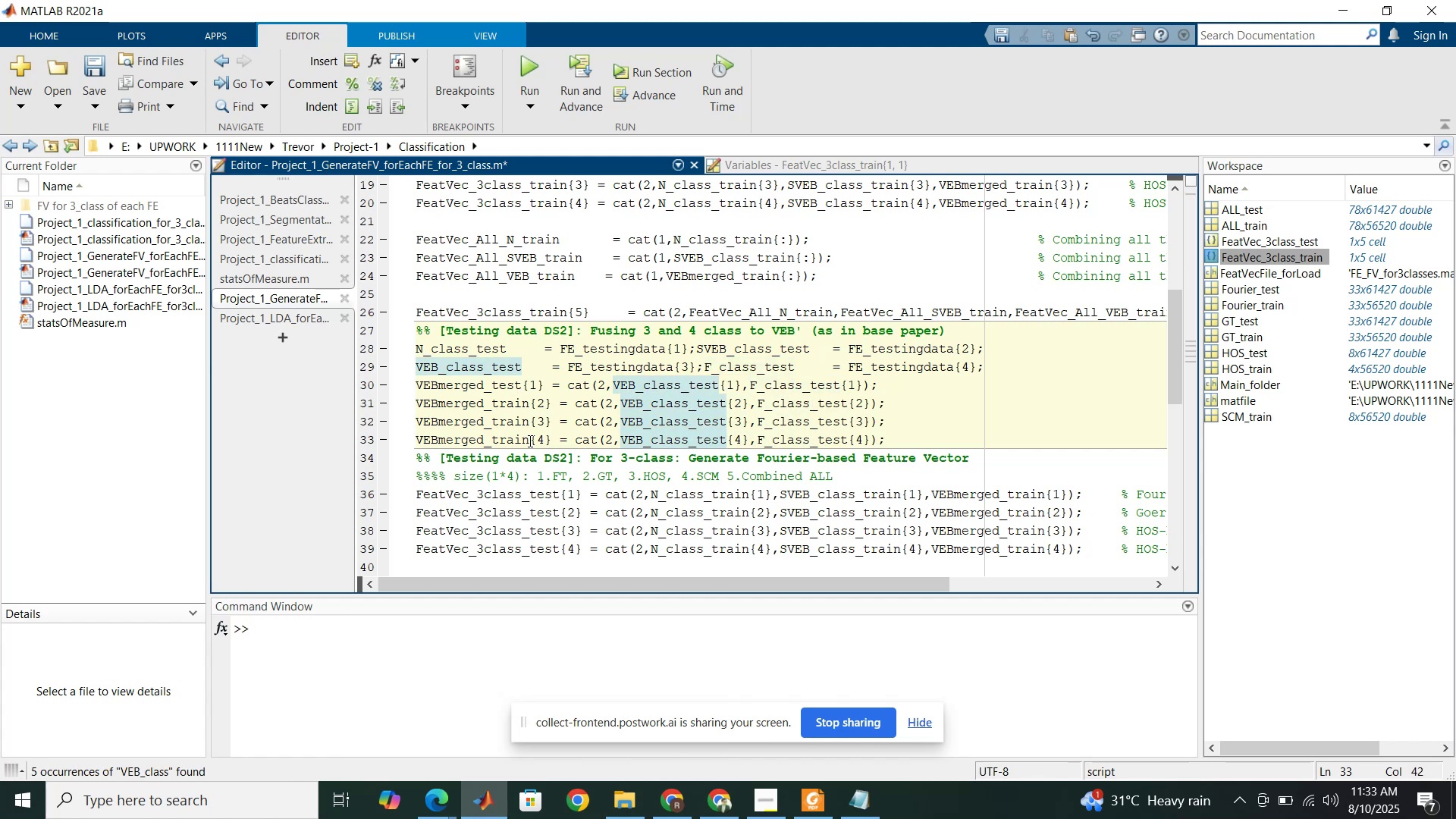 
left_click_drag(start_coordinate=[529, 441], to_coordinate=[488, 438])
 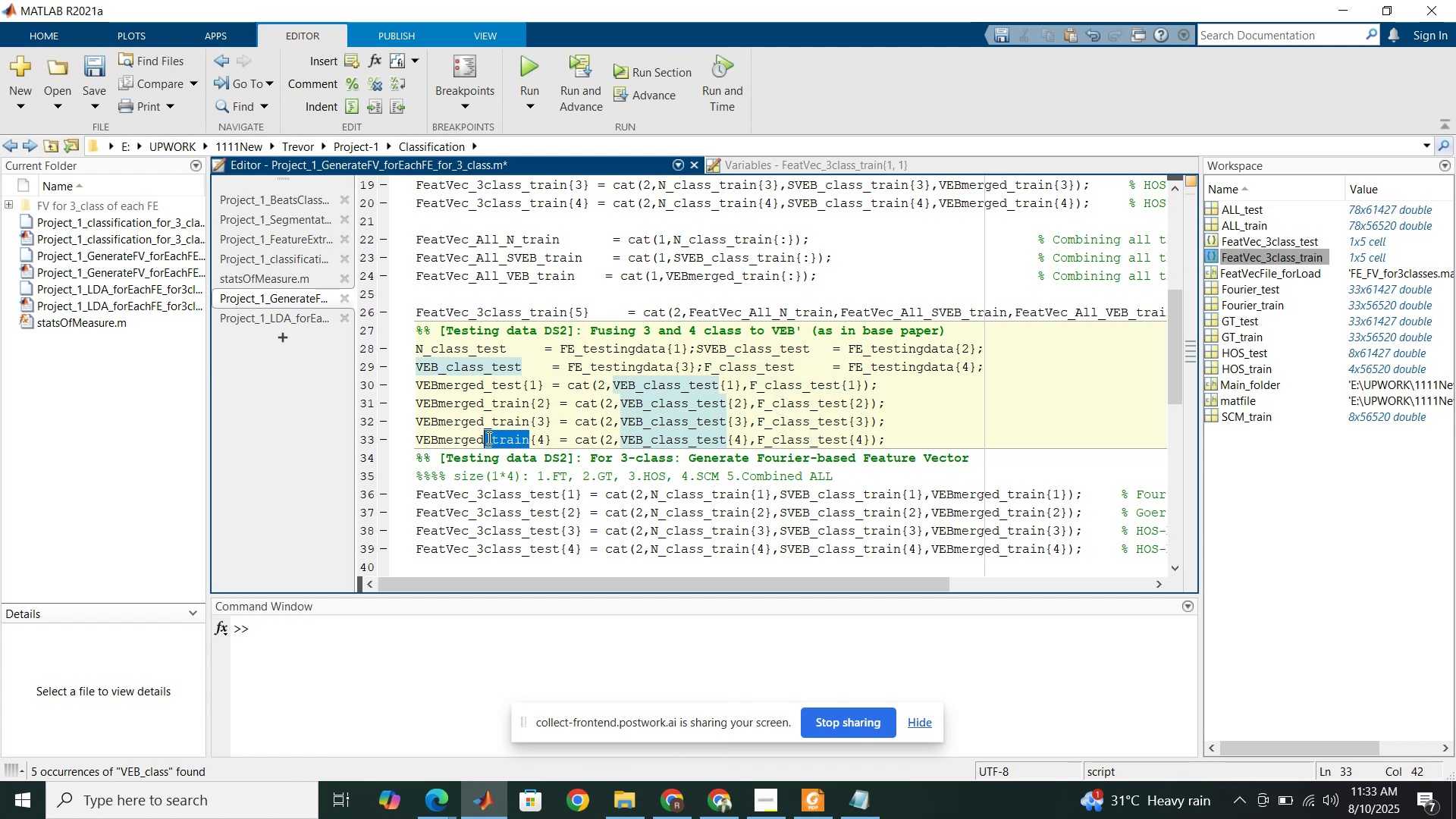 
key(Control+V)
 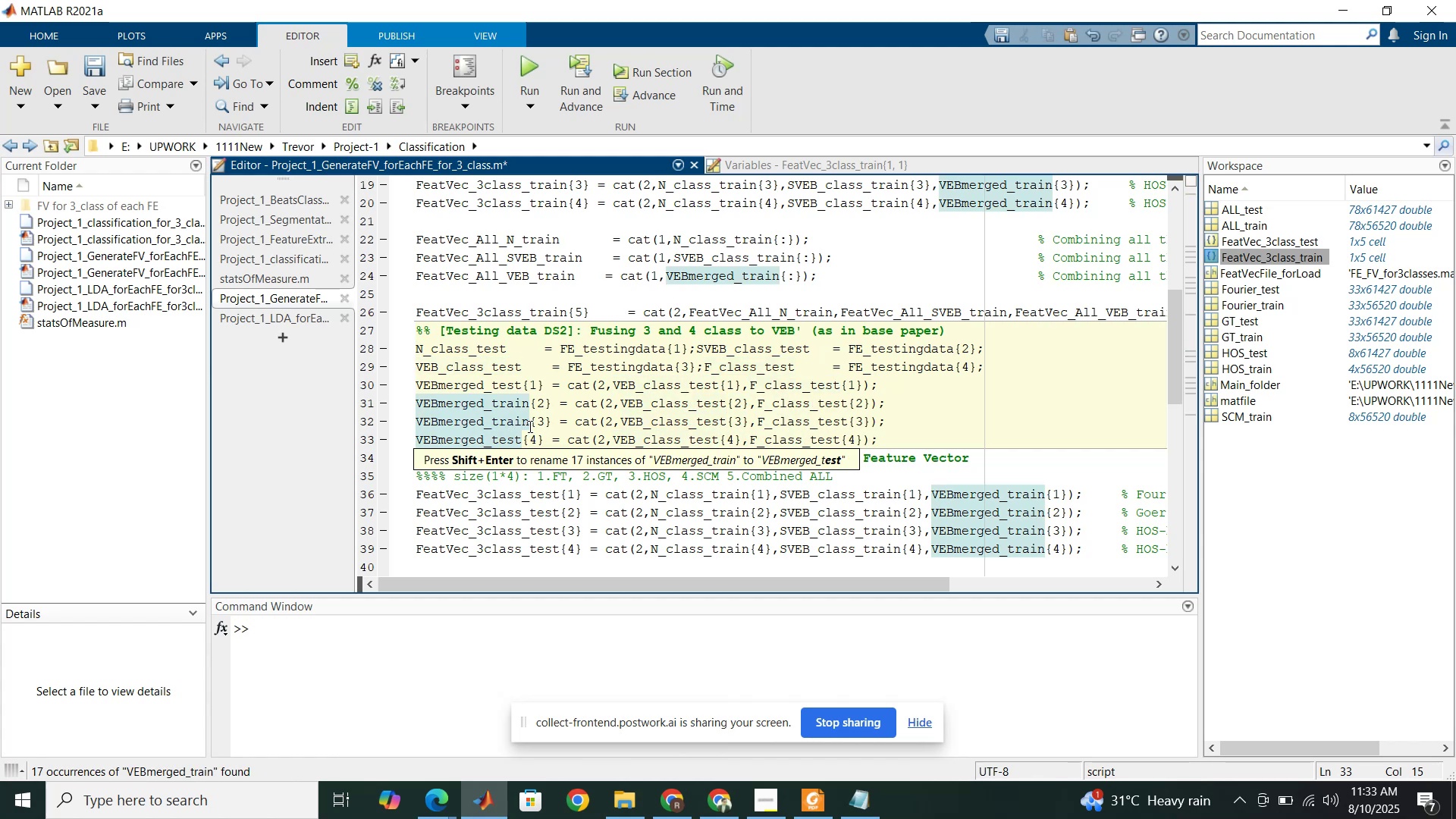 
left_click_drag(start_coordinate=[532, 425], to_coordinate=[488, 424])
 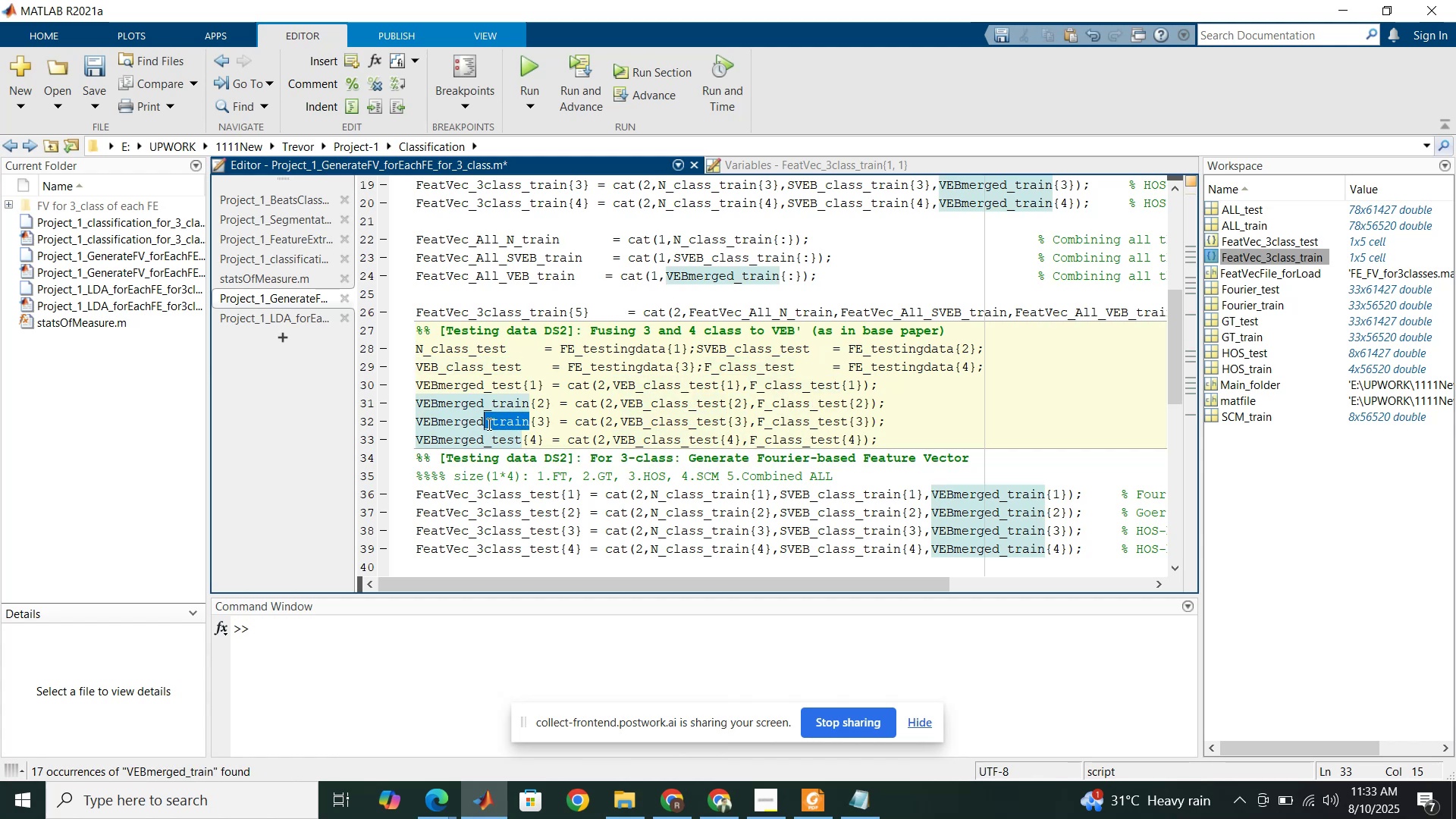 
key(Control+V)
 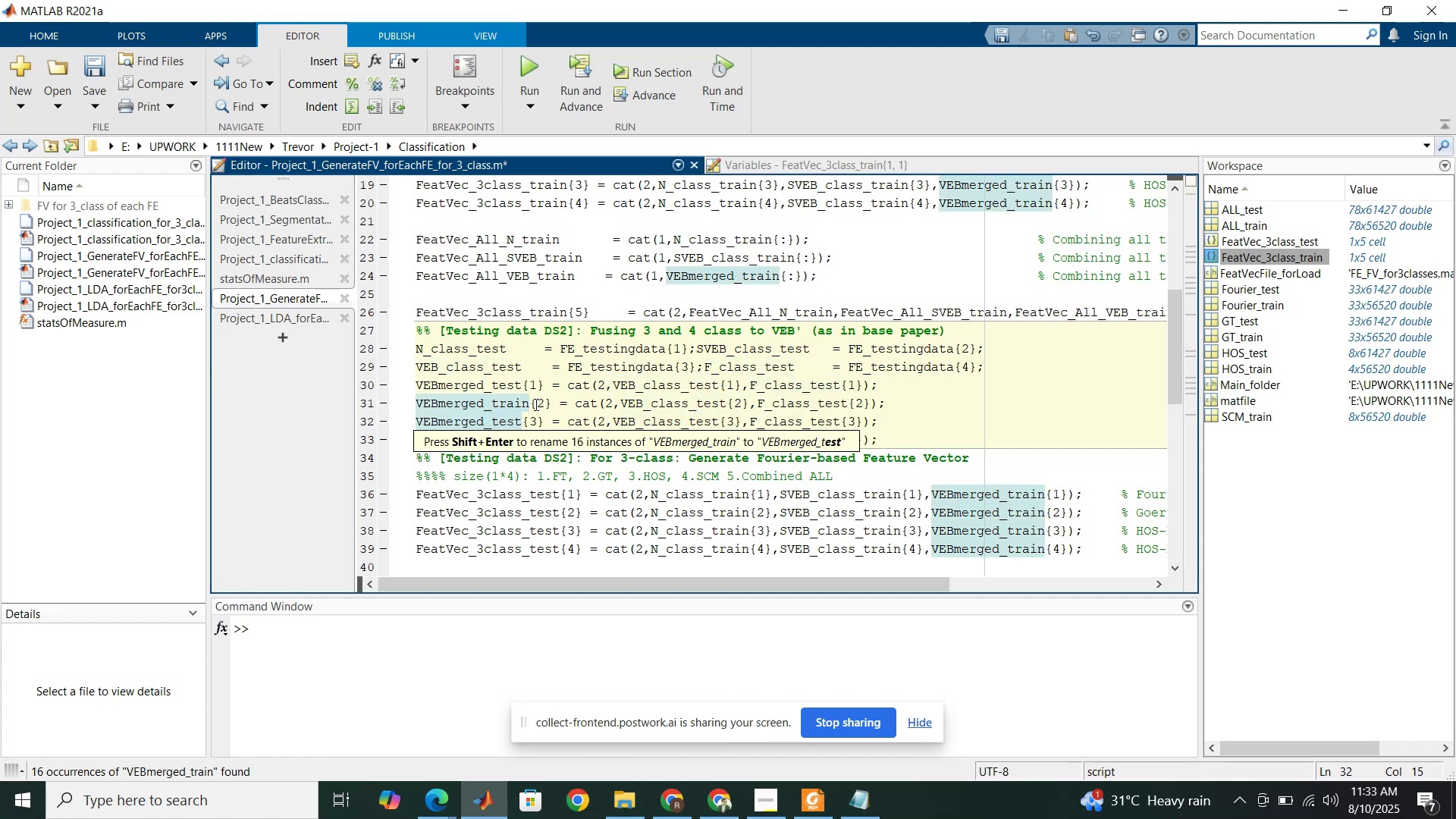 
left_click_drag(start_coordinate=[531, 403], to_coordinate=[485, 403])
 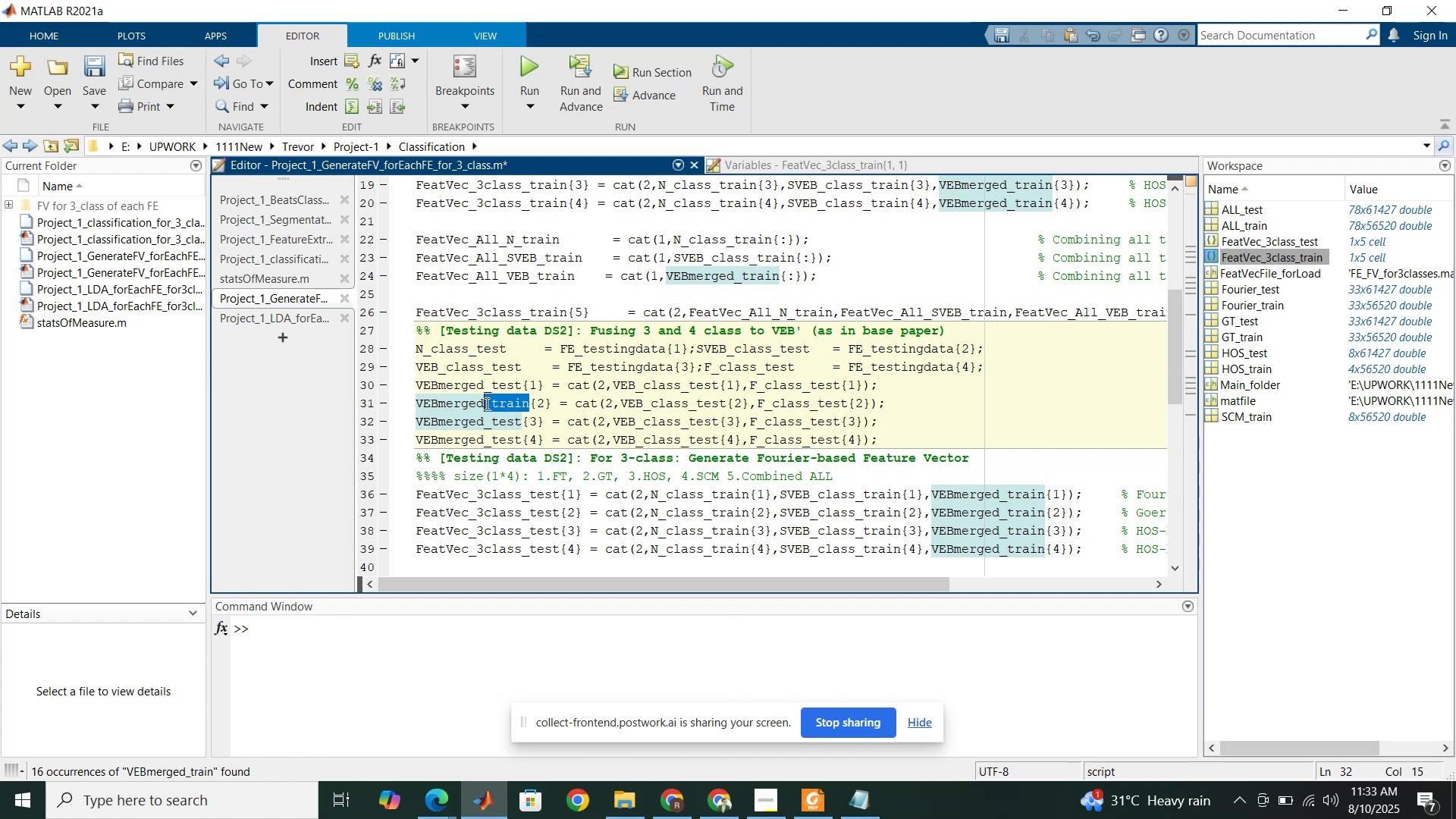 
key(Control+V)
 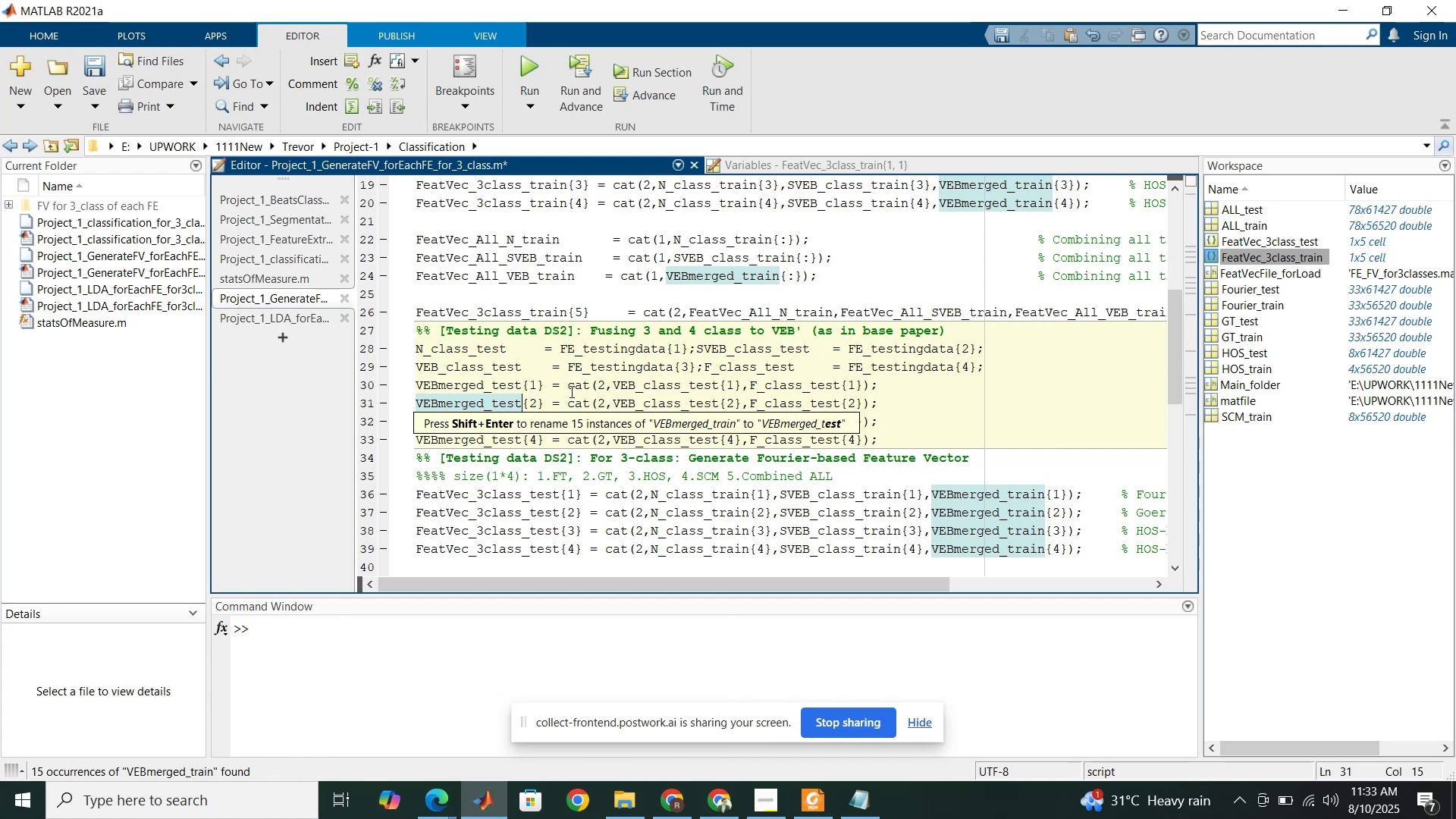 
left_click([570, 391])
 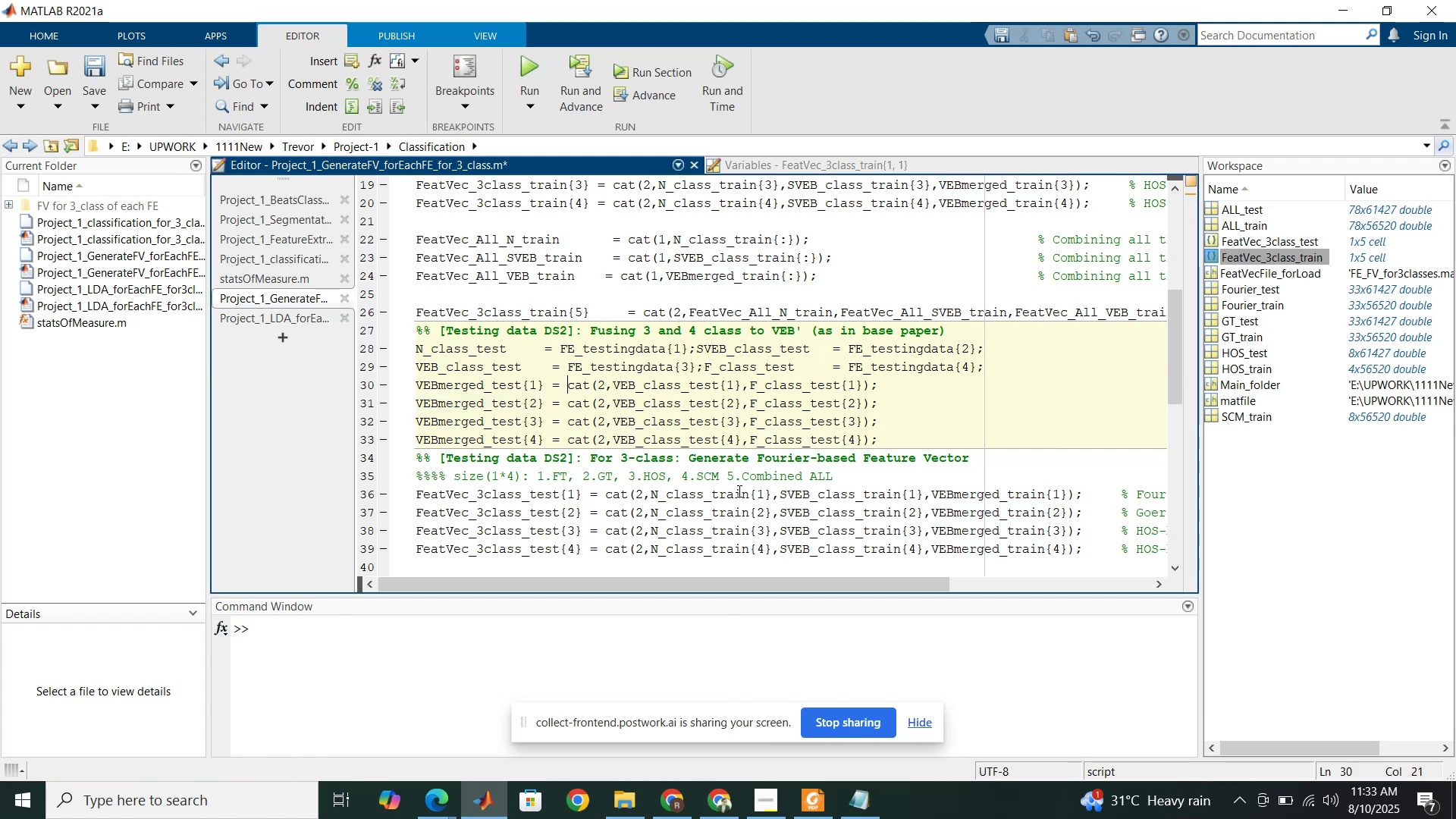 
wait(6.27)
 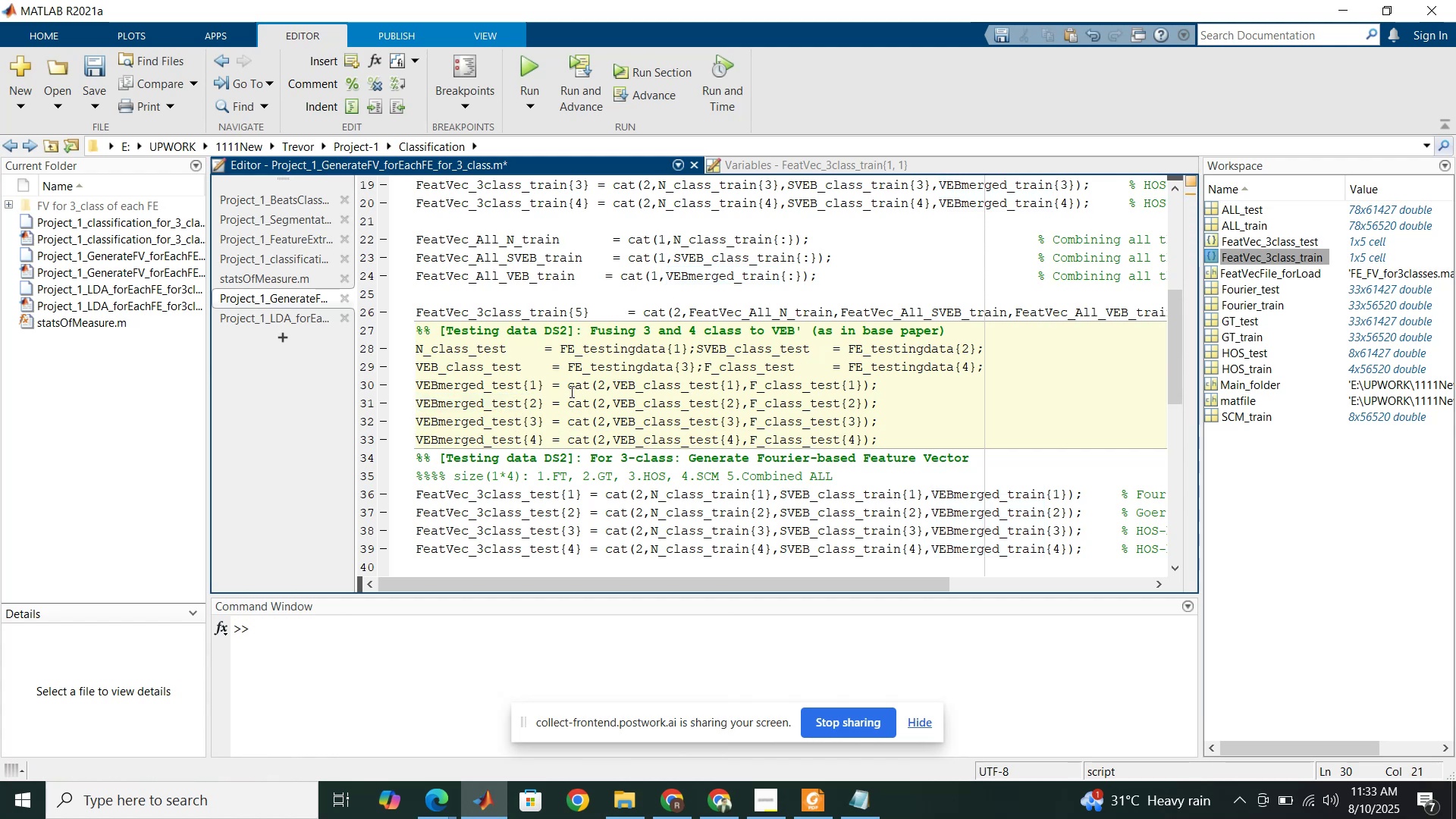 
scroll: coordinate [737, 491], scroll_direction: down, amount: 1.0
 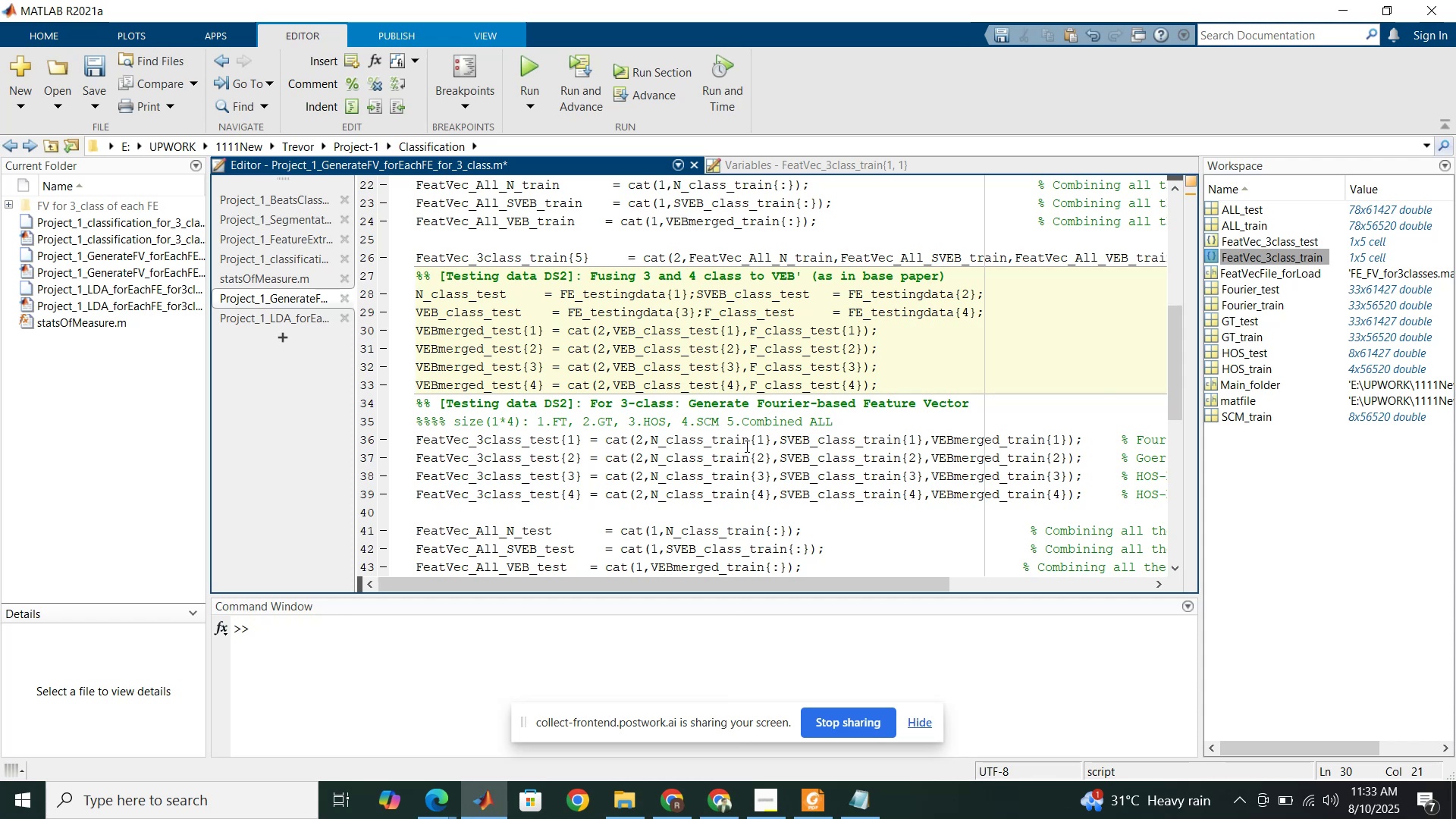 
left_click_drag(start_coordinate=[747, 444], to_coordinate=[706, 441])
 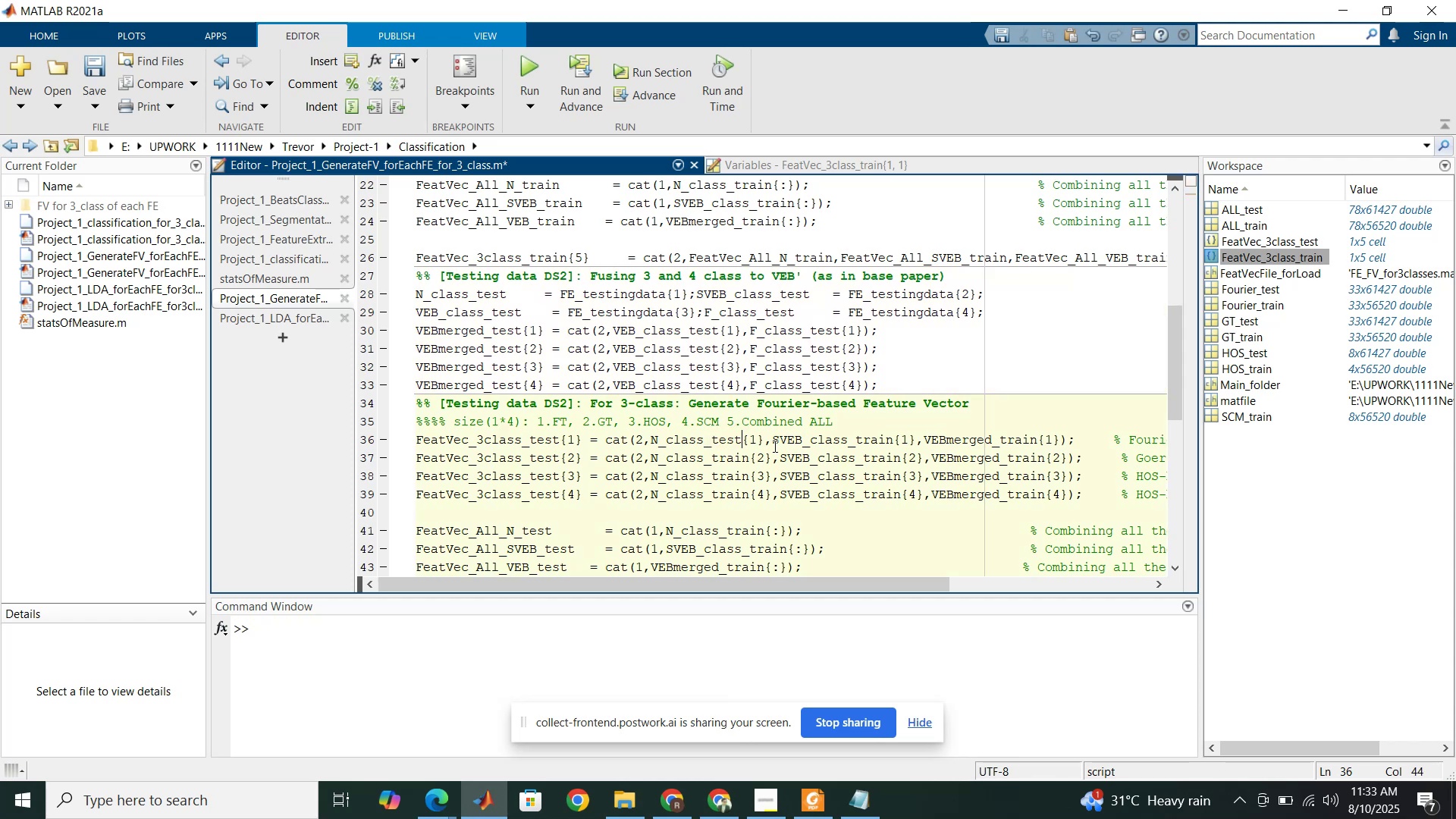 
key(Control+V)
 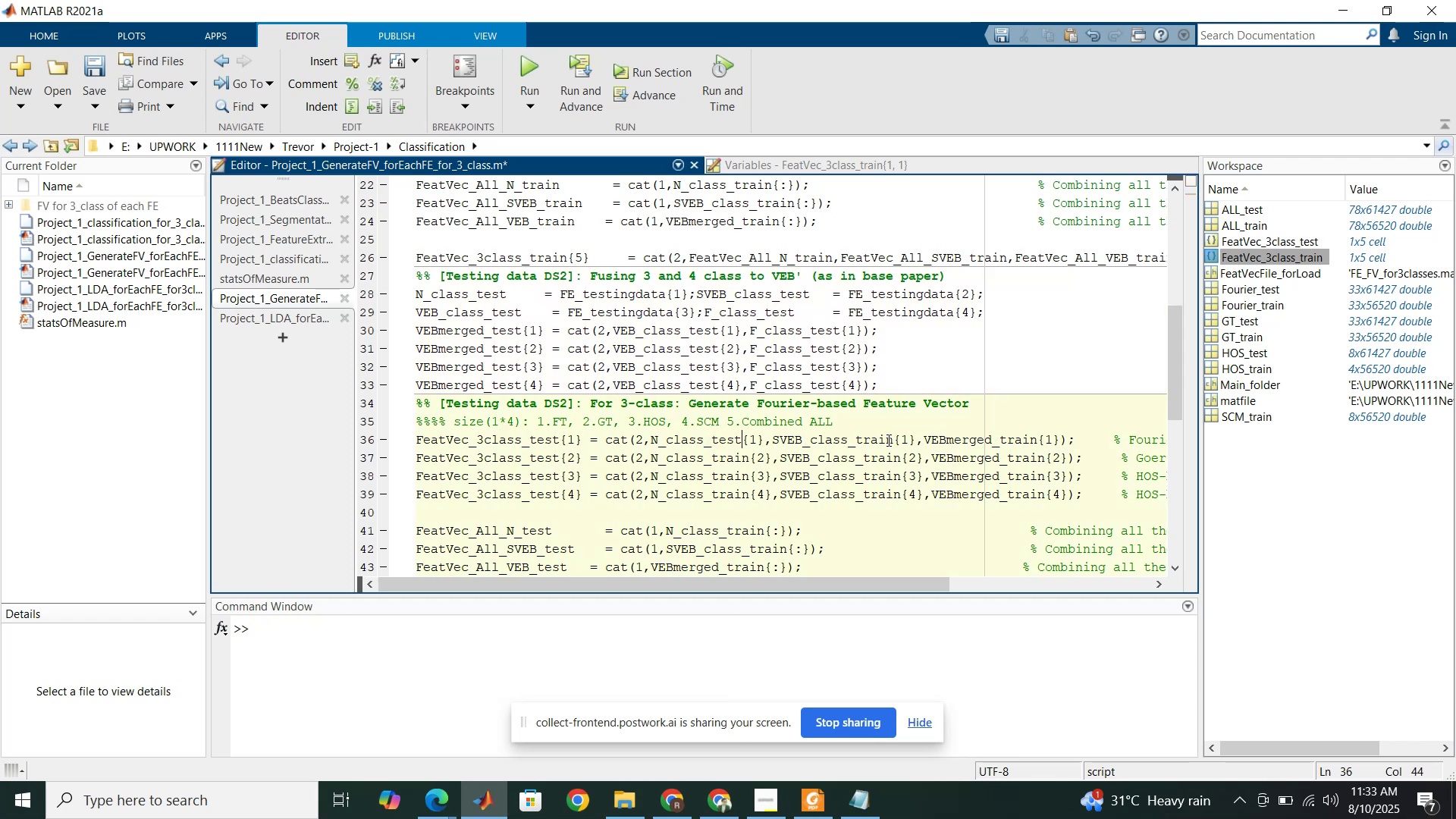 
left_click_drag(start_coordinate=[893, 440], to_coordinate=[849, 438])
 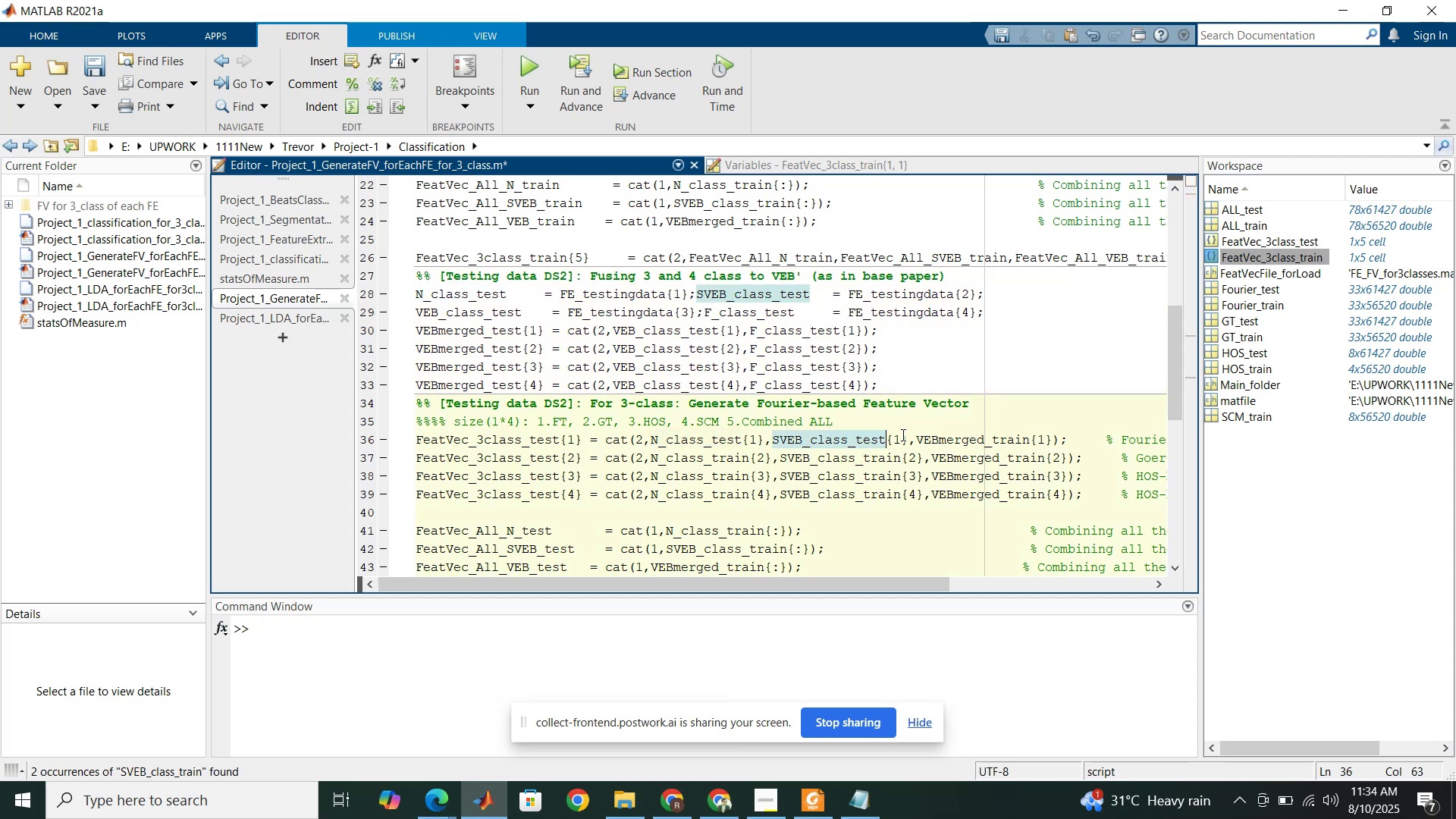 
key(Control+V)
 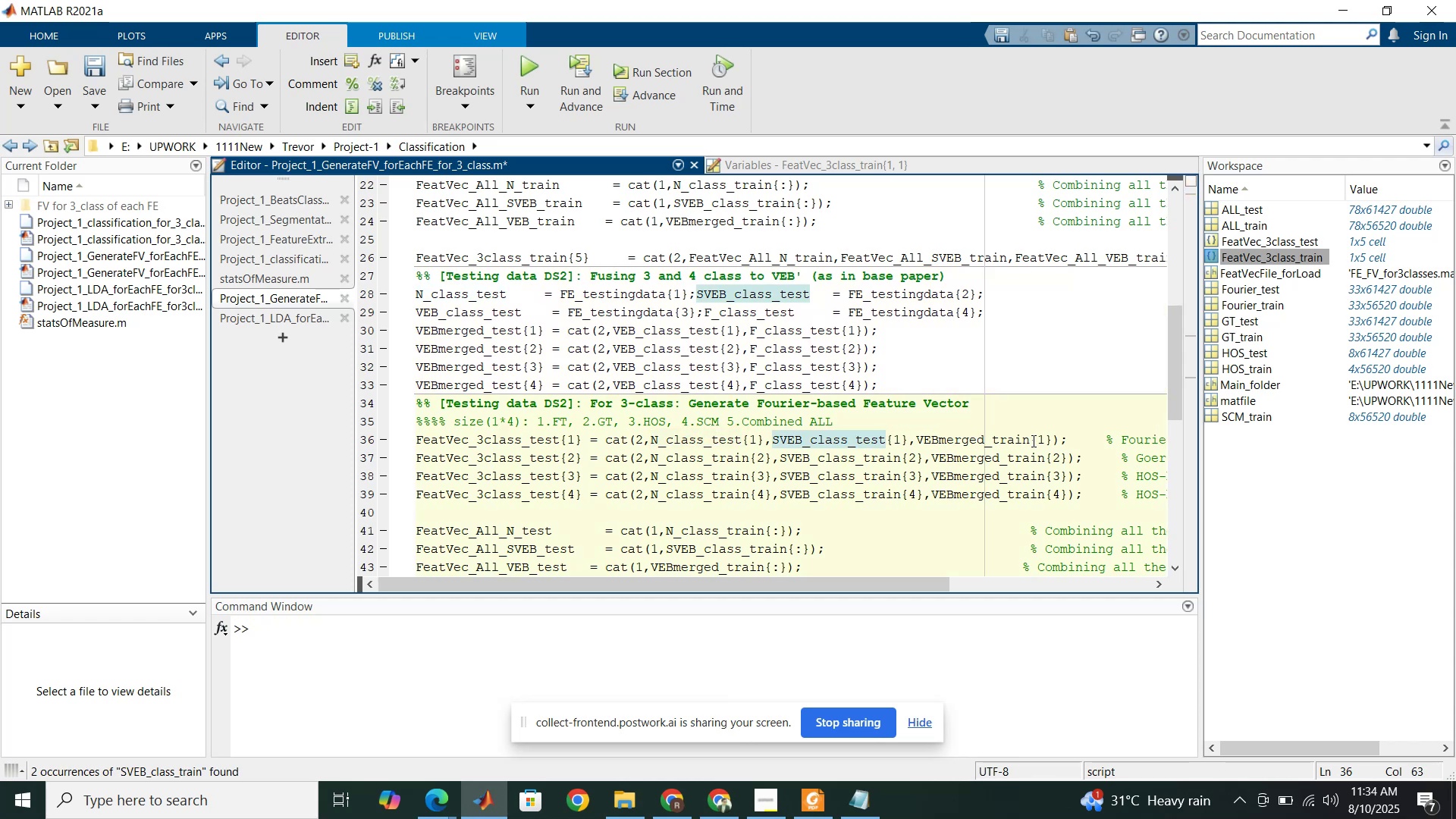 
left_click_drag(start_coordinate=[1033, 440], to_coordinate=[983, 441])
 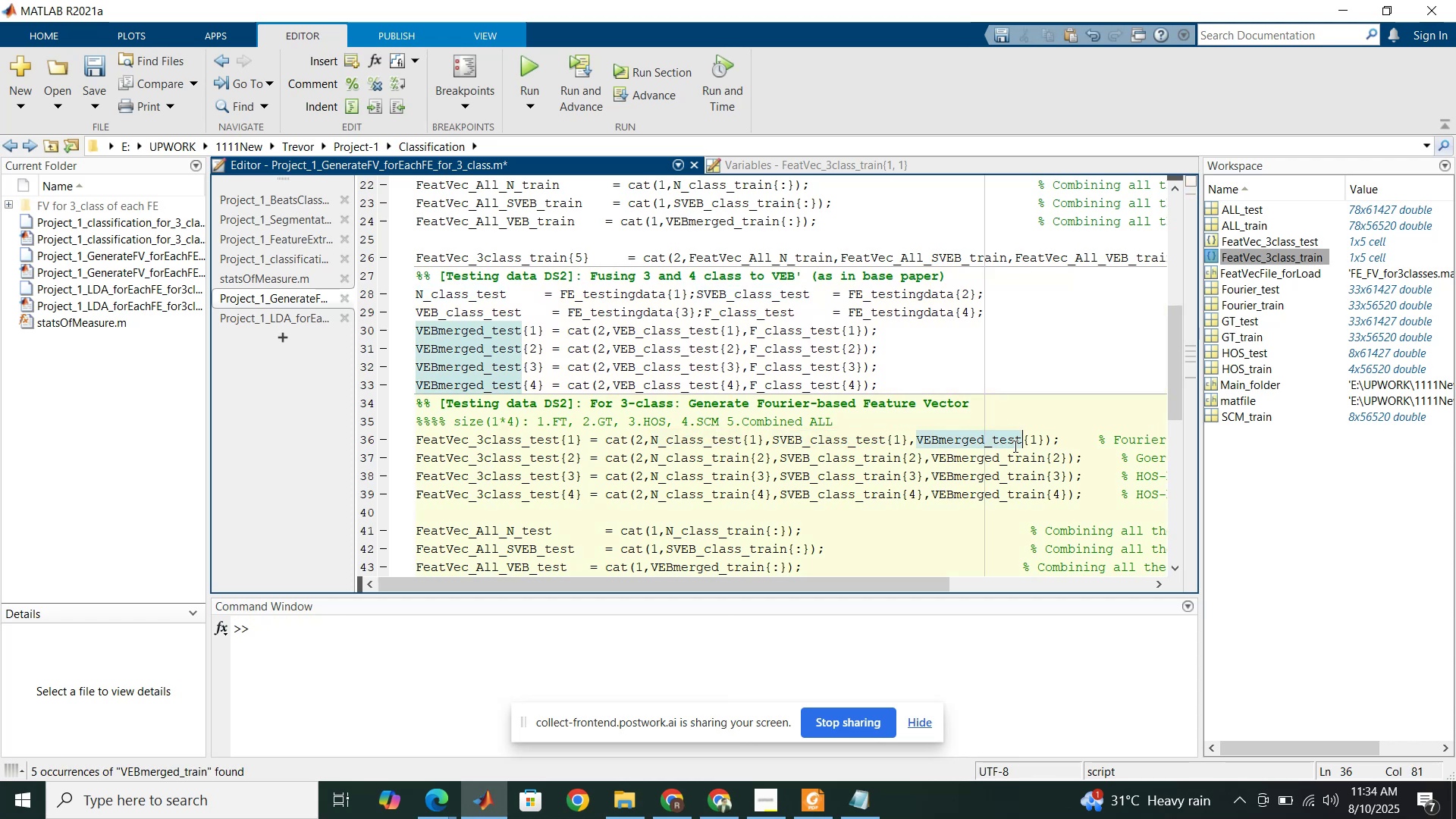 
key(Control+V)
 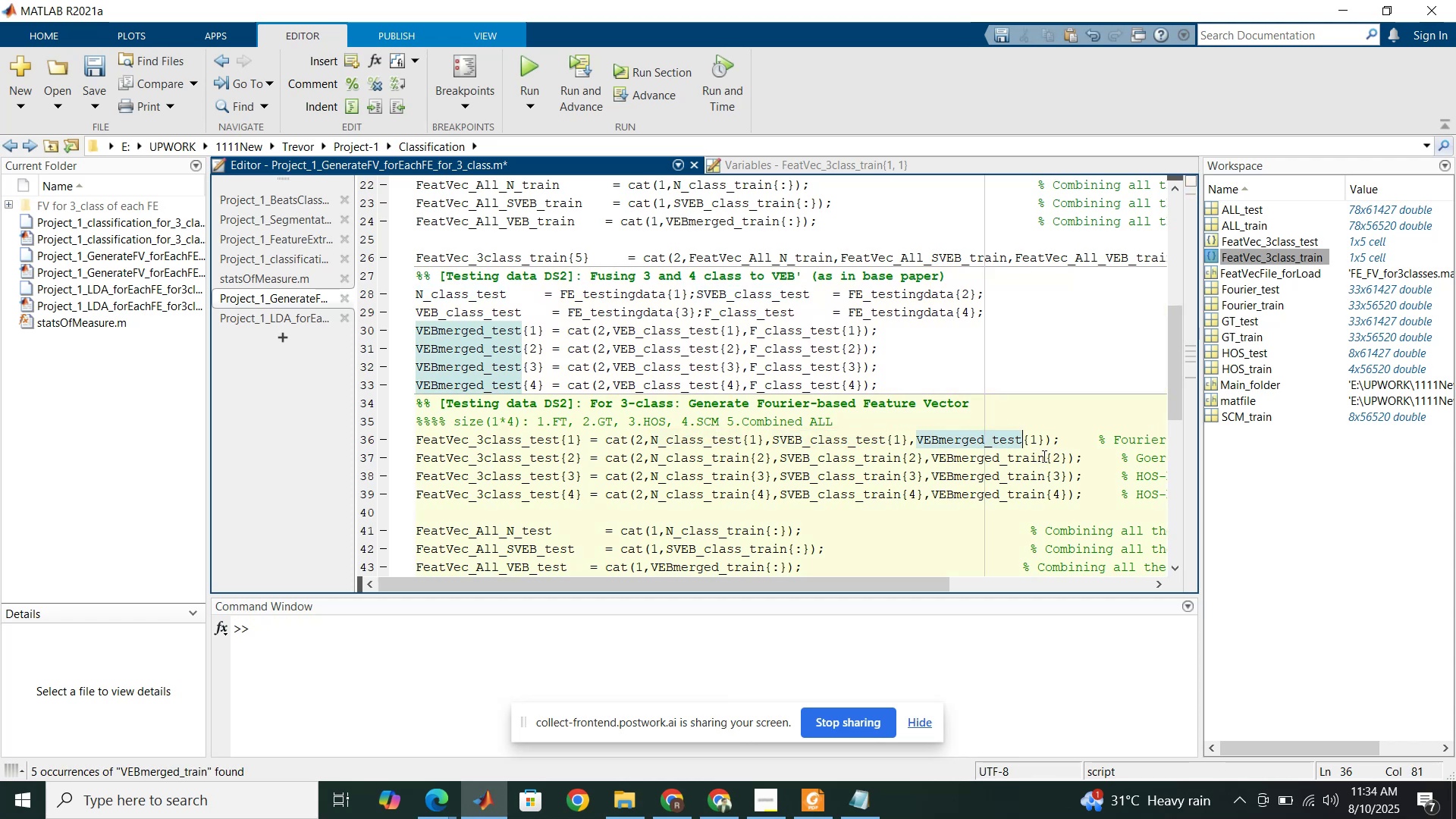 
left_click_drag(start_coordinate=[1048, 457], to_coordinate=[1000, 460])
 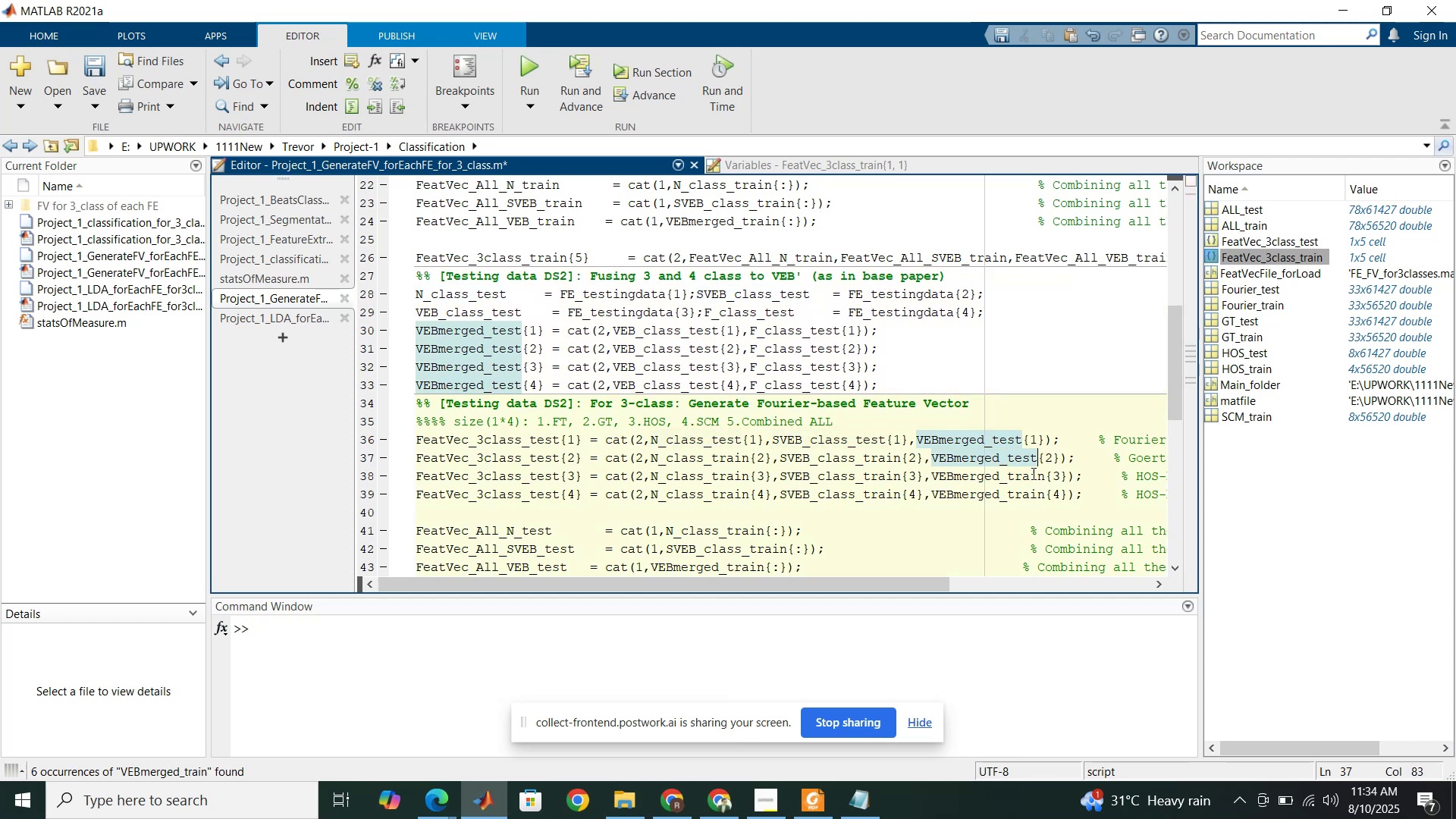 
key(Control+ControlLeft)
 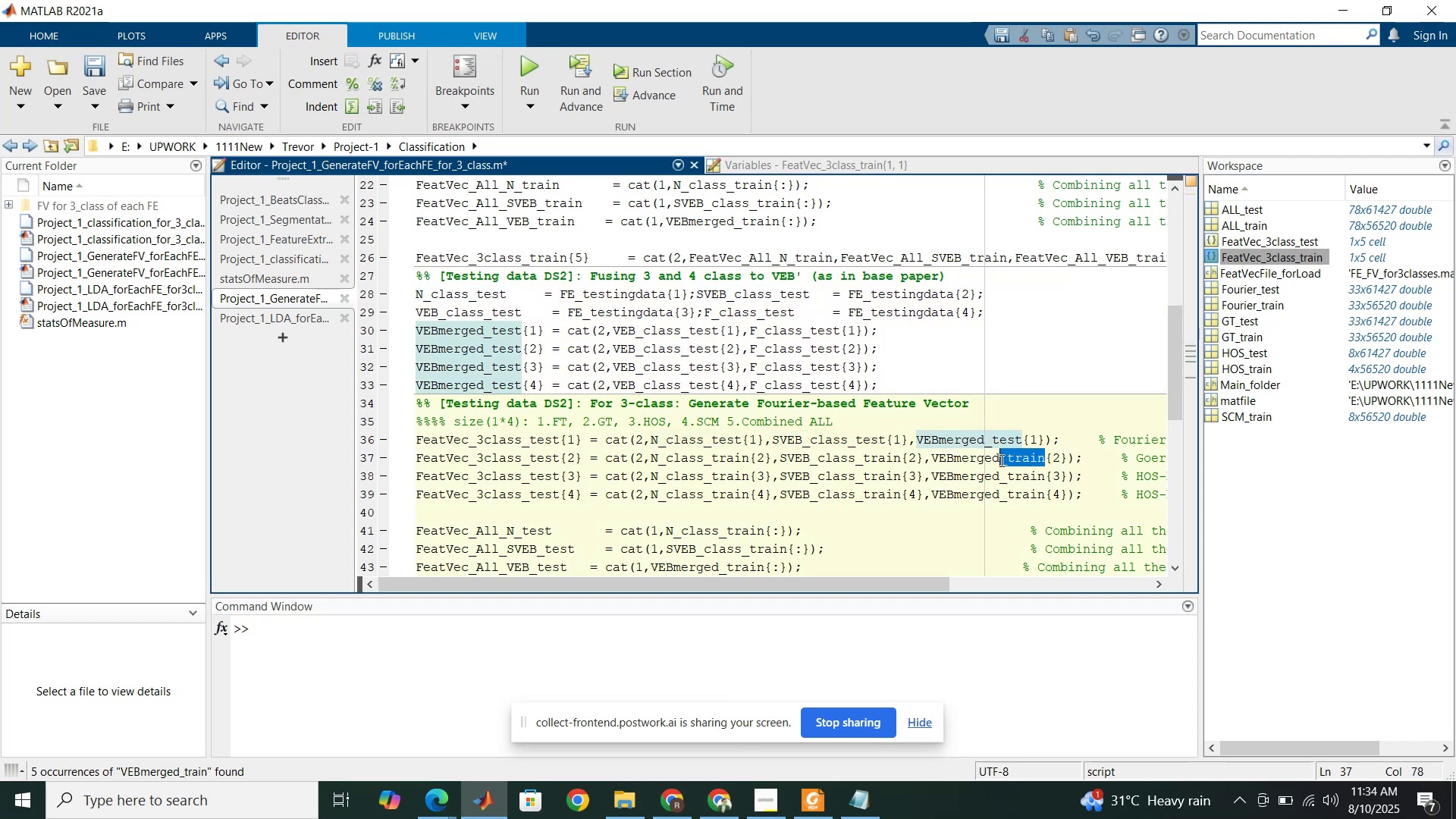 
key(Control+V)
 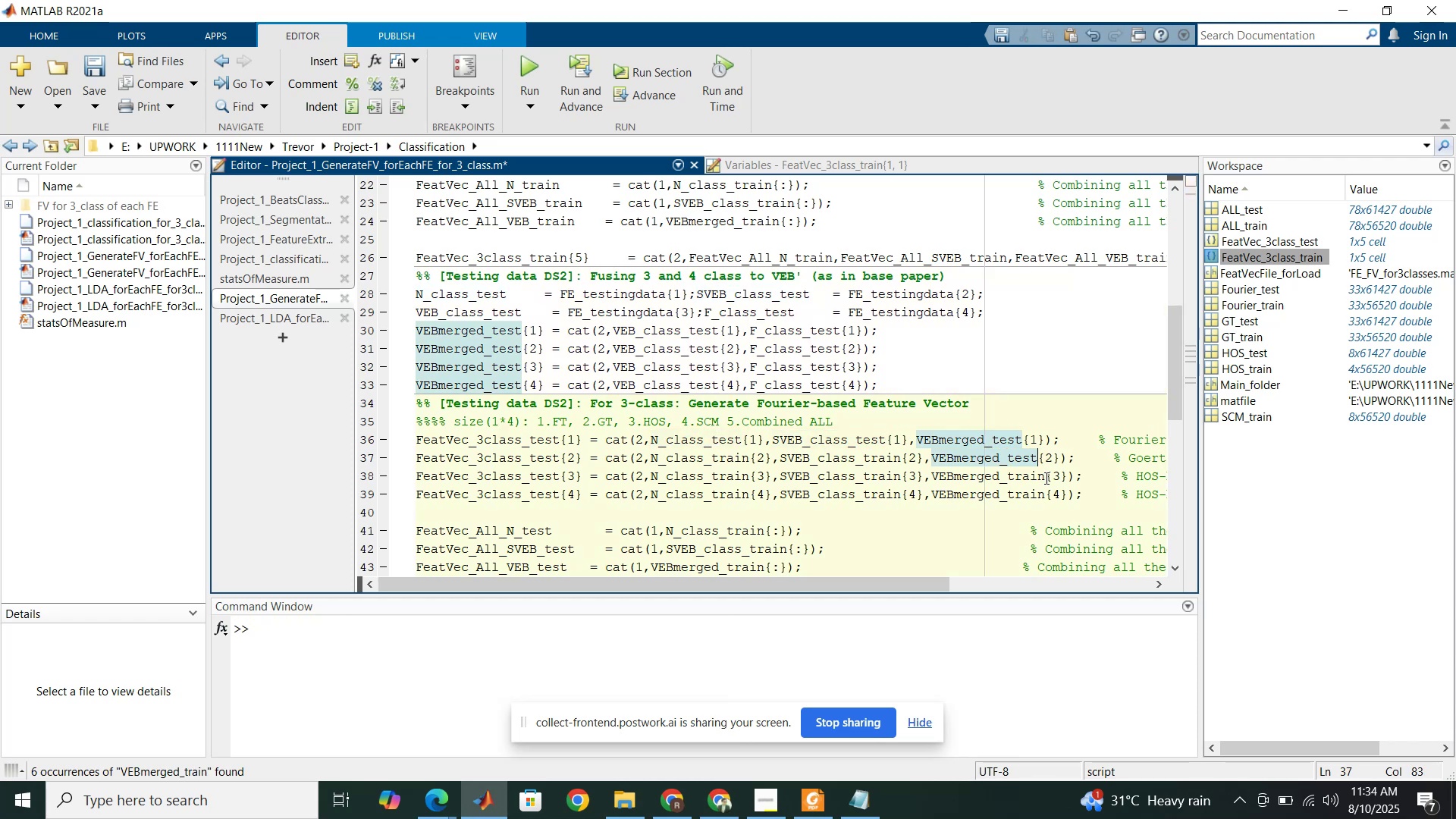 
left_click_drag(start_coordinate=[1046, 478], to_coordinate=[999, 481])
 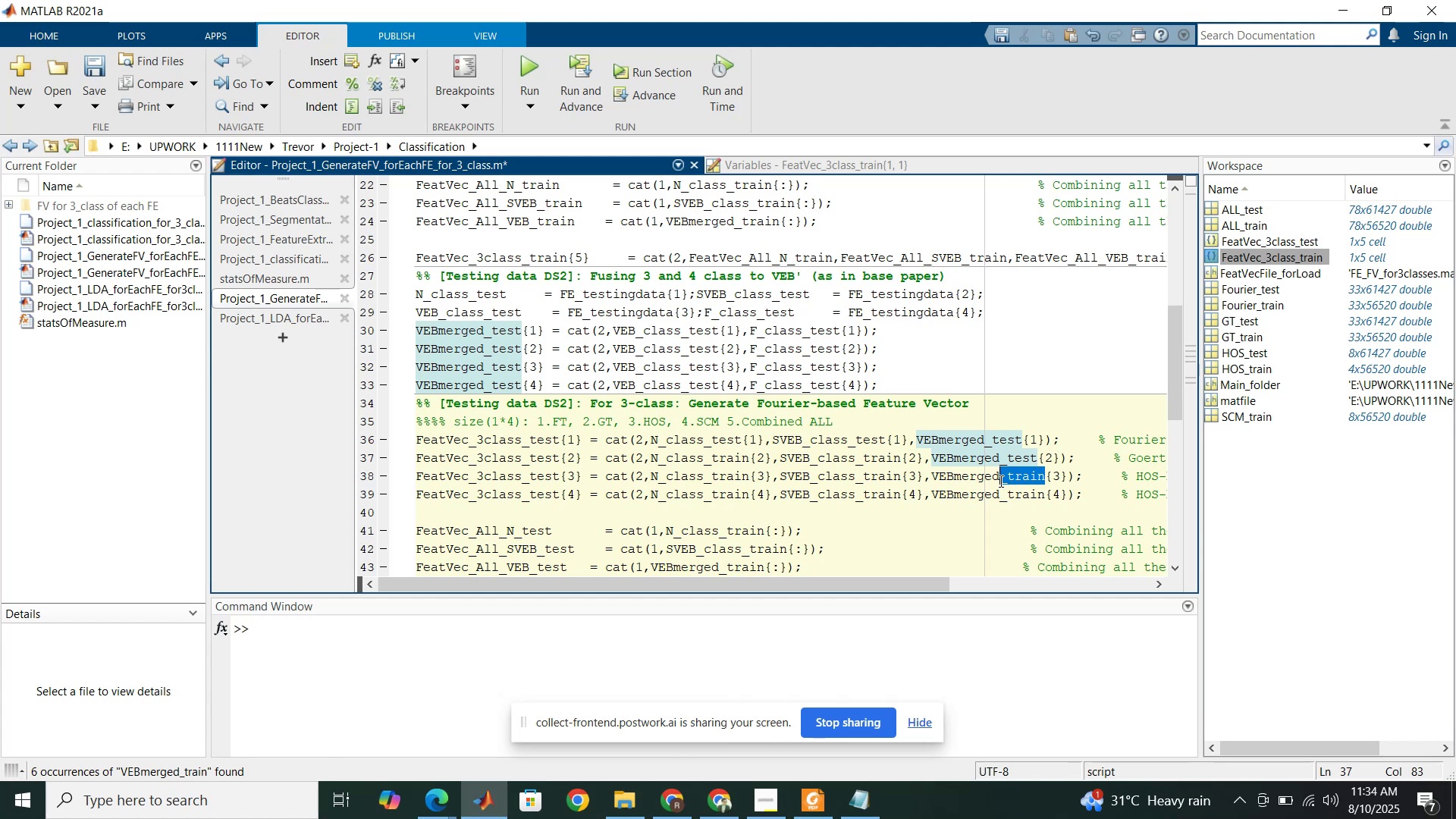 
key(Control+ControlLeft)
 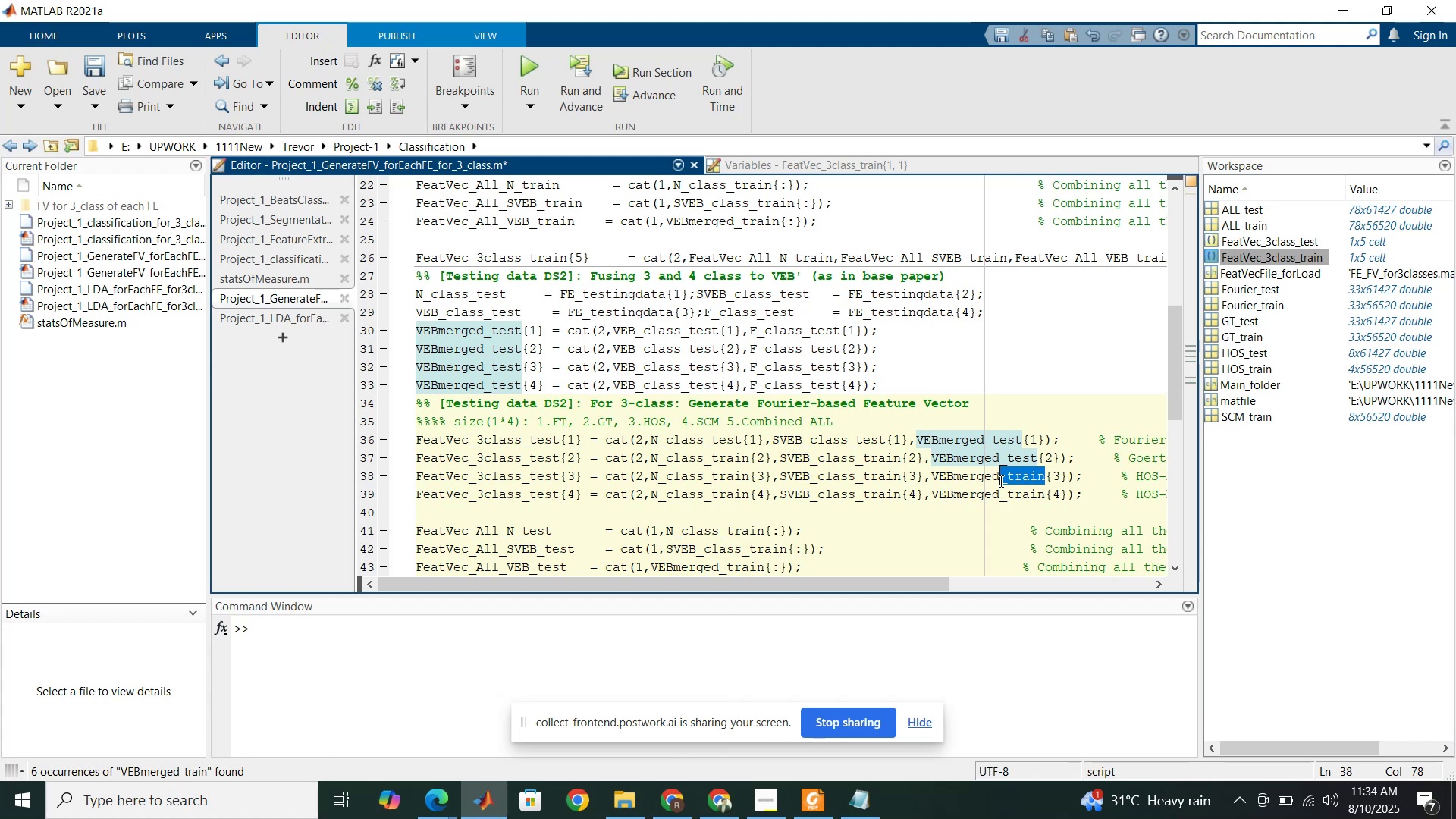 
key(Control+V)
 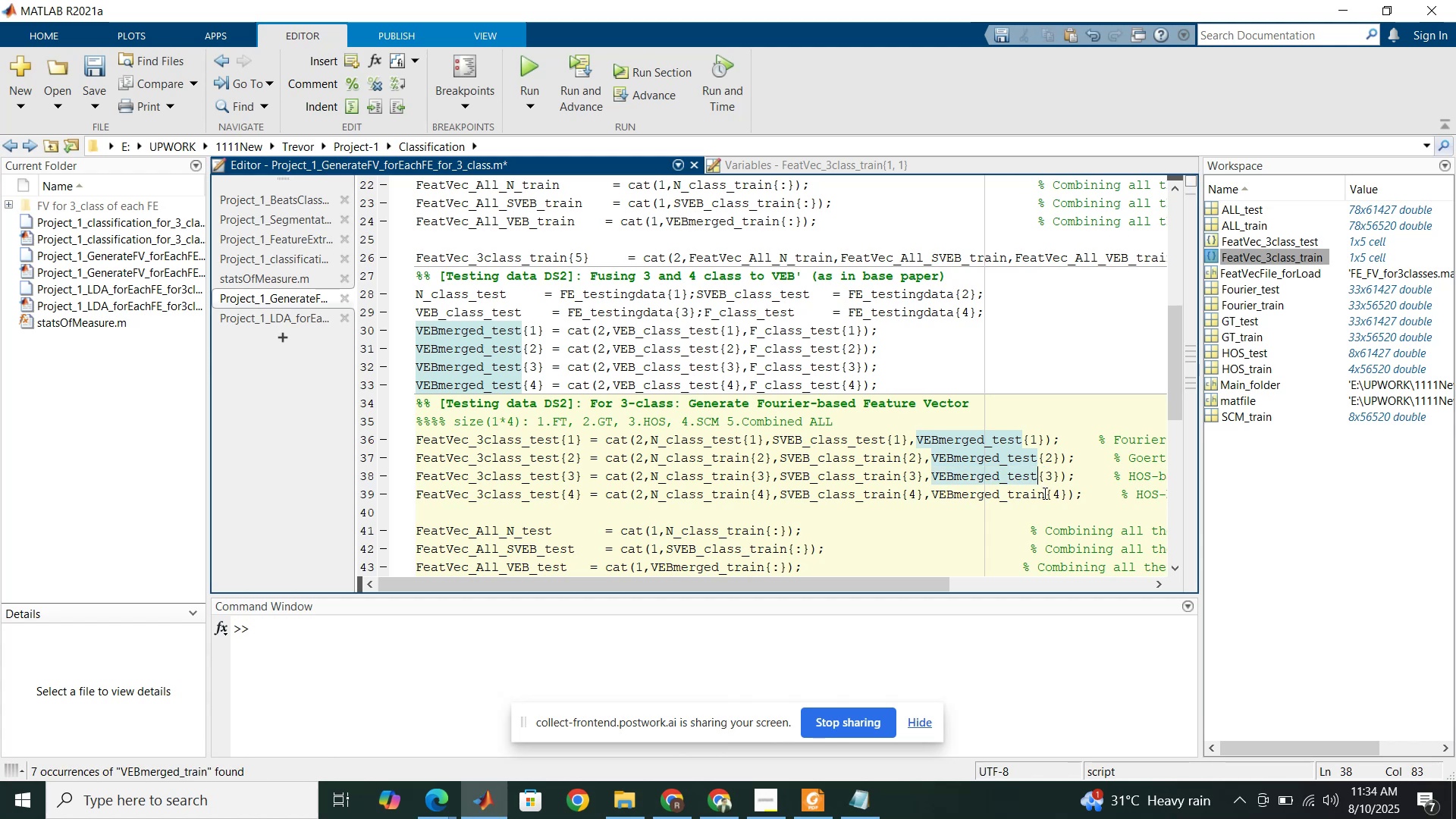 
left_click_drag(start_coordinate=[1046, 494], to_coordinate=[1001, 495])
 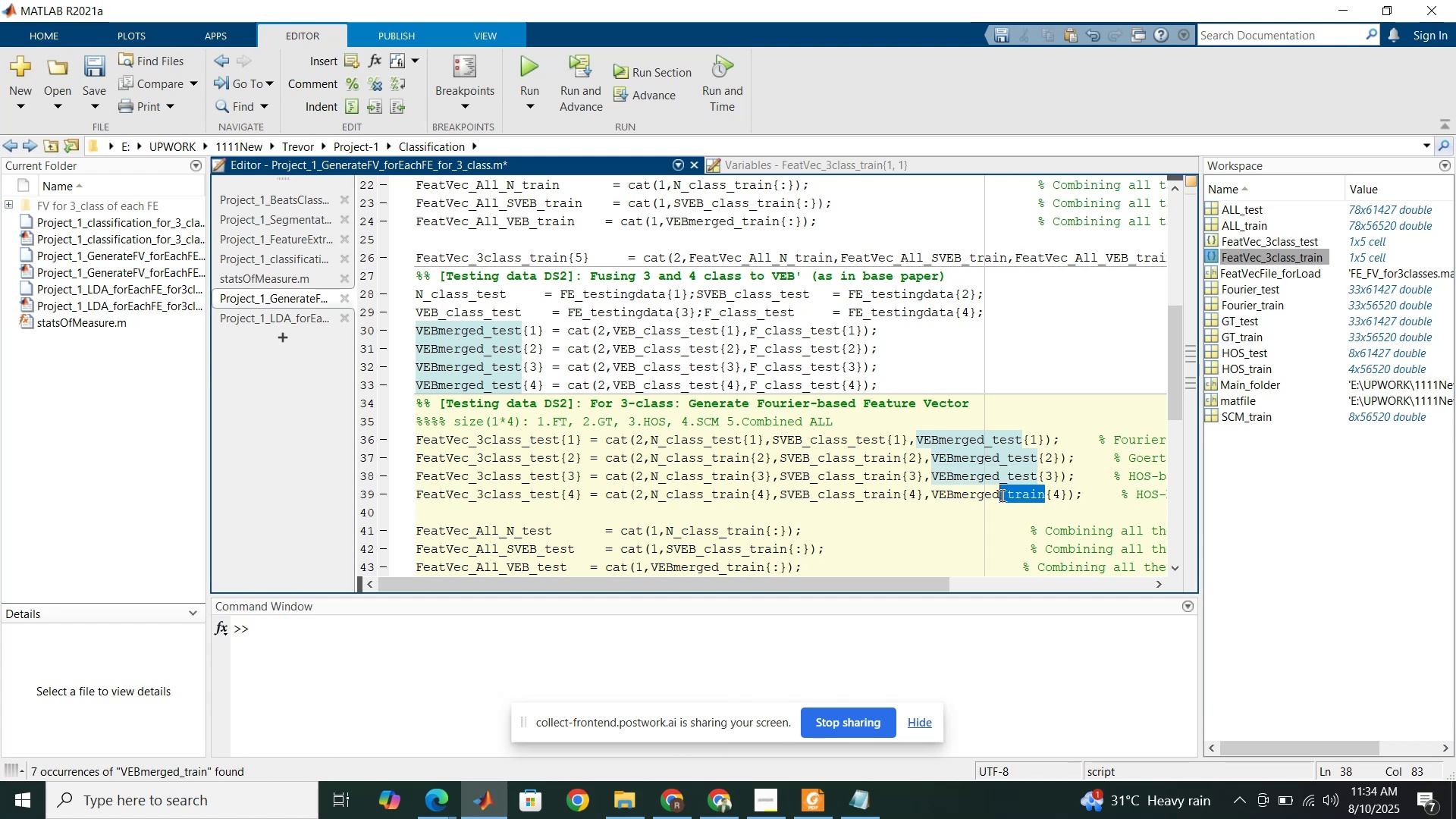 
key(Control+V)
 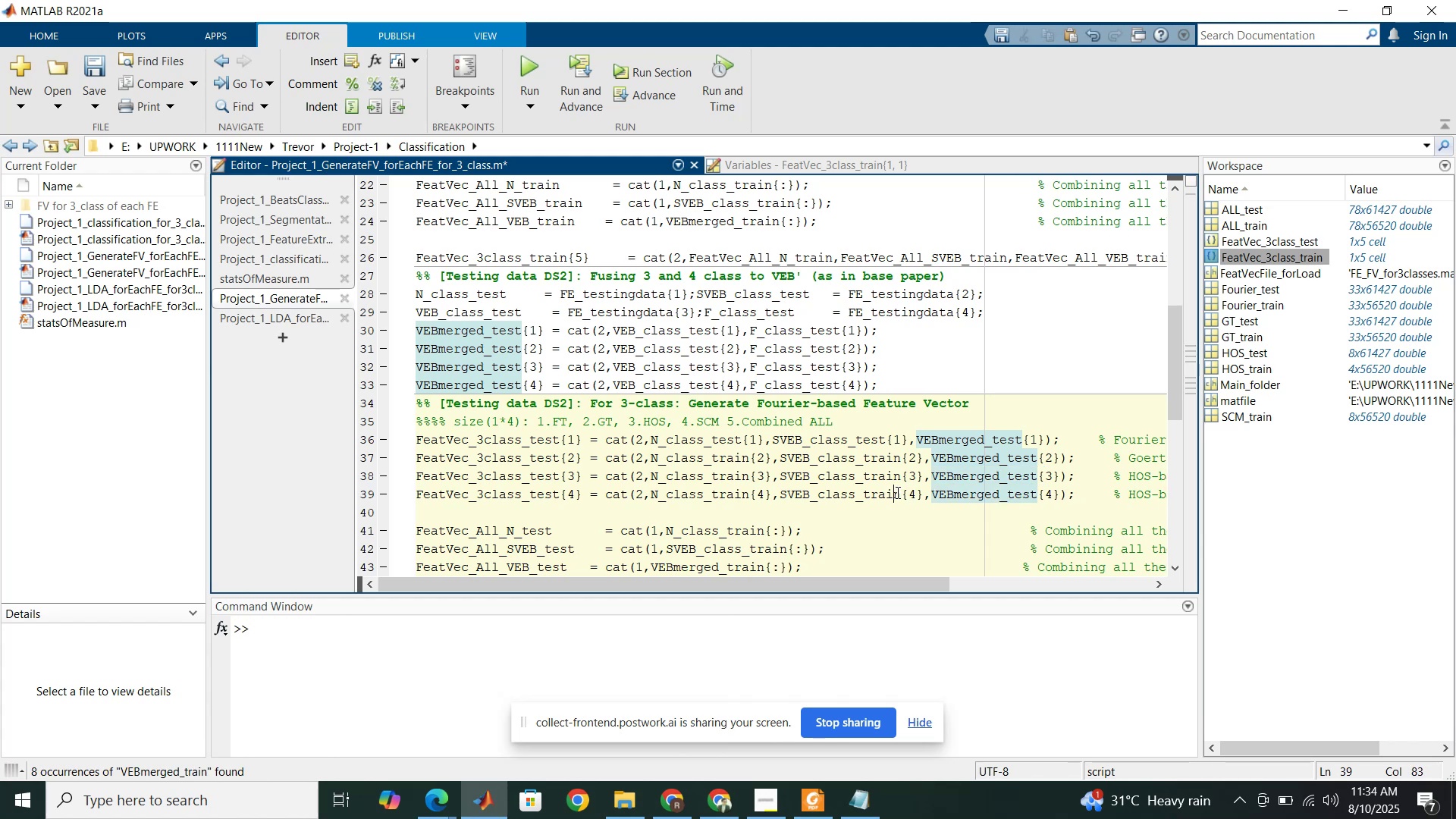 
left_click_drag(start_coordinate=[902, 493], to_coordinate=[854, 491])
 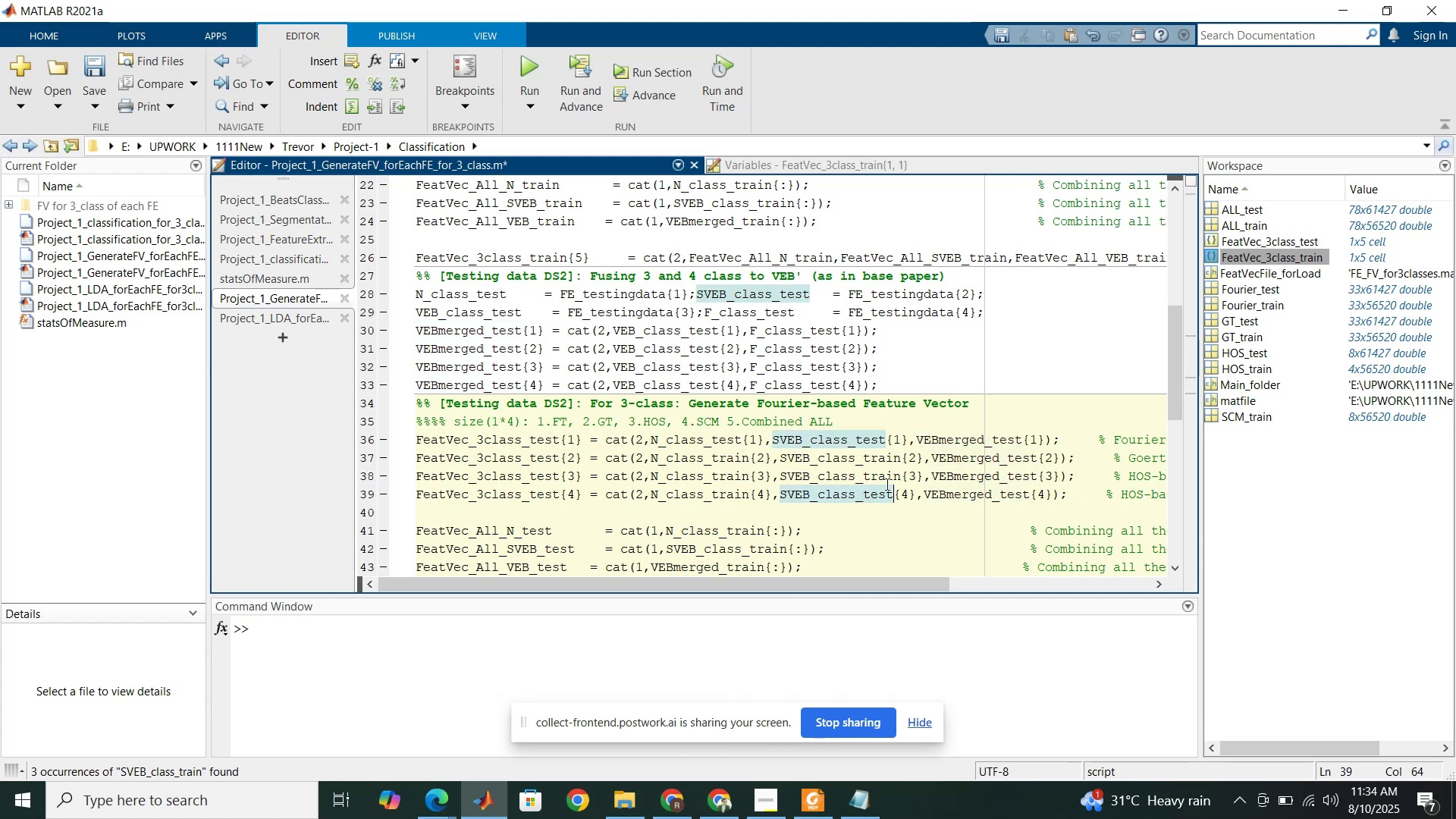 
key(Control+ControlLeft)
 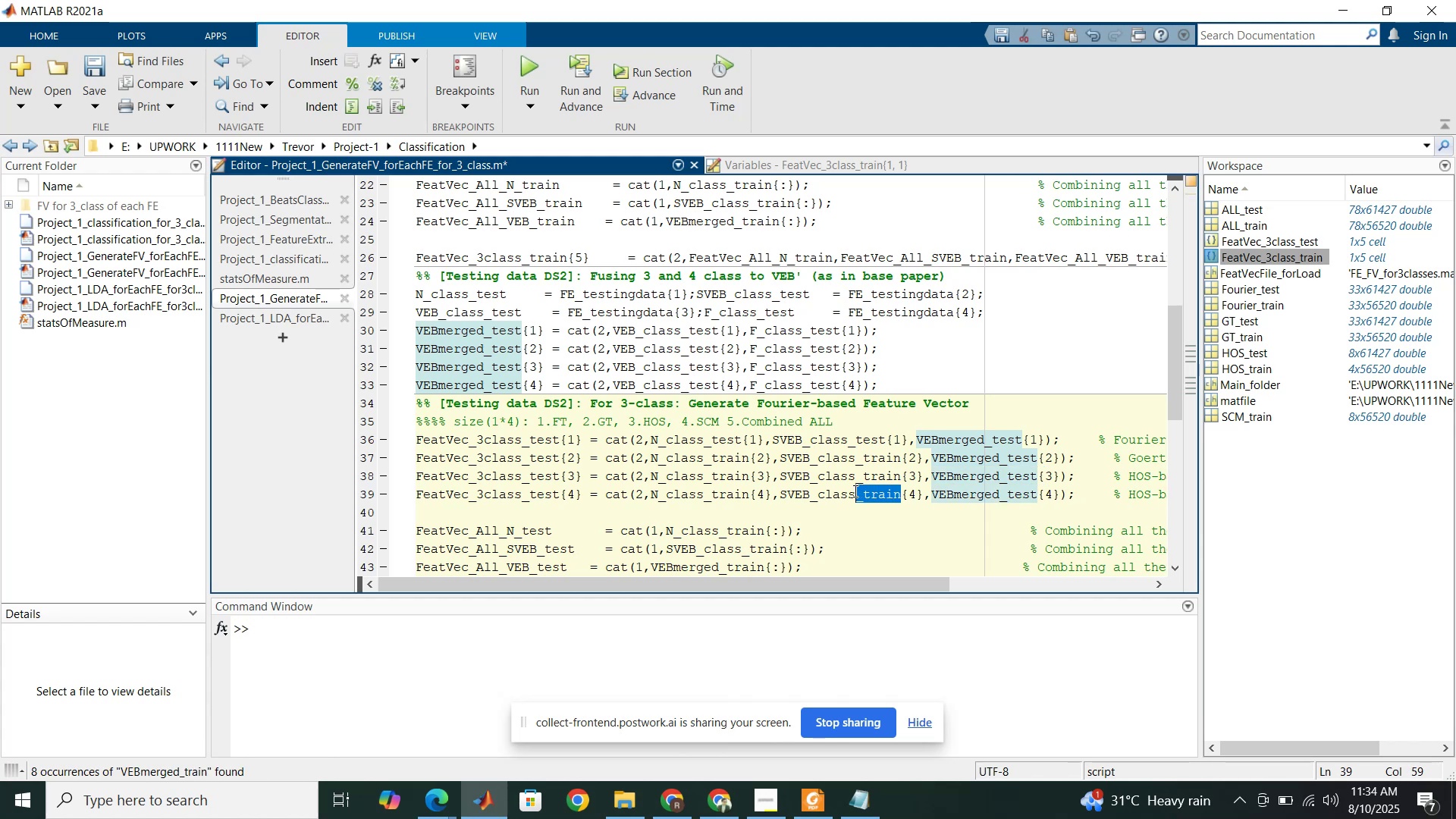 
key(Control+V)
 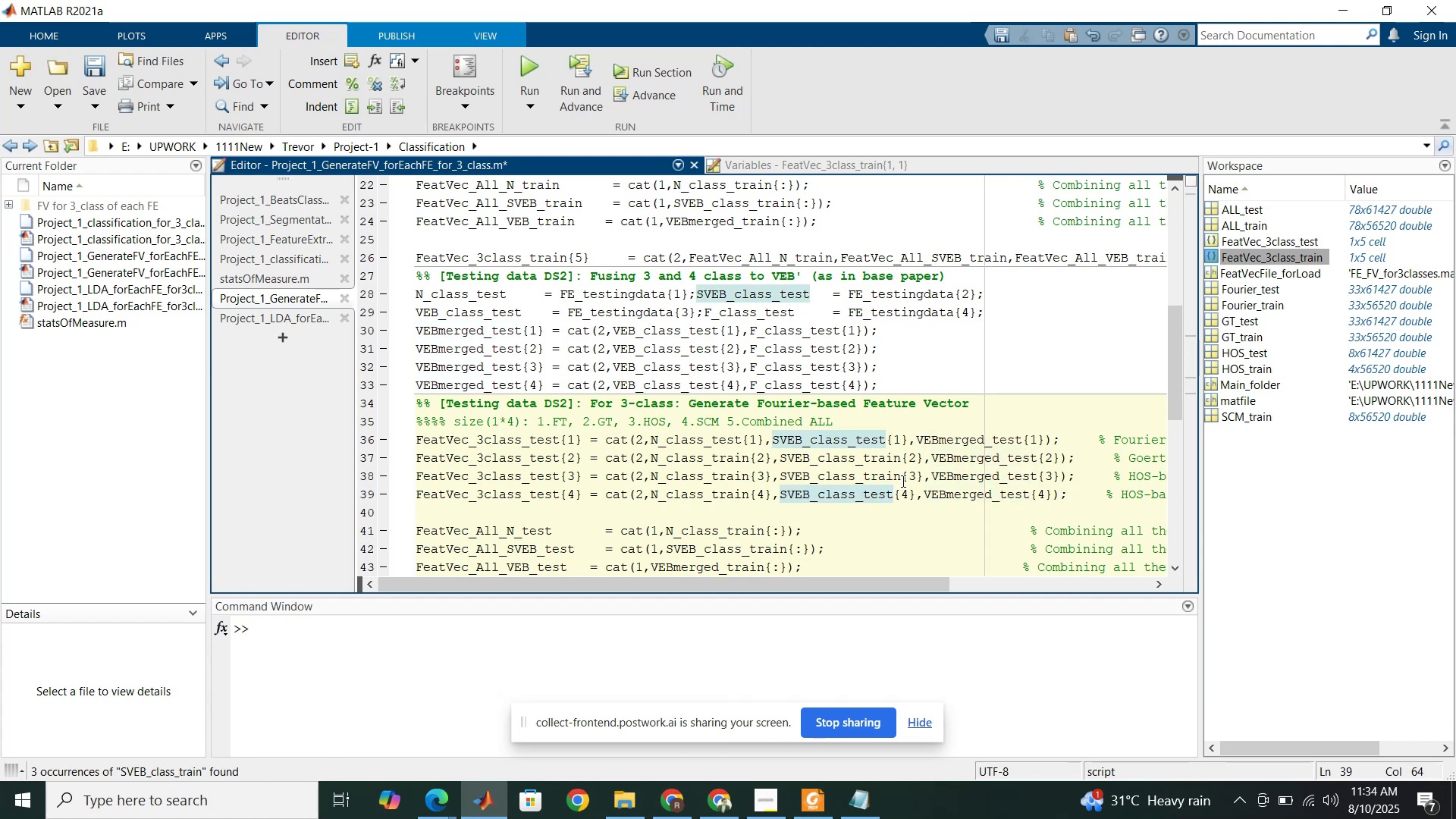 
left_click_drag(start_coordinate=[904, 479], to_coordinate=[856, 475])
 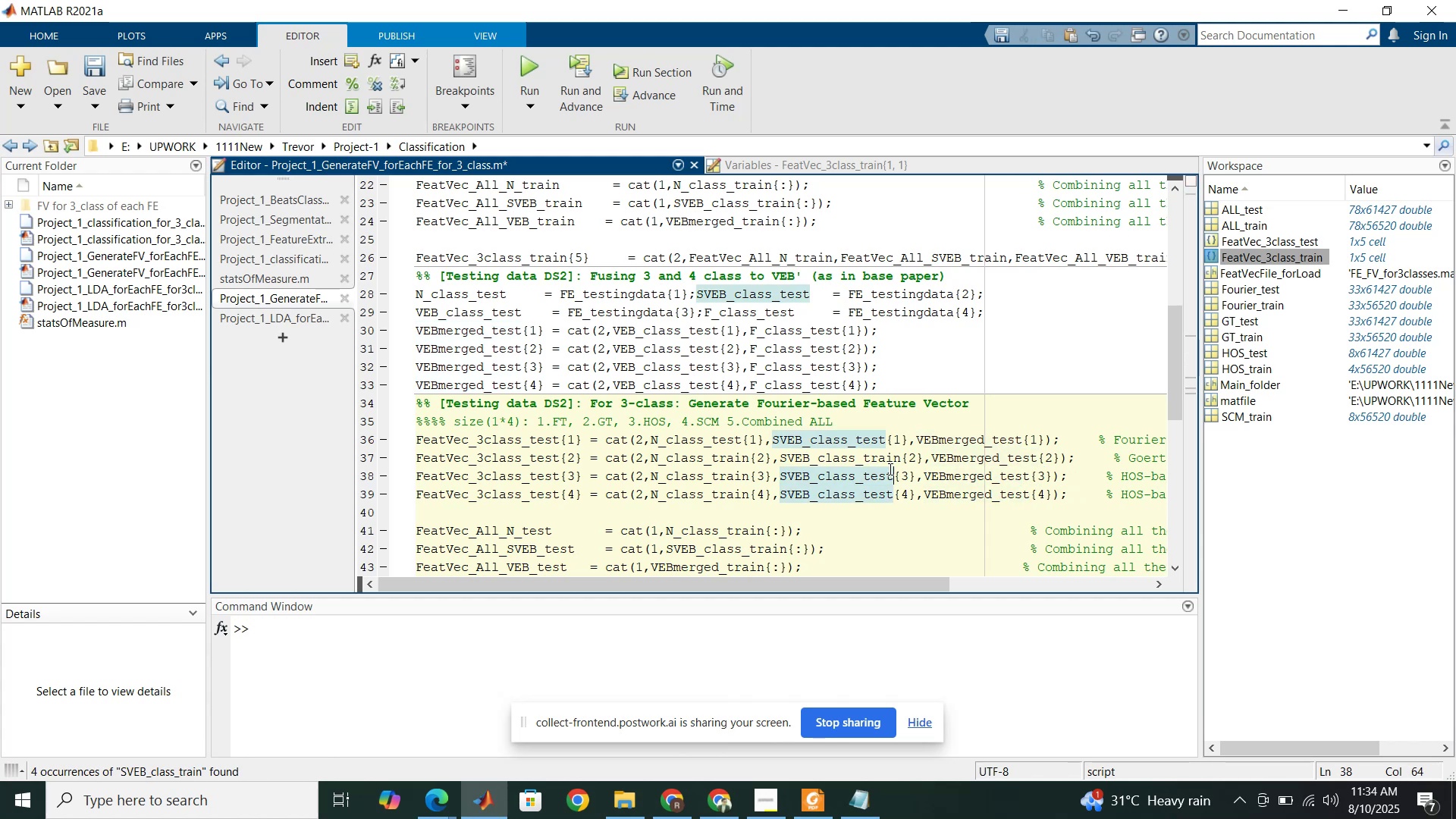 
key(Control+ControlLeft)
 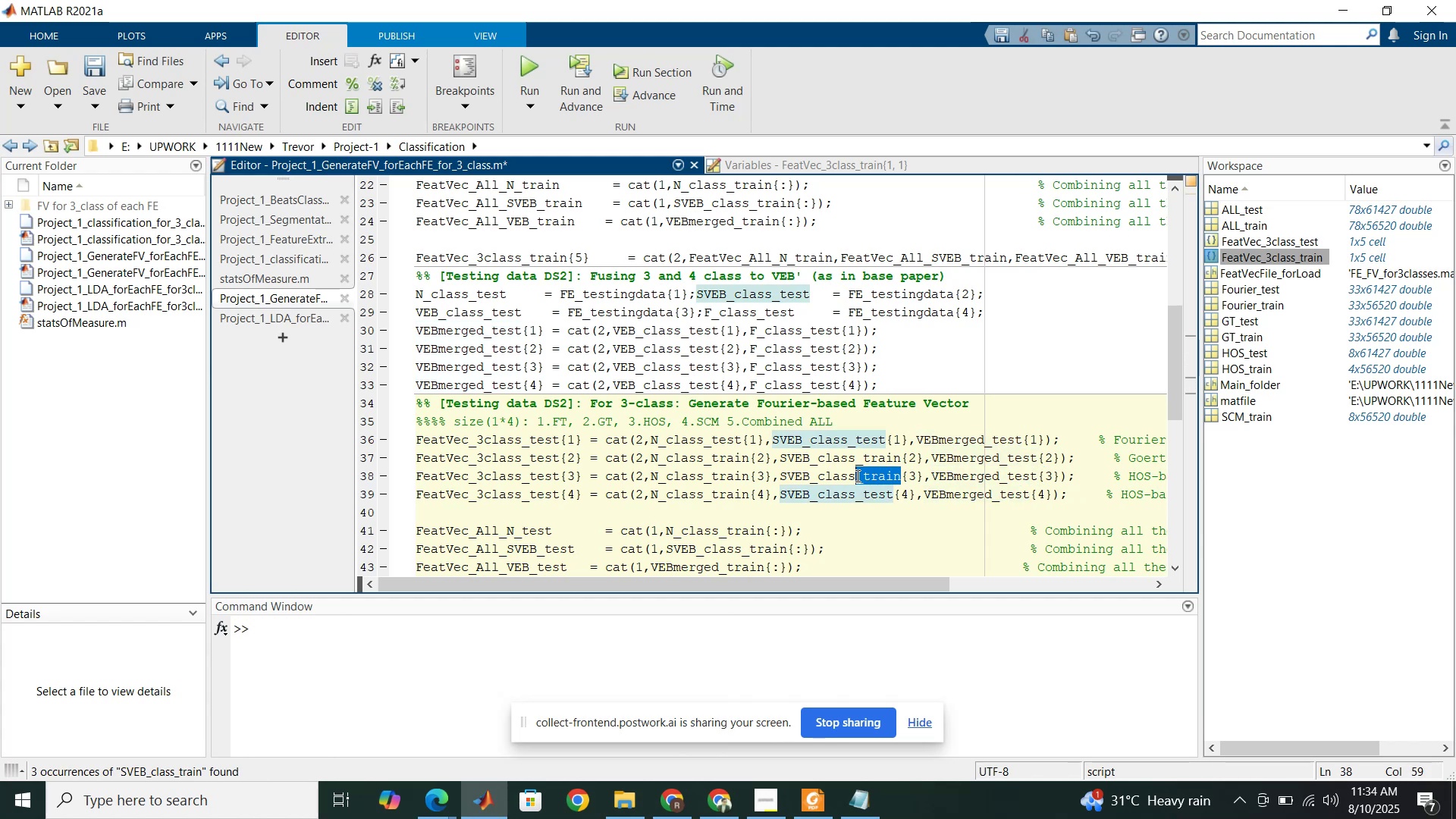 
key(Control+V)
 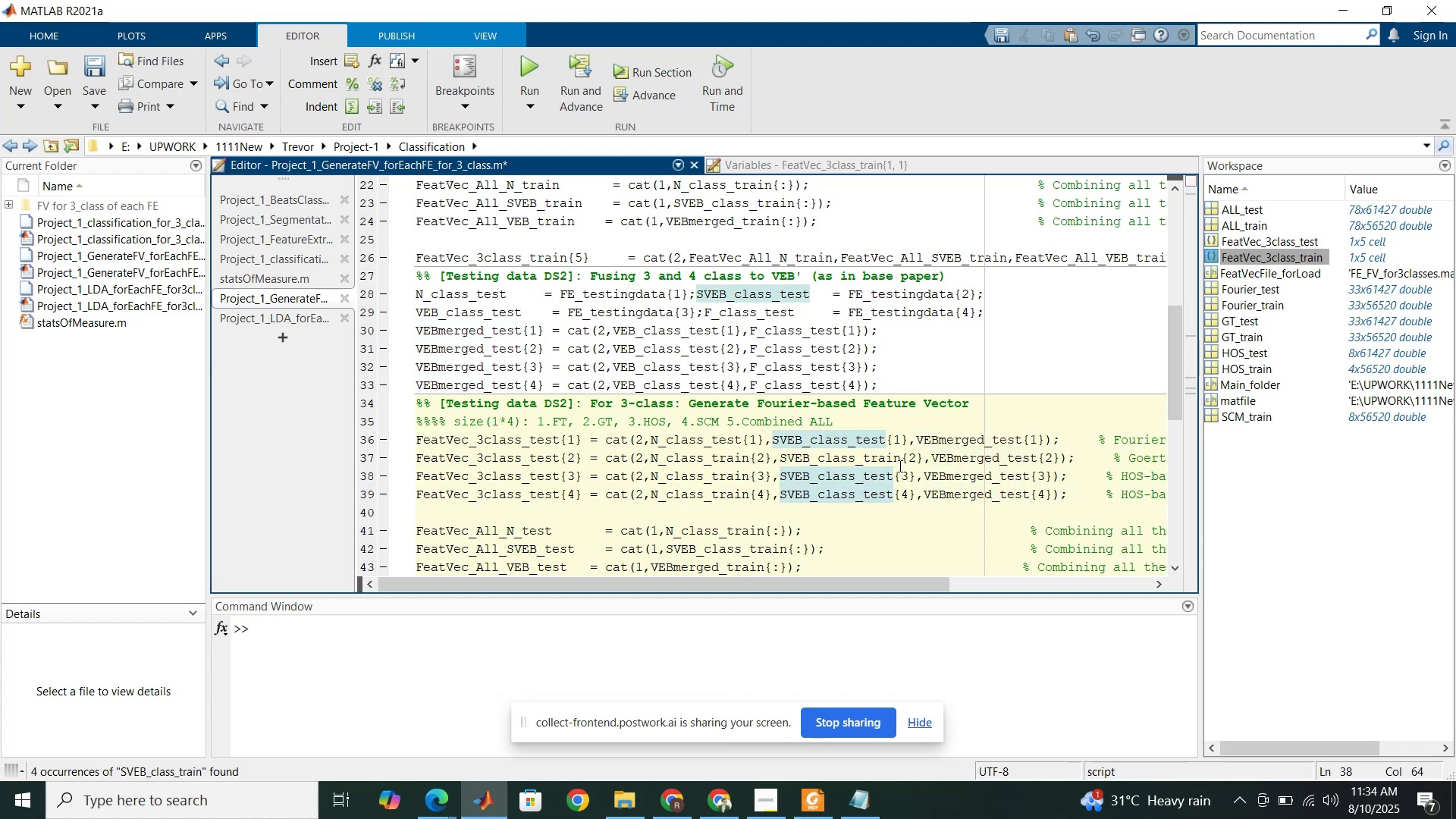 
left_click_drag(start_coordinate=[900, 463], to_coordinate=[857, 457])
 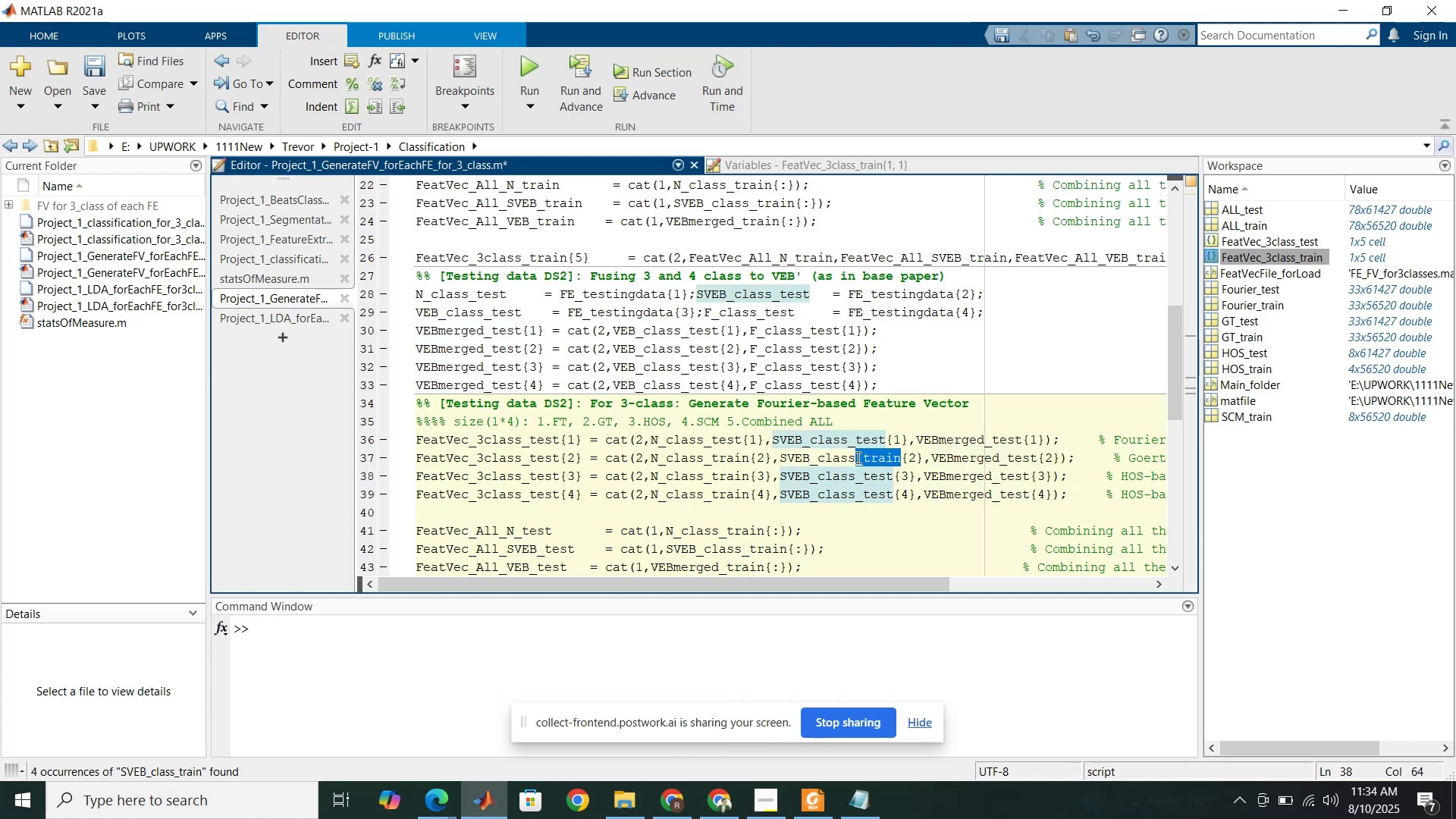 
key(Control+V)
 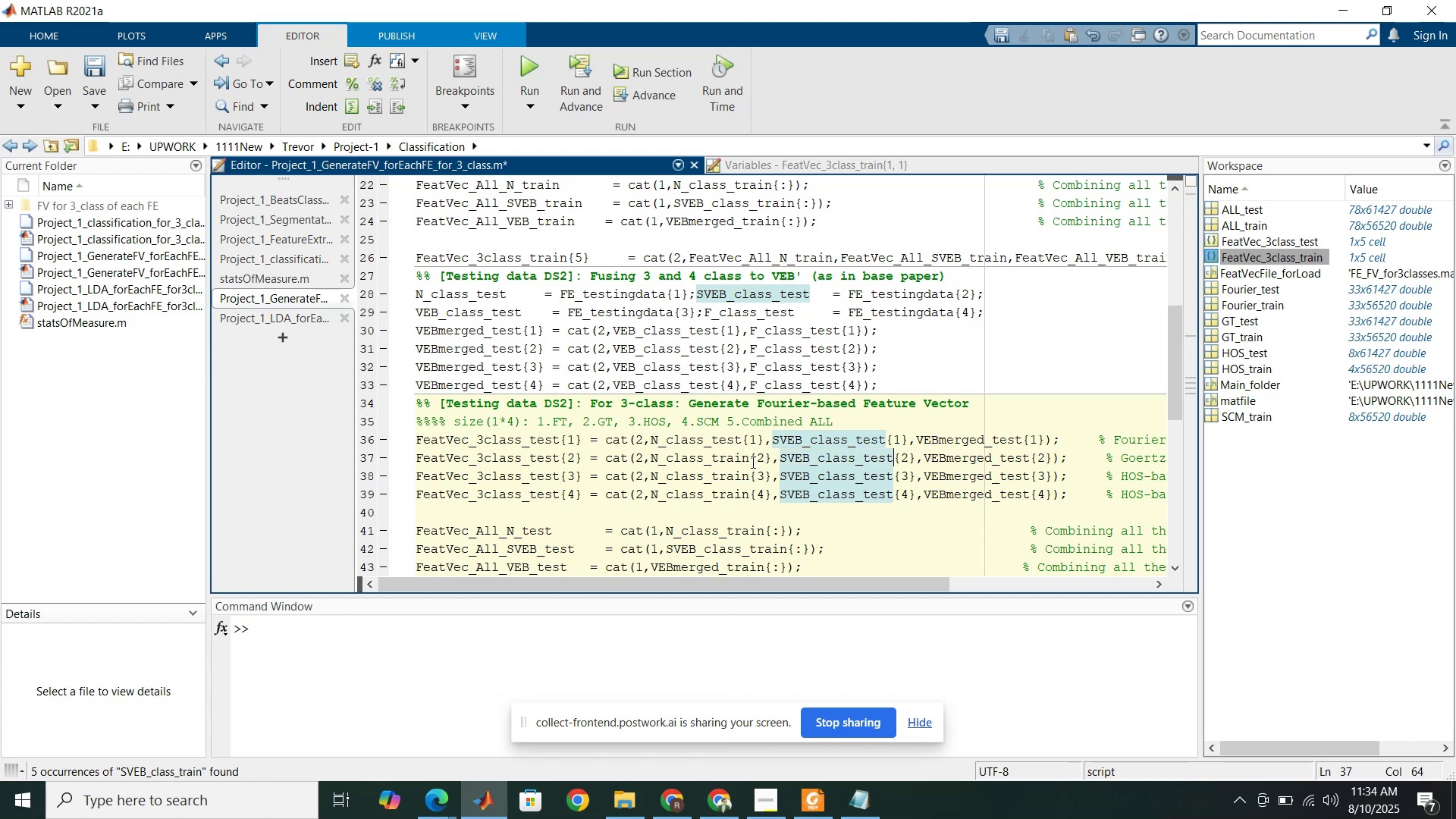 
left_click_drag(start_coordinate=[751, 462], to_coordinate=[701, 462])
 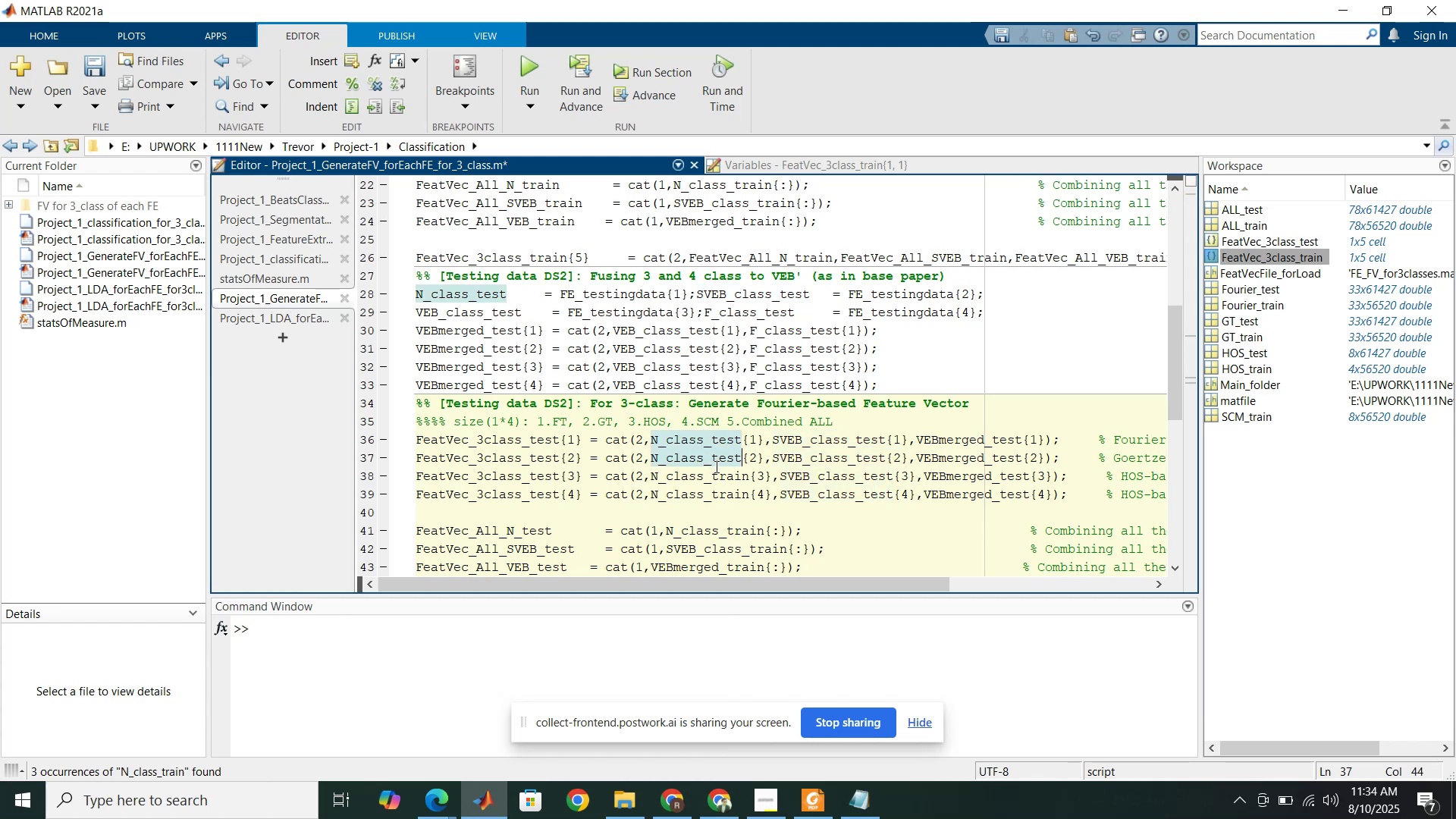 
key(Control+ControlLeft)
 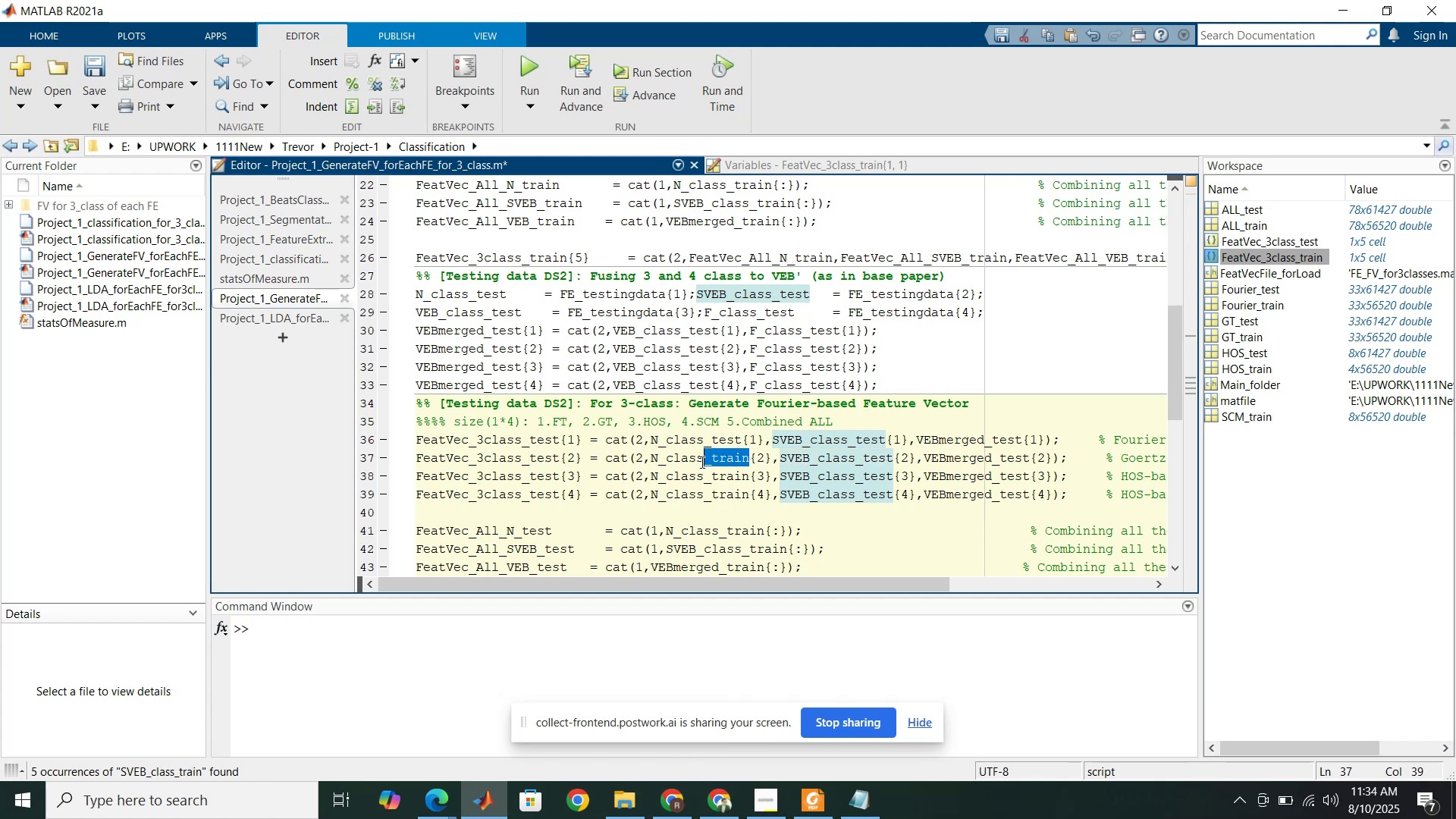 
key(Control+V)
 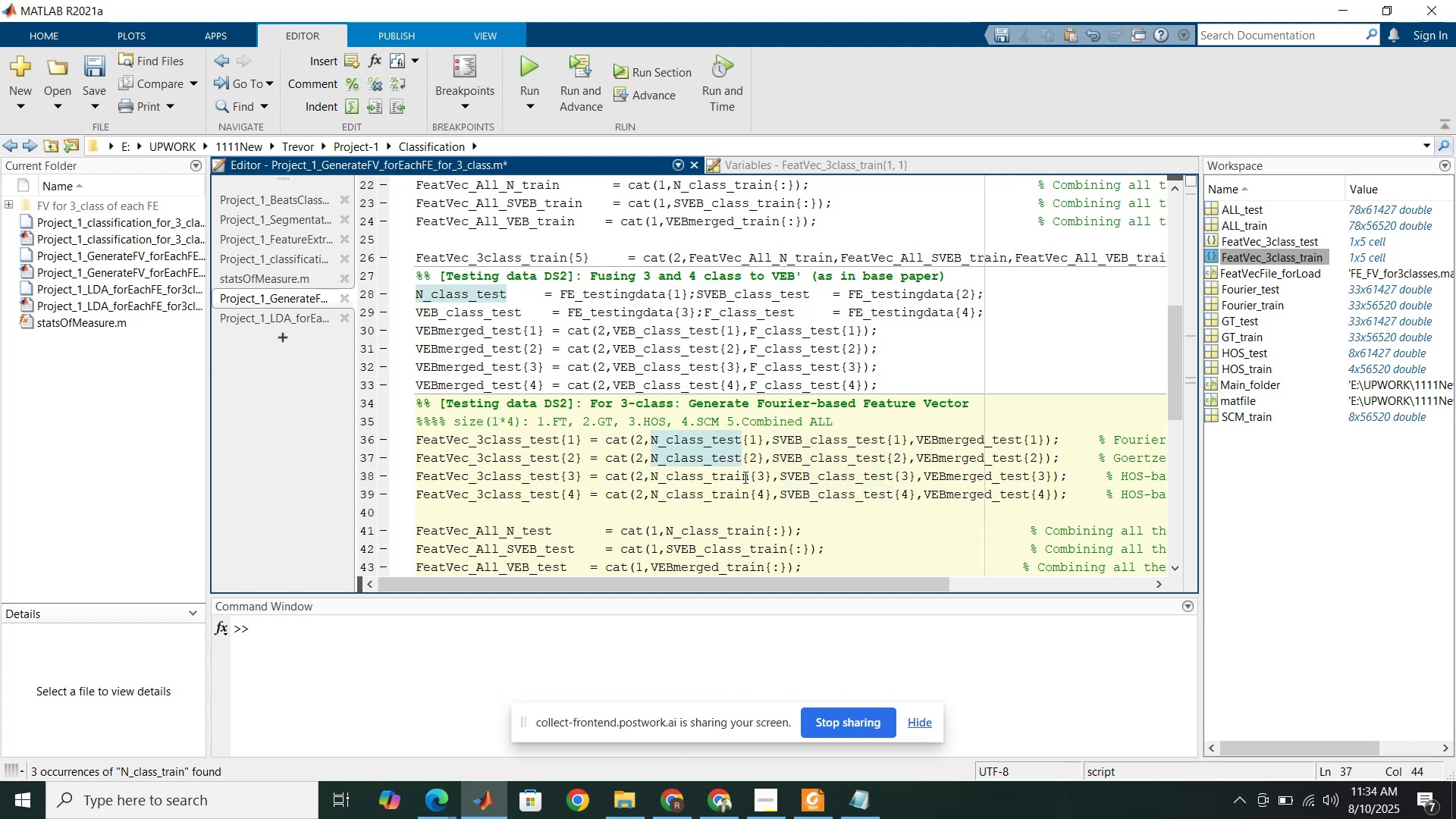 
left_click_drag(start_coordinate=[747, 479], to_coordinate=[707, 482])
 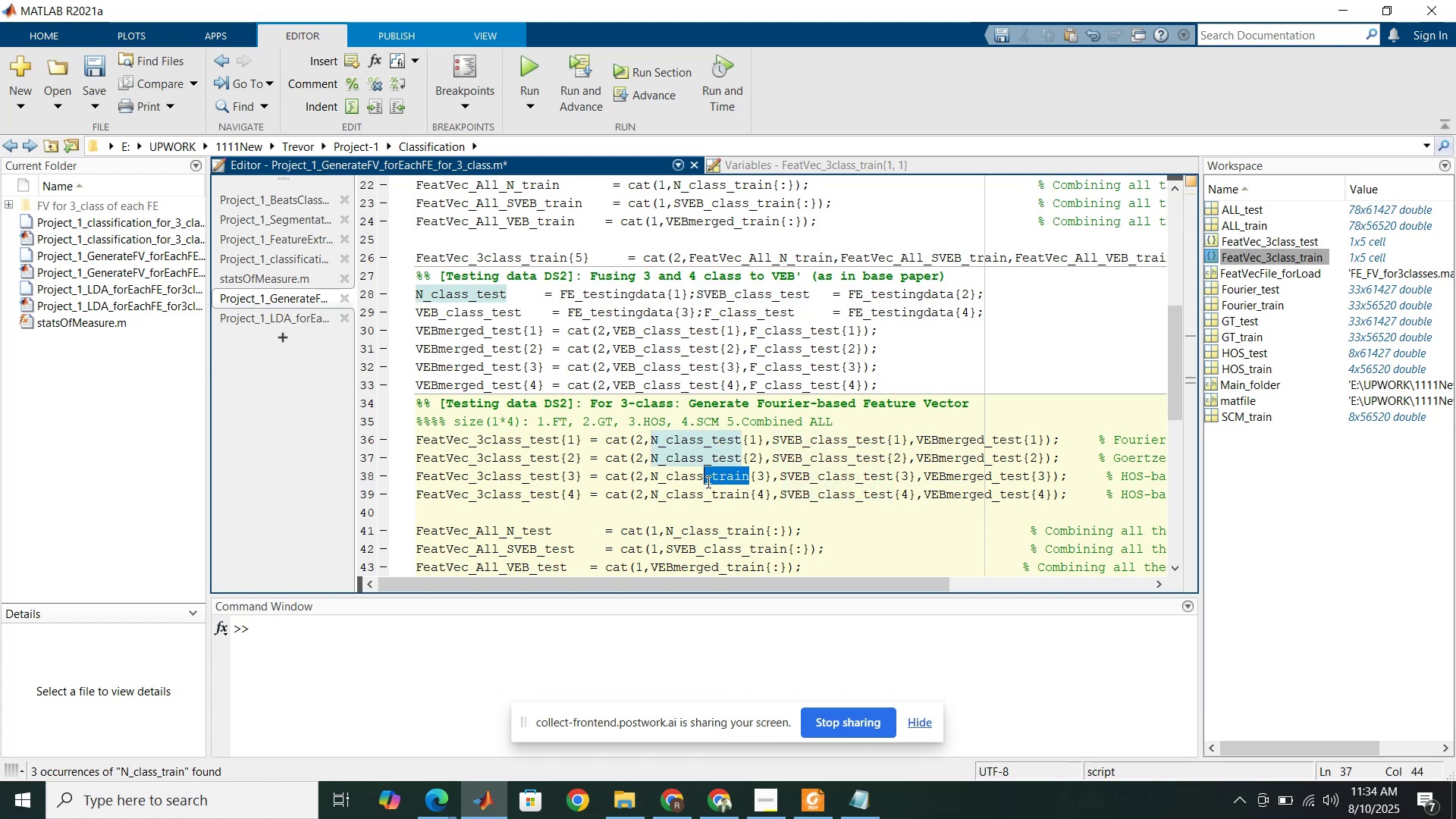 
key(Control+ControlLeft)
 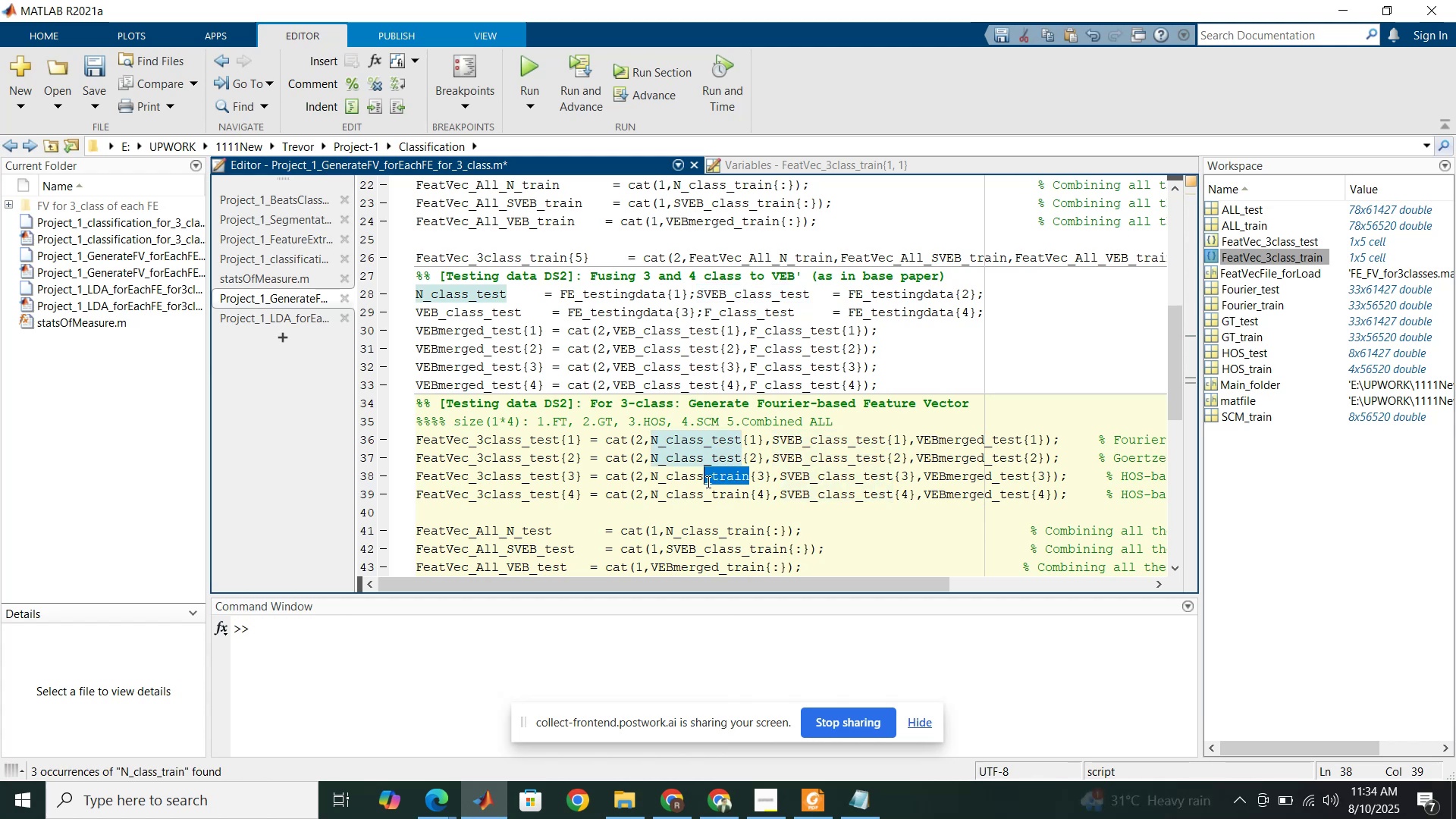 
key(Control+V)
 